 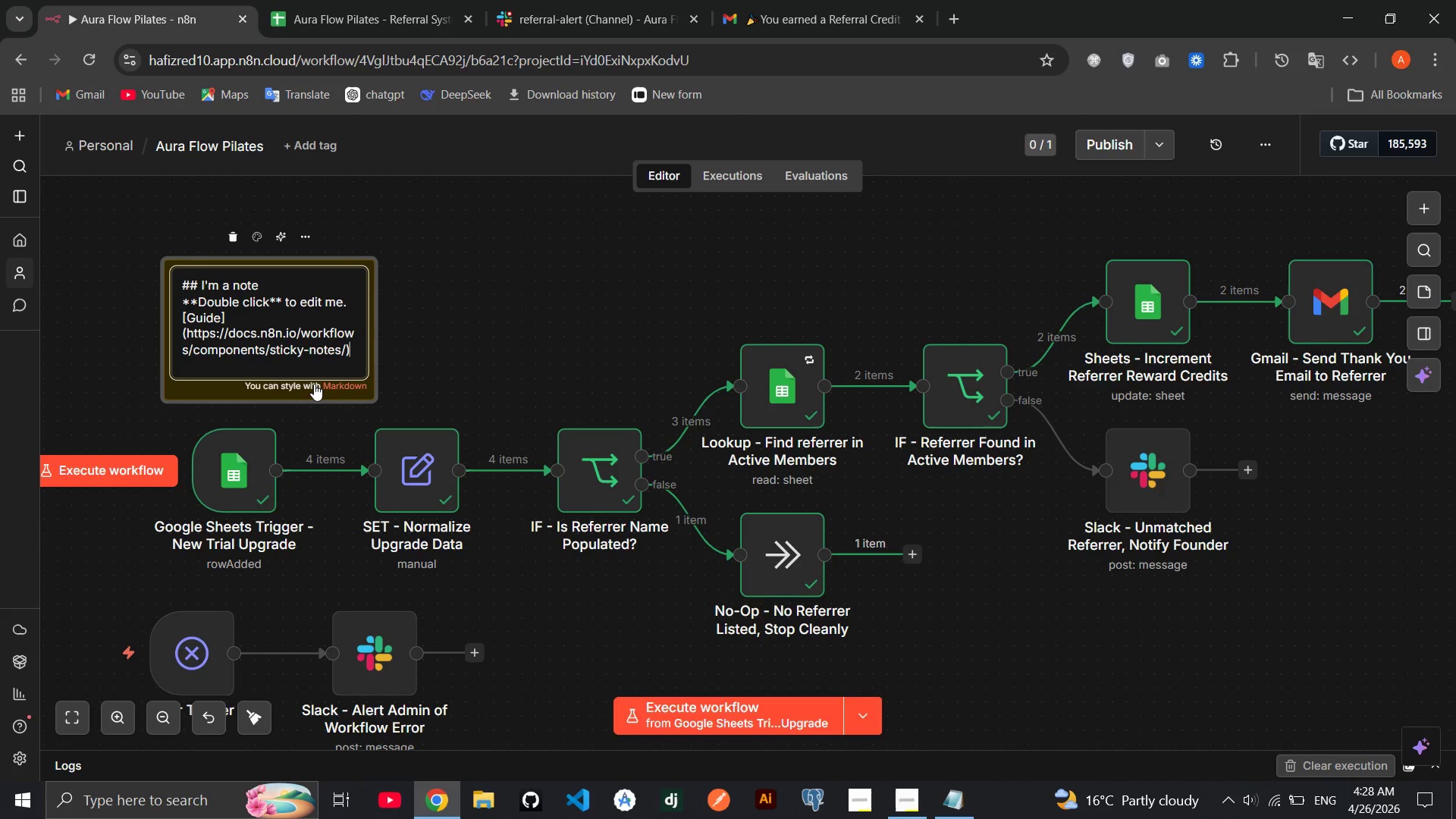 
left_click_drag(start_coordinate=[357, 362], to_coordinate=[203, 280])
 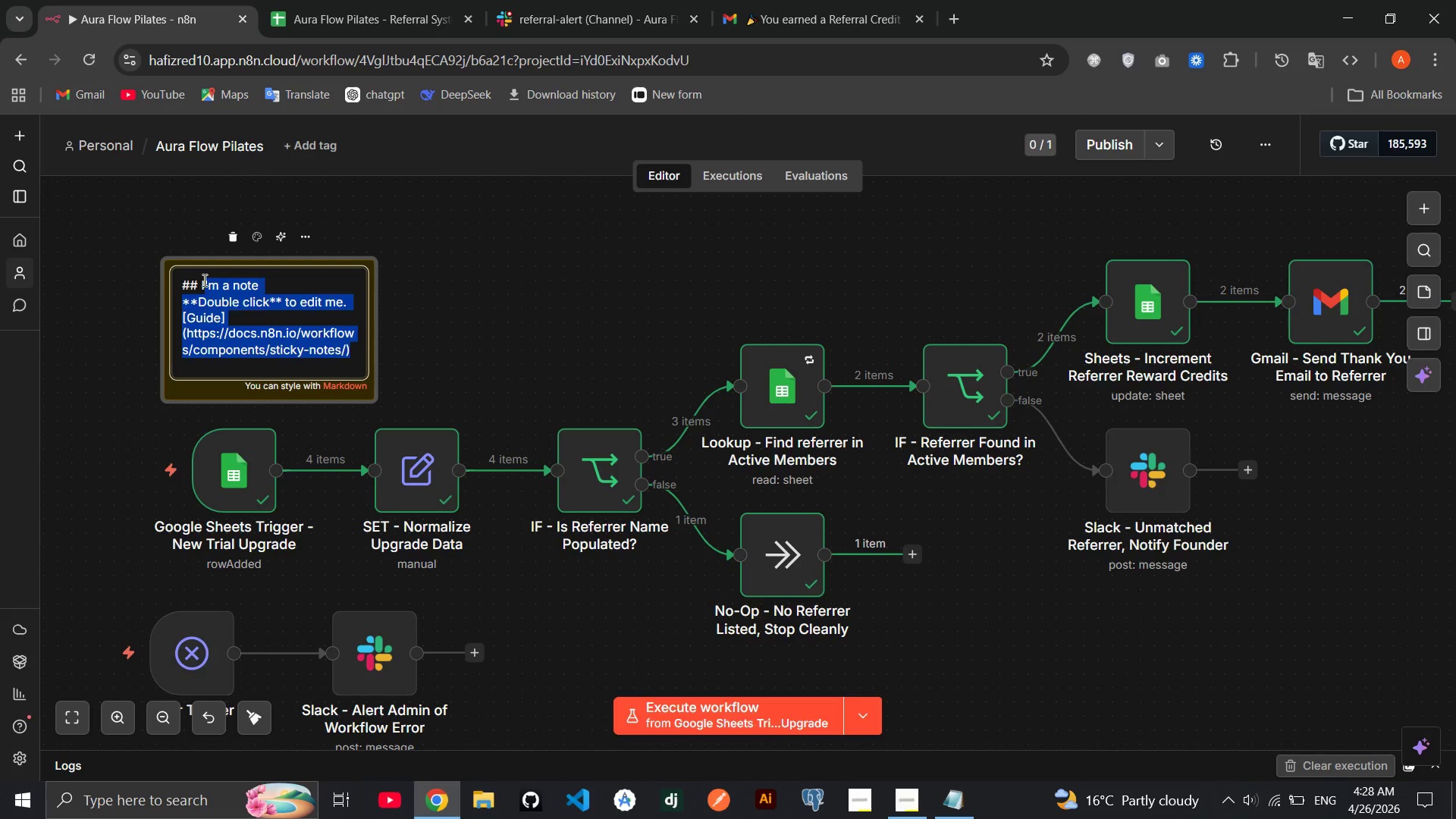 
key(Backspace)
key(Backspace)
type(TRIGGER)
 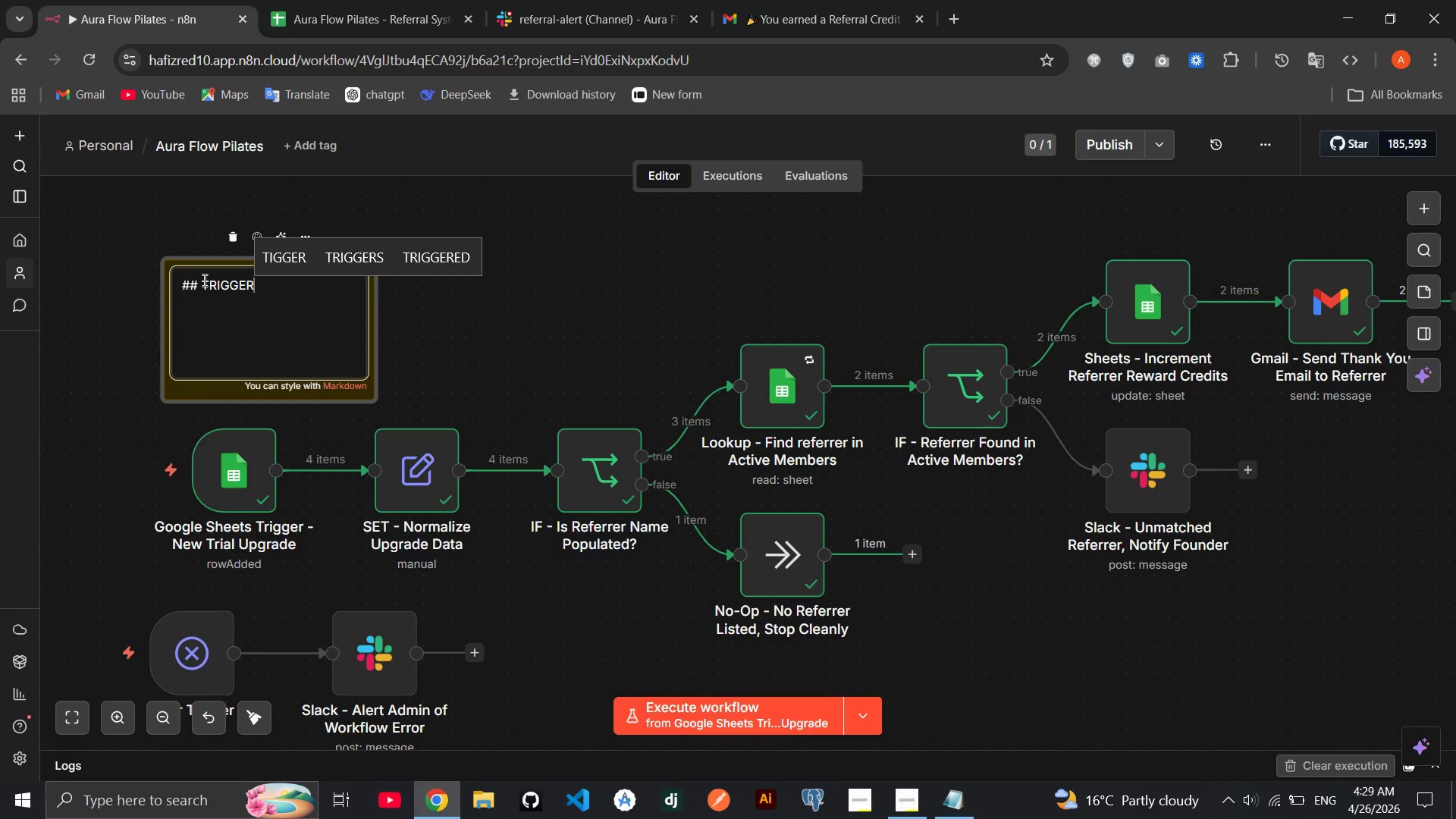 
wait(7.16)
 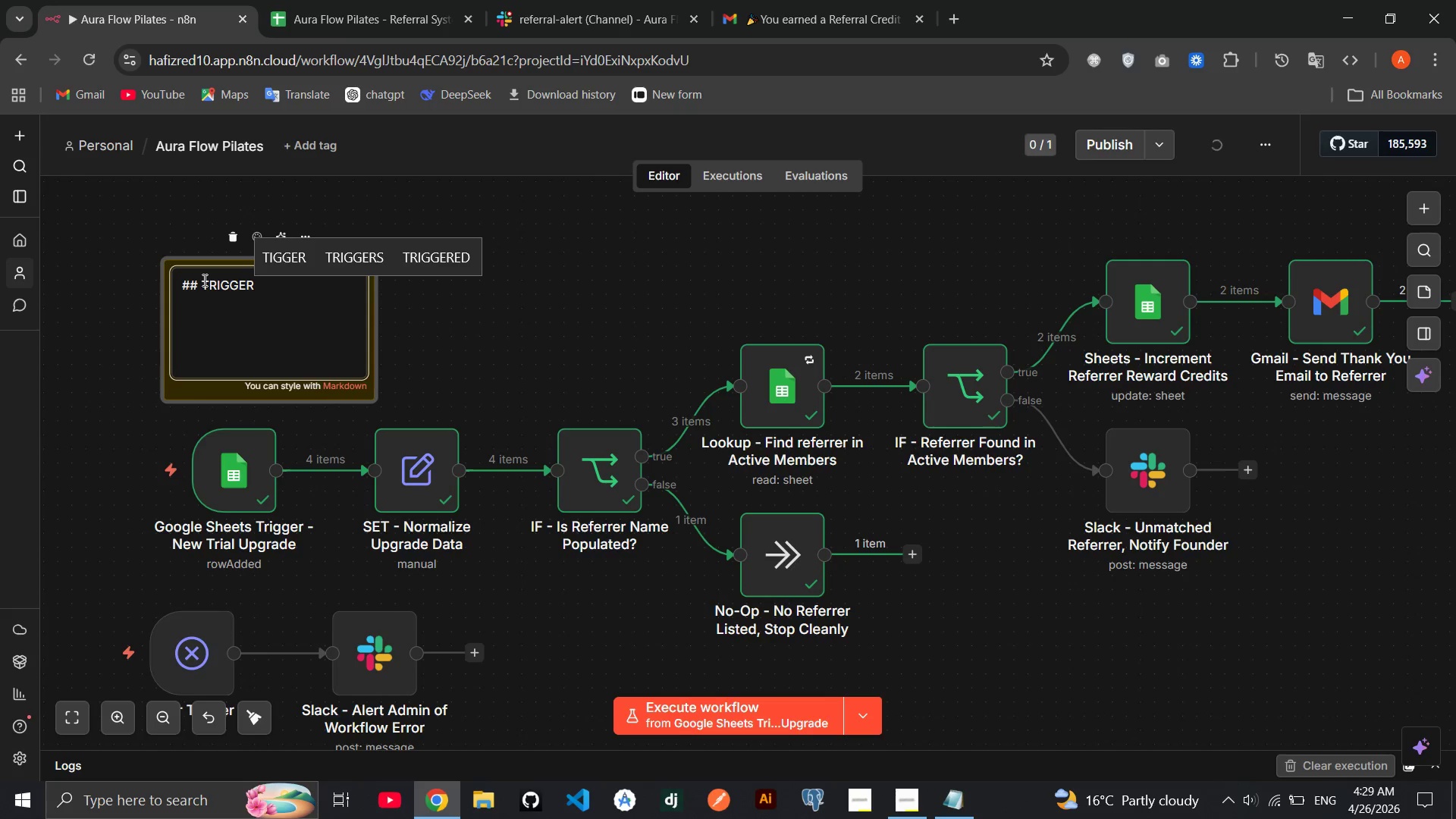 
key(Enter)
 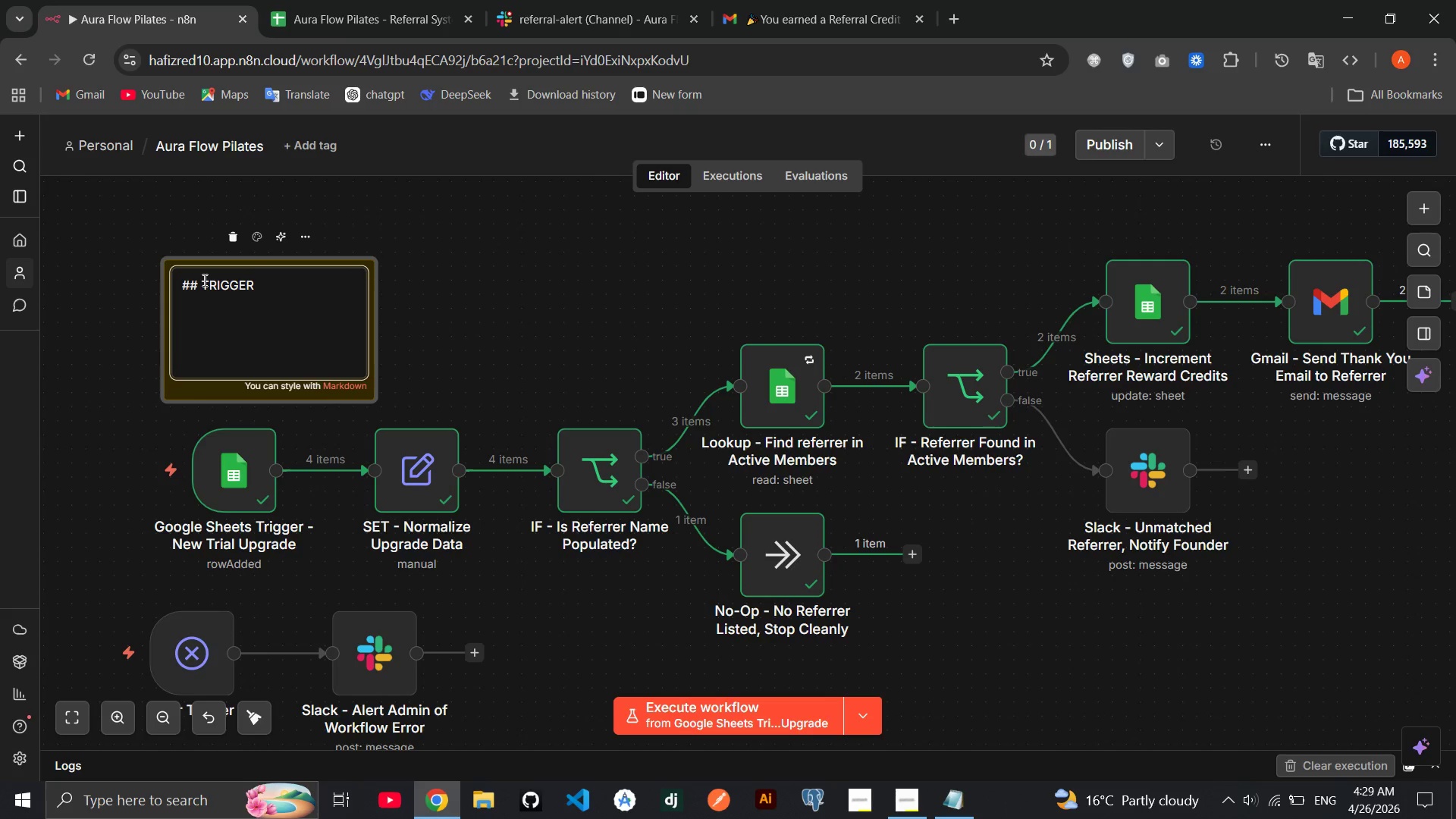 
type(fires )
 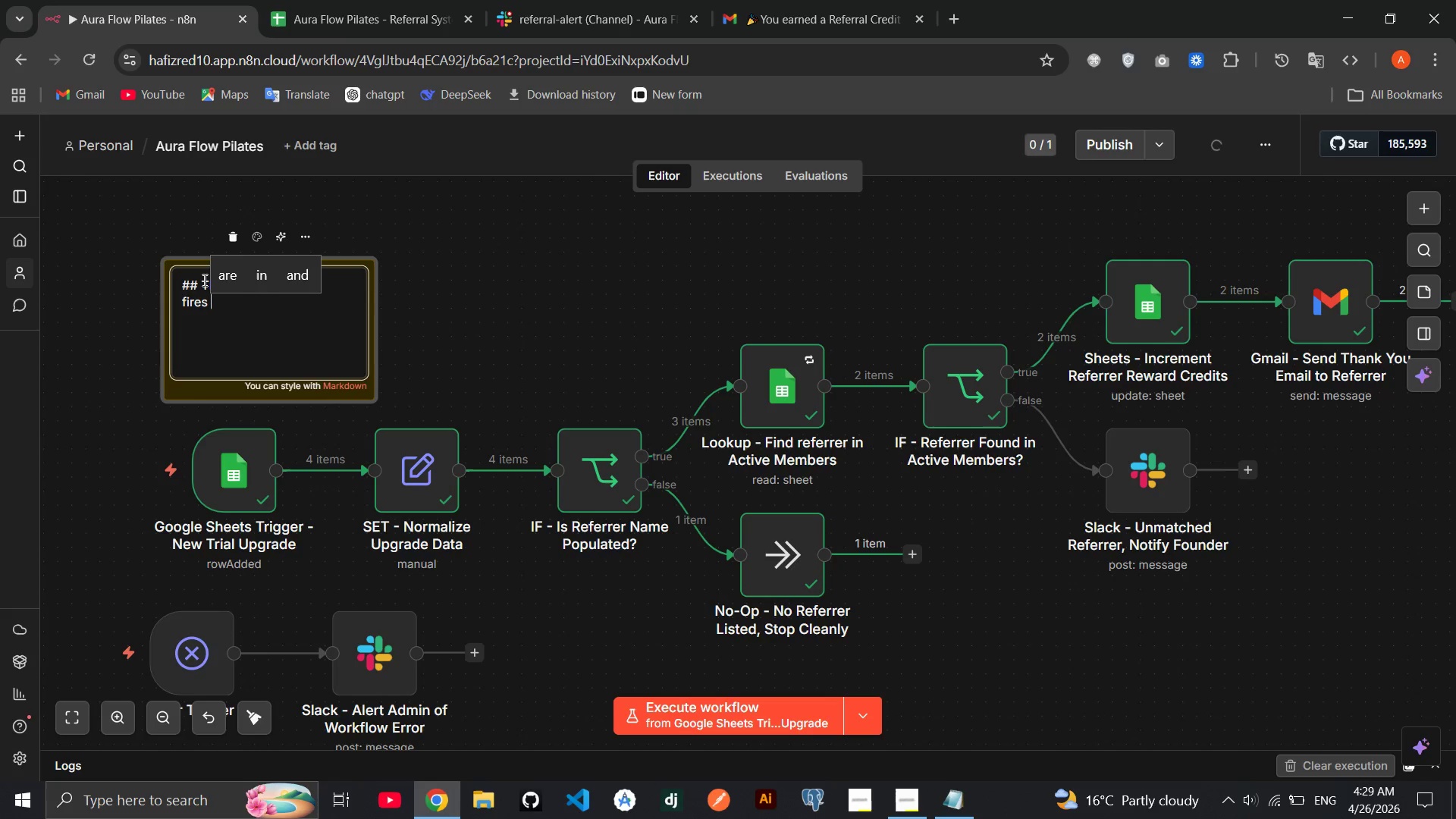 
type(when CRM adds a )
key(Backspace)
key(Backspace)
key(Backspace)
key(Backspace)
key(Backspace)
key(Backspace)
key(Backspace)
 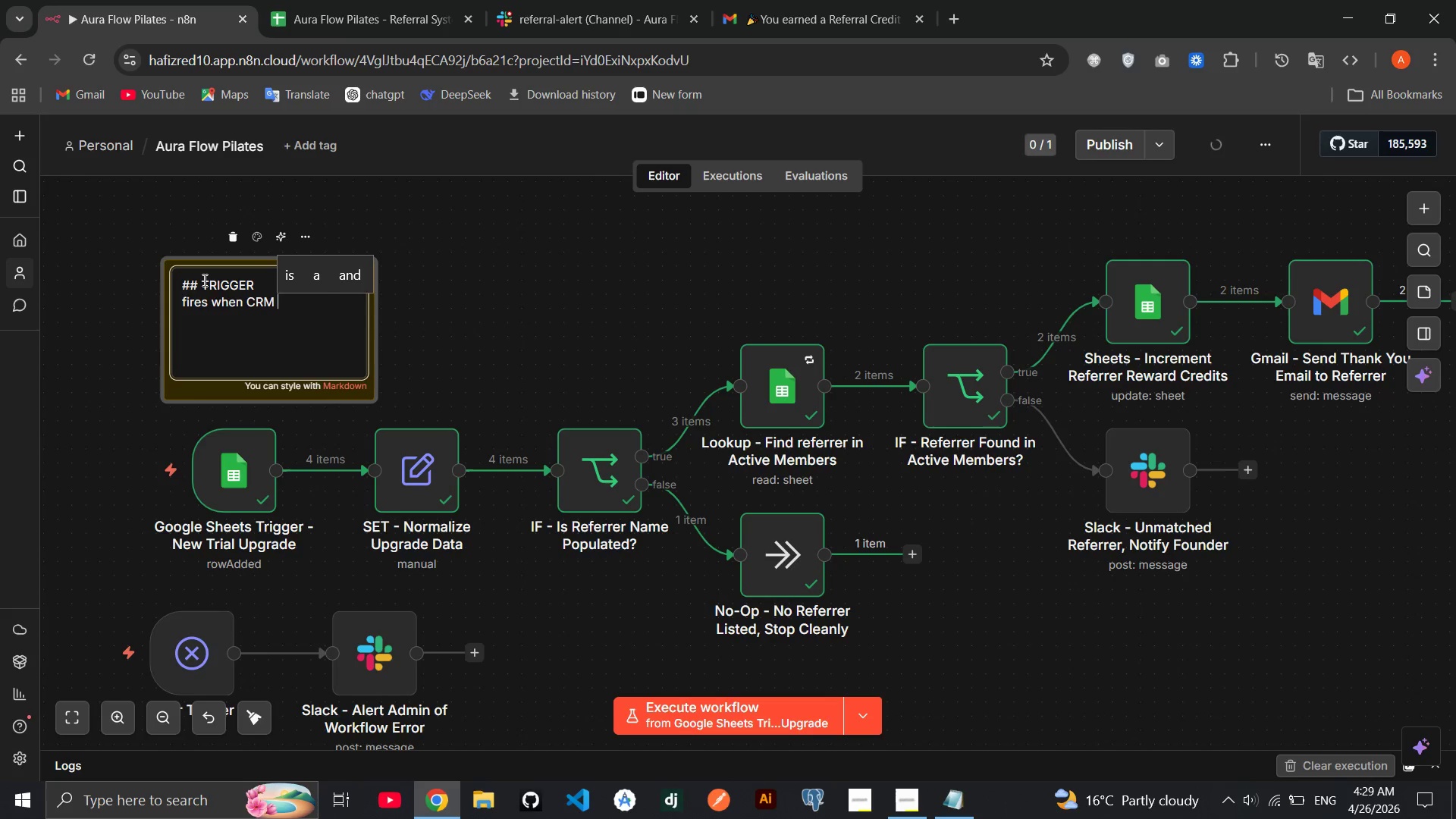 
type(adds new upgrade row.)
 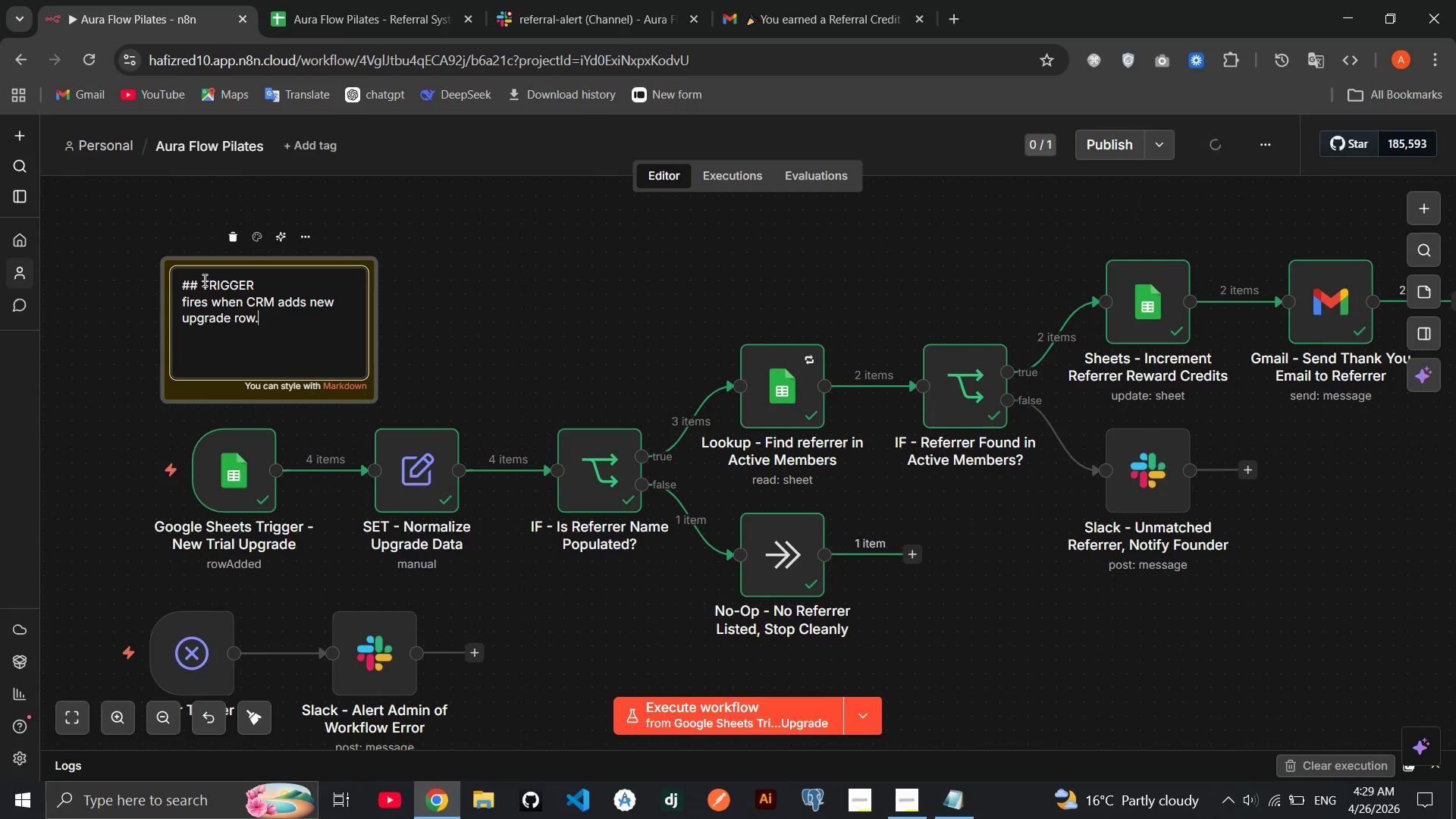 
left_click([429, 293])
 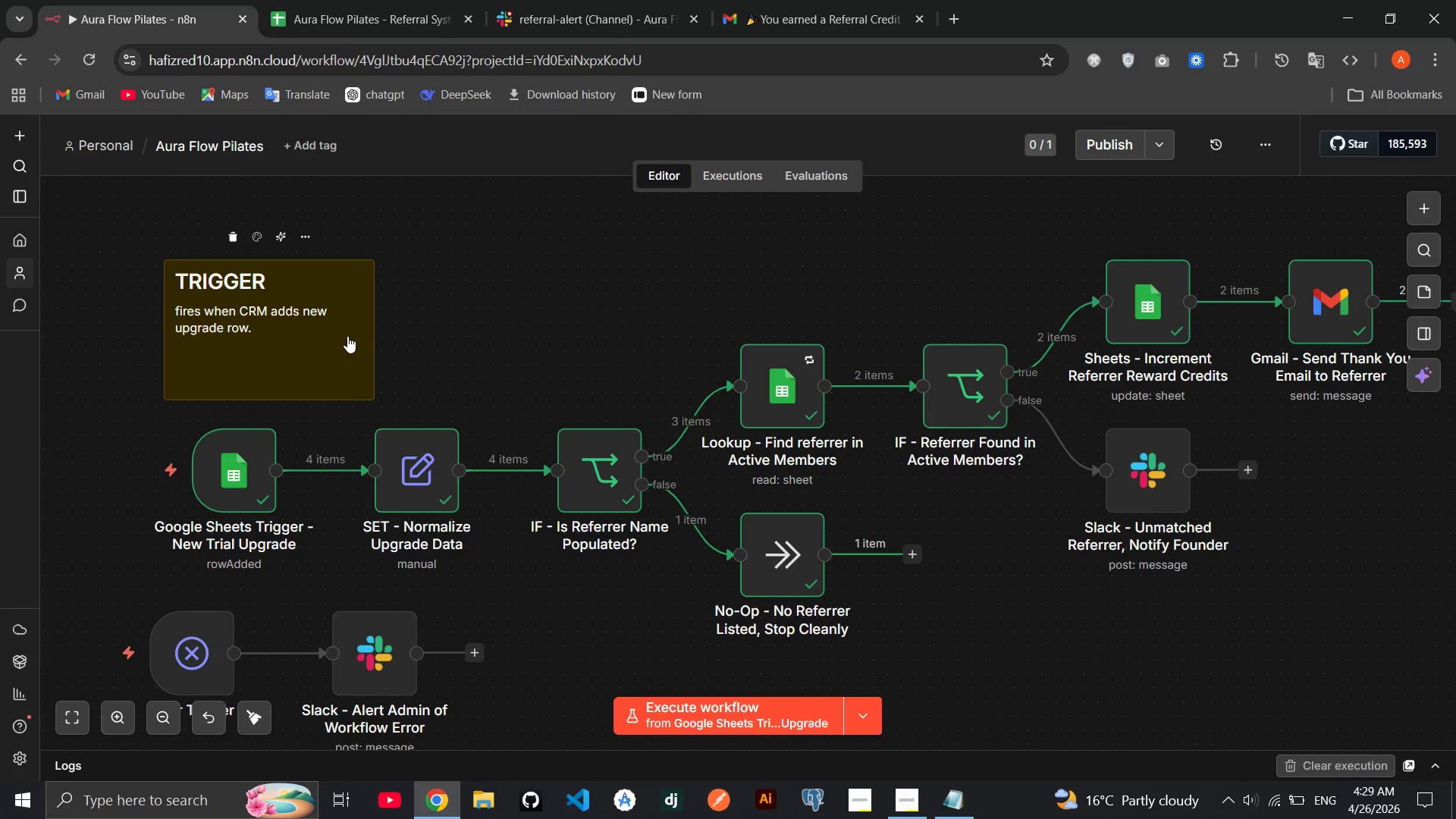 
left_click_drag(start_coordinate=[347, 336], to_coordinate=[317, 353])
 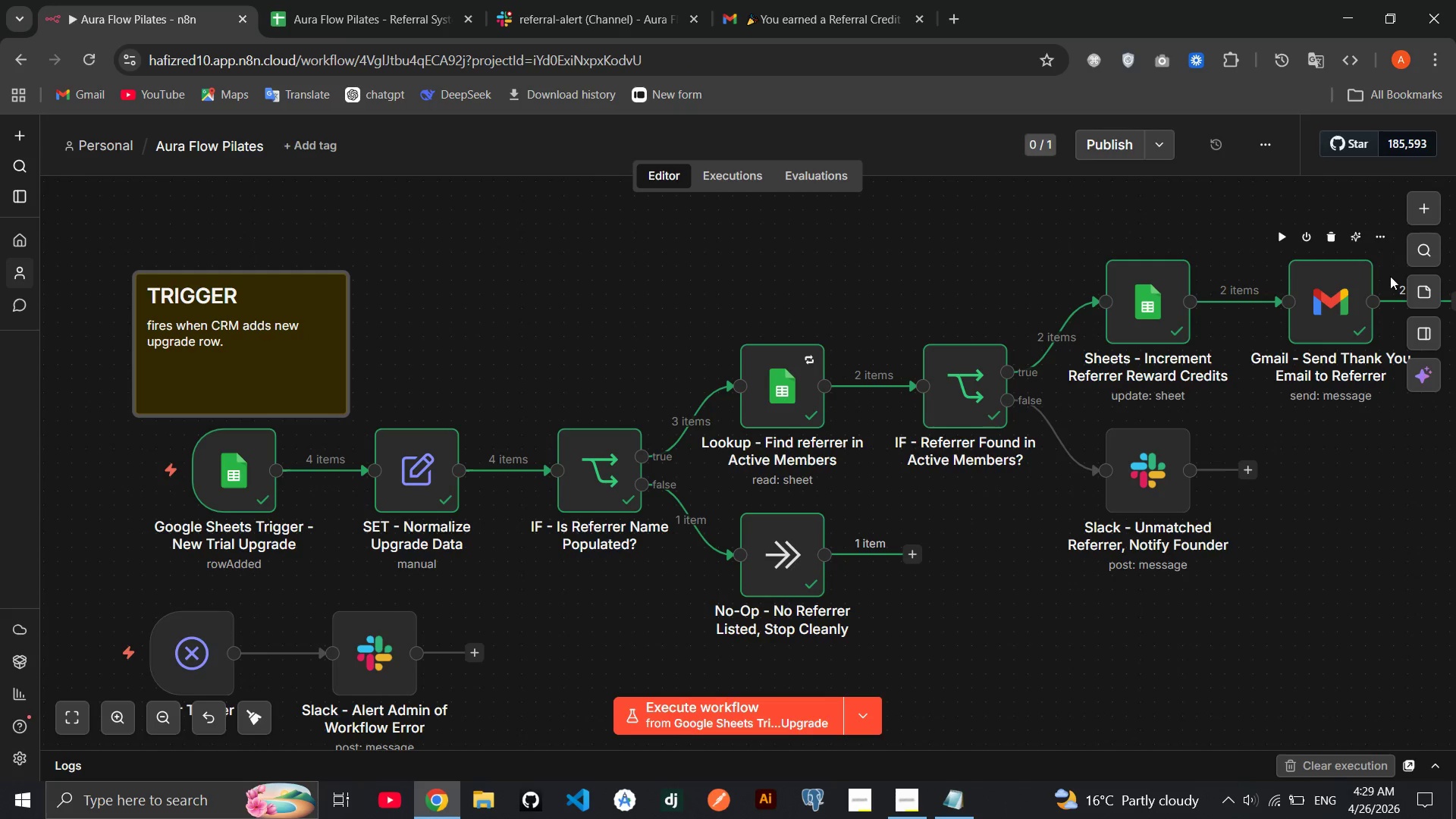 
left_click([1410, 278])
 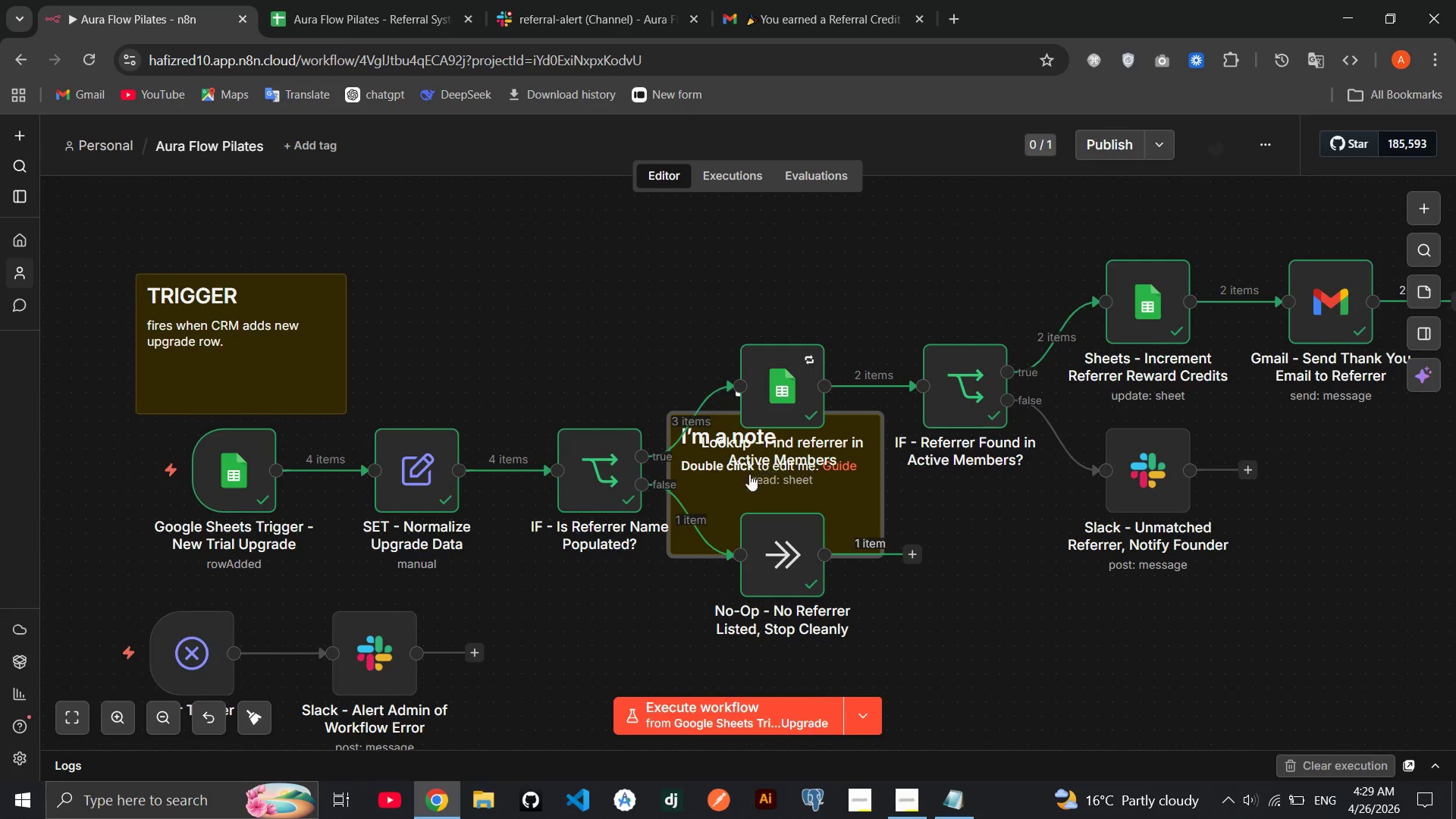 
left_click_drag(start_coordinate=[727, 483], to_coordinate=[527, 362])
 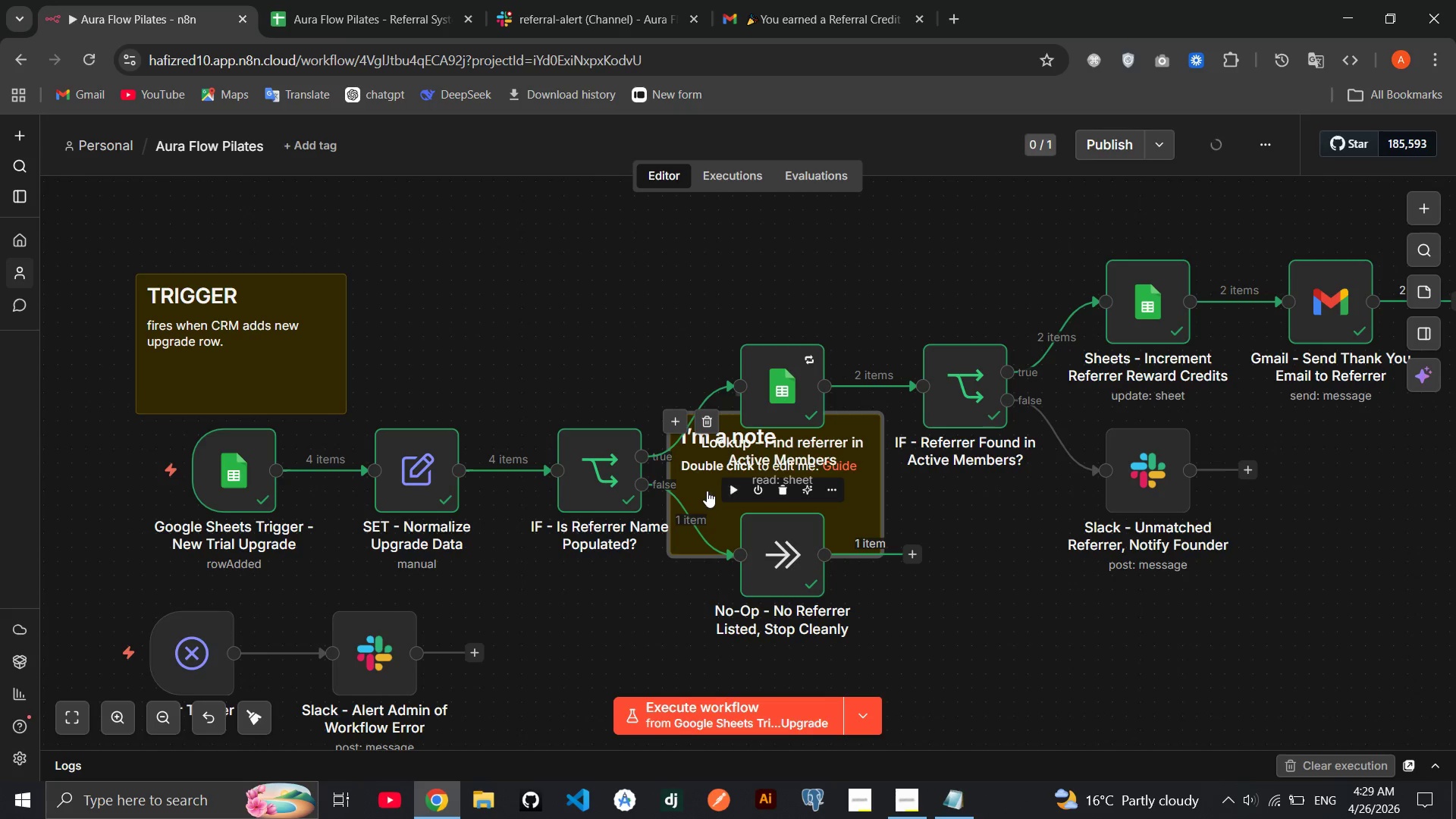 
left_click_drag(start_coordinate=[705, 491], to_coordinate=[400, 352])
 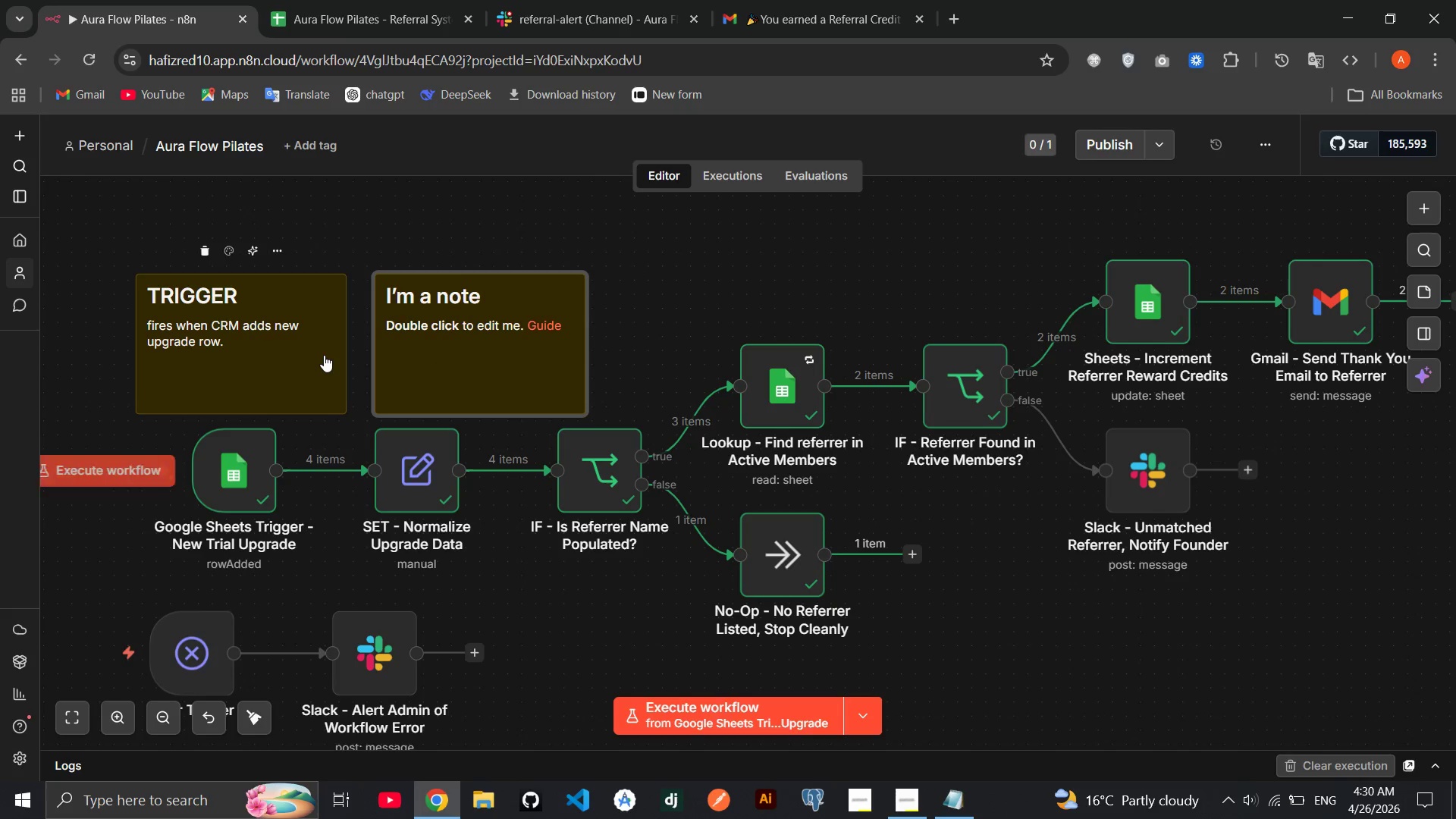 
left_click_drag(start_coordinate=[324, 355], to_coordinate=[242, 360])
 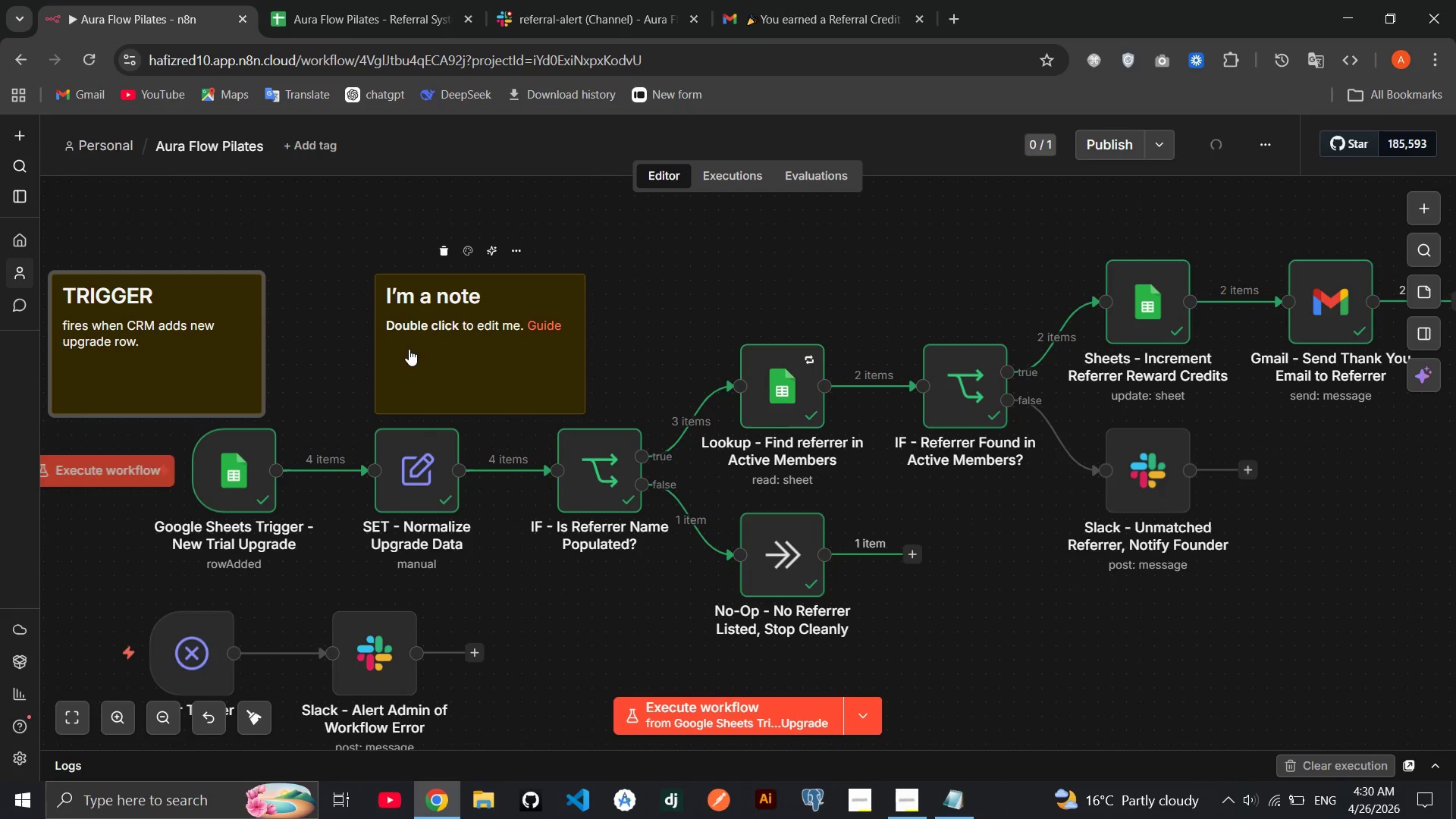 
left_click_drag(start_coordinate=[409, 349], to_coordinate=[343, 342])
 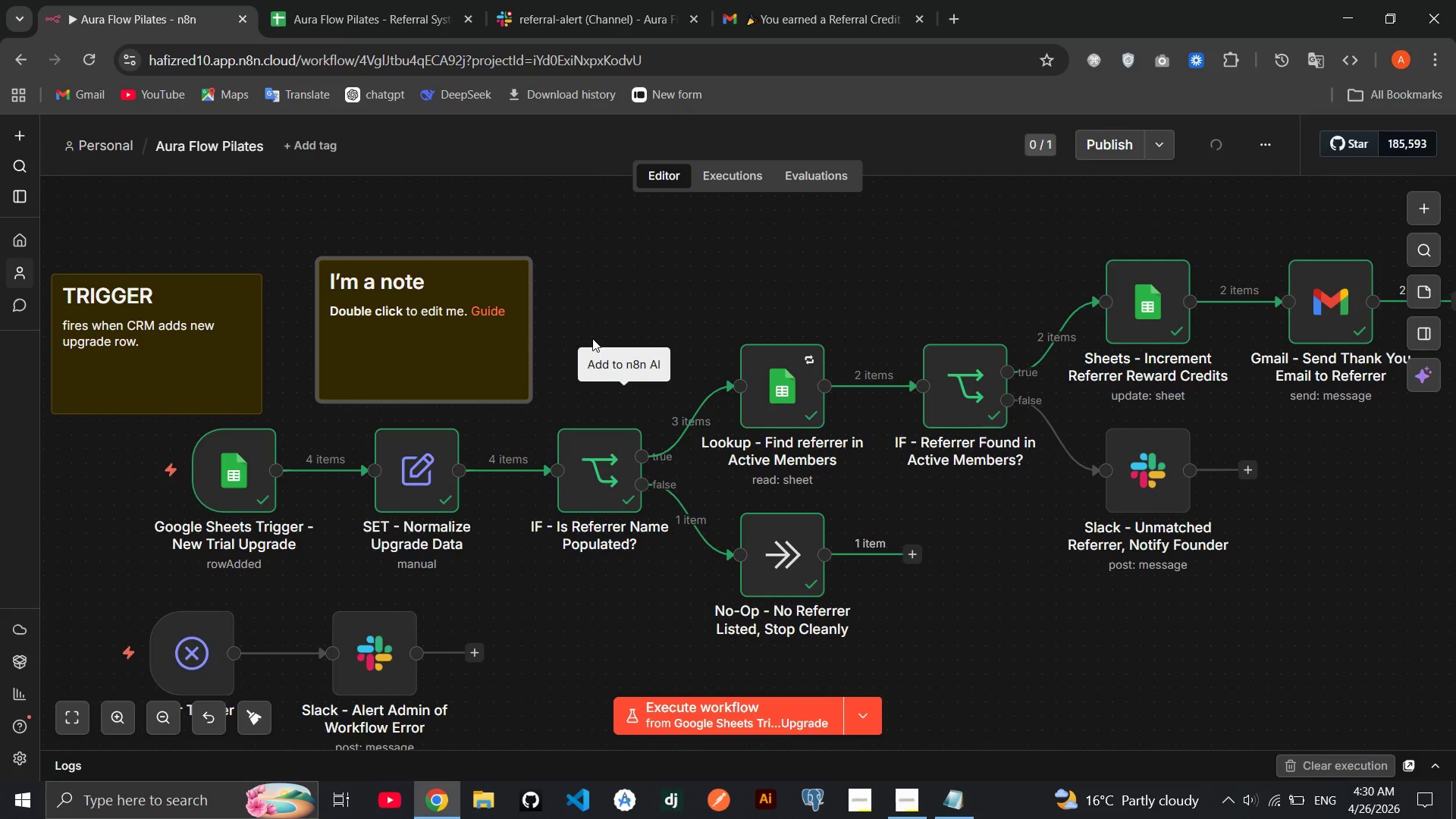 
left_click([606, 317])
 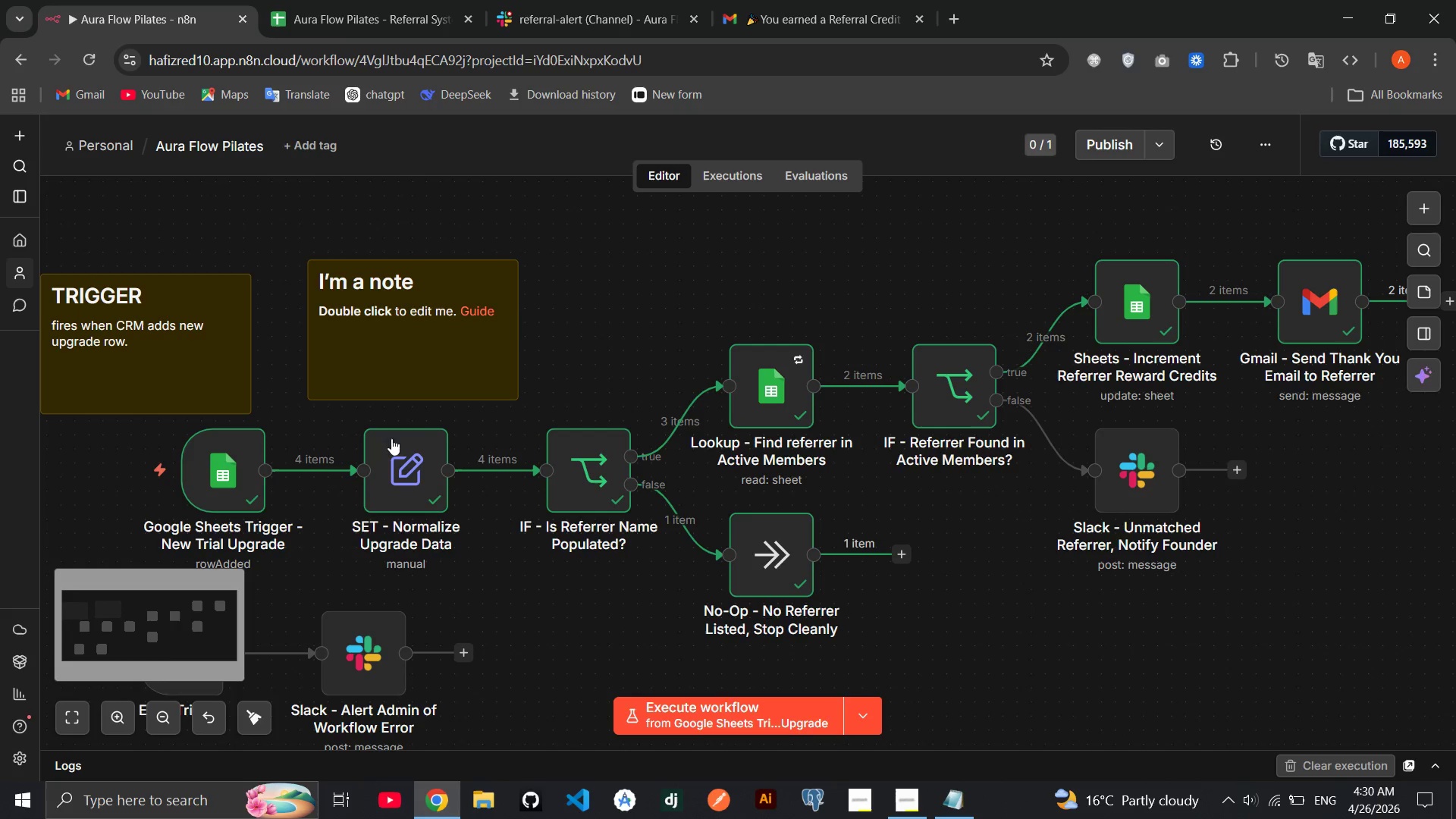 
double_click([412, 359])
 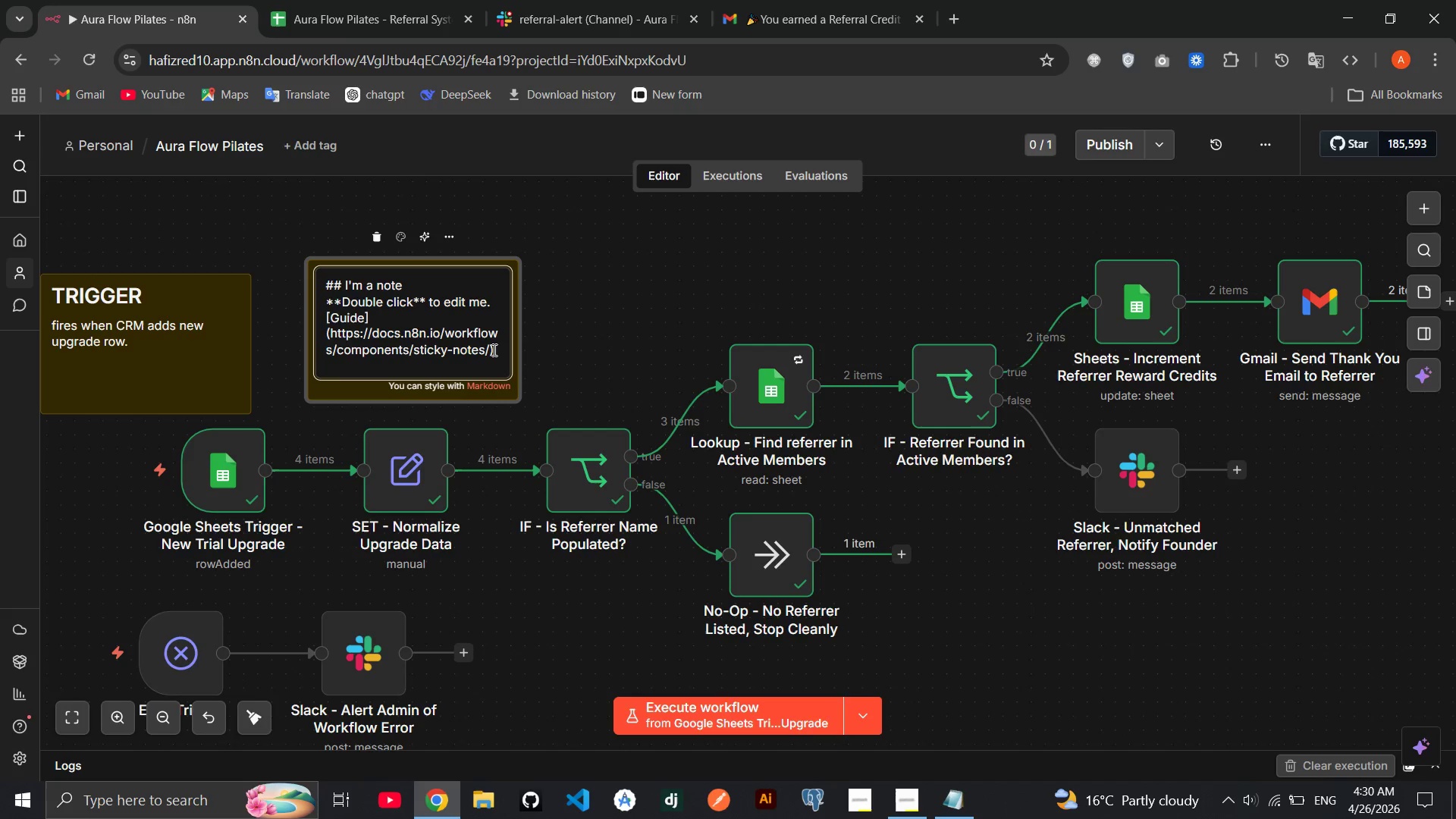 
left_click_drag(start_coordinate=[494, 350], to_coordinate=[357, 278])
 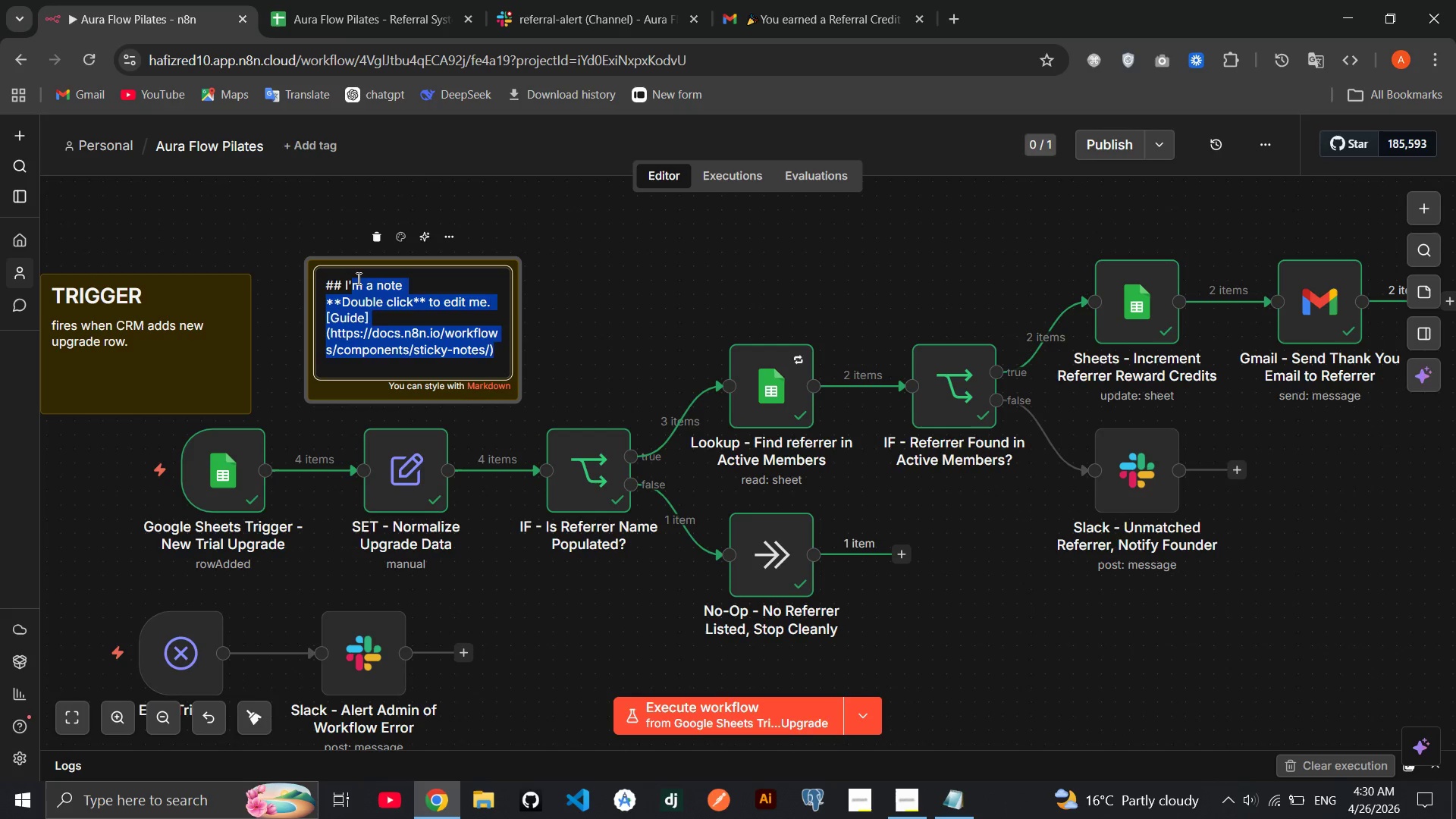 
key(Backspace)
 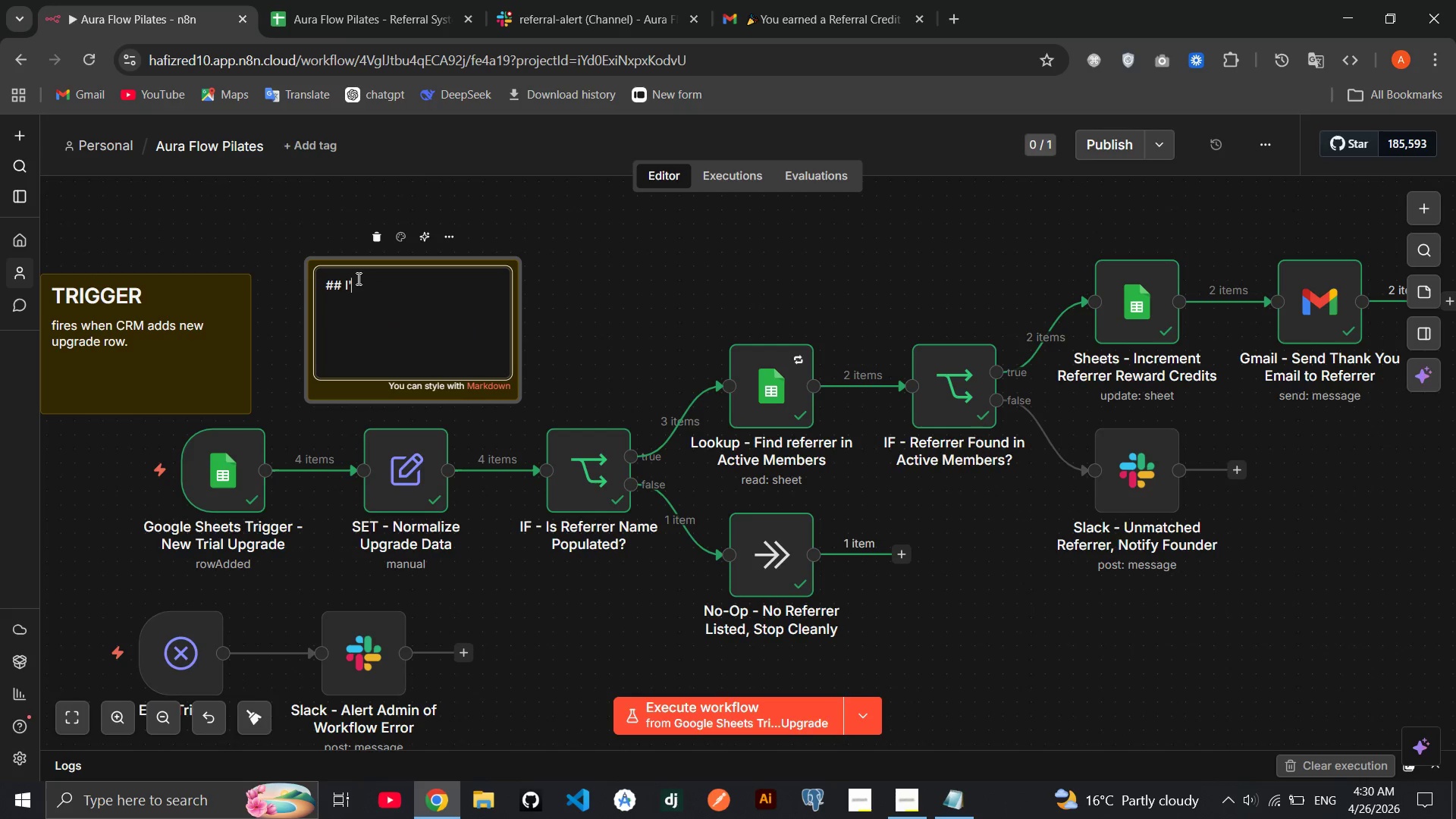 
key(Backspace)
 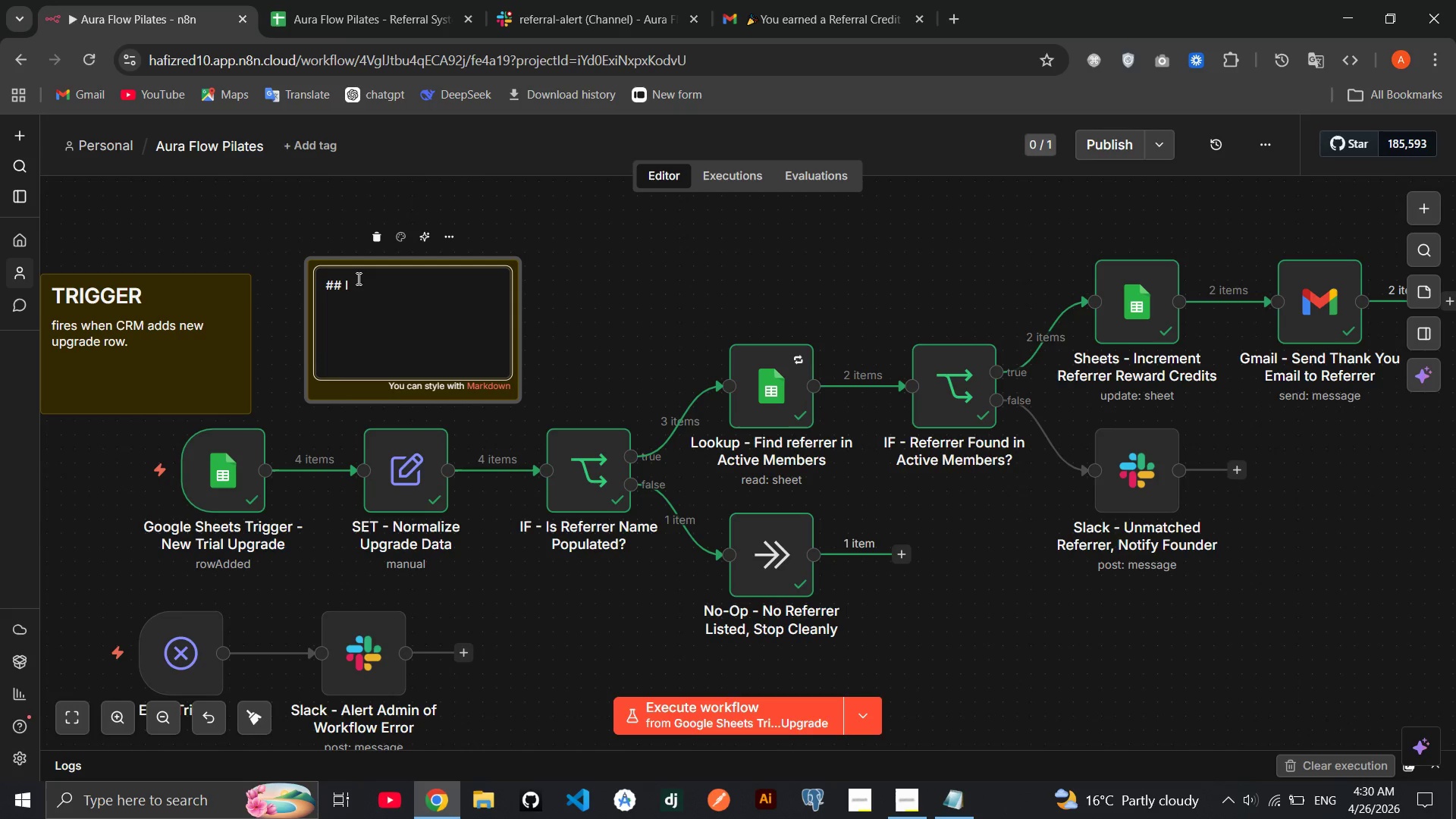 
wait(5.89)
 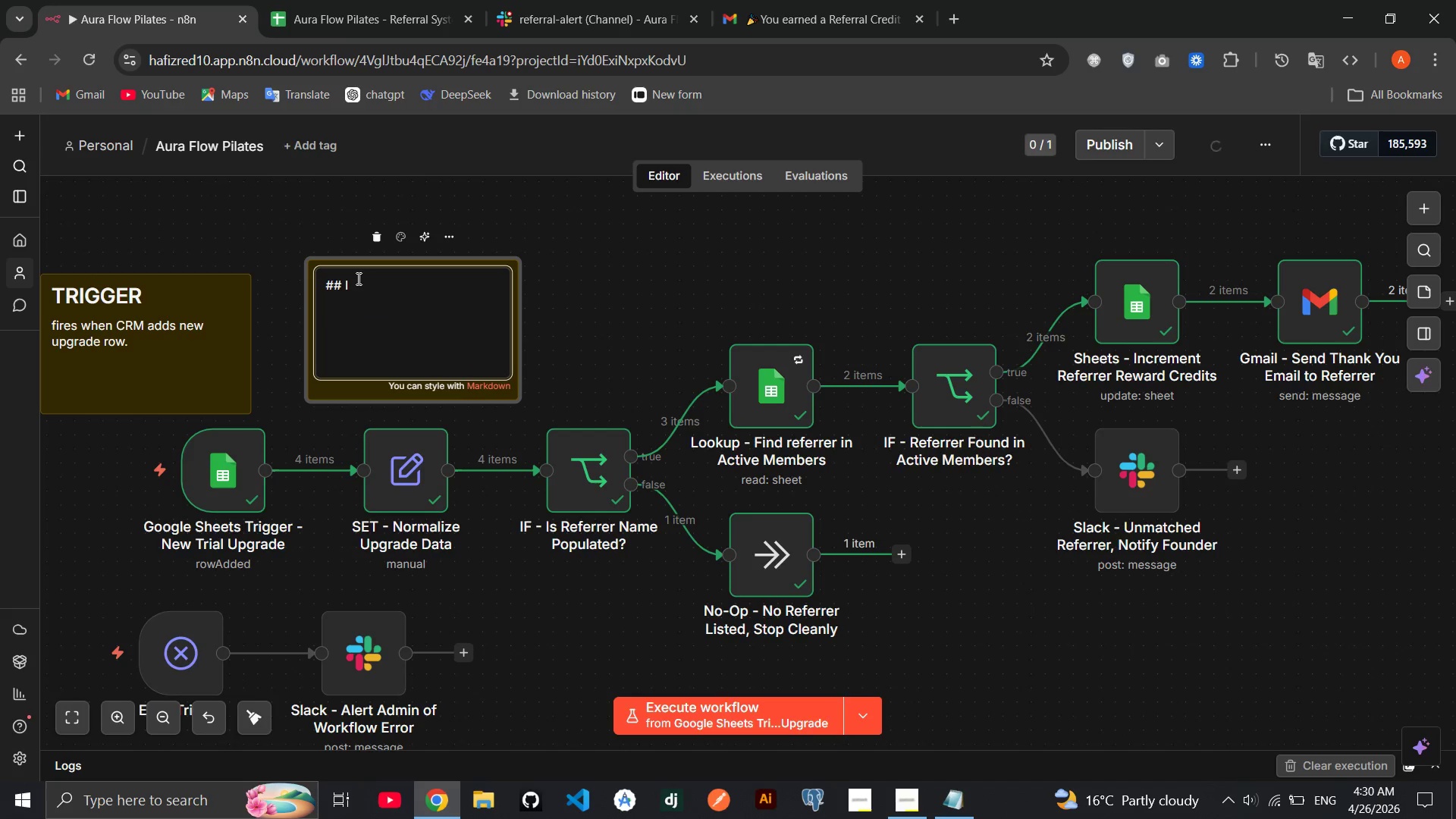 
type(DATA )
key(Backspace)
key(Backspace)
key(Backspace)
key(Backspace)
key(Backspace)
key(Backspace)
type(DATA CLEANING )
key(Backspace)
 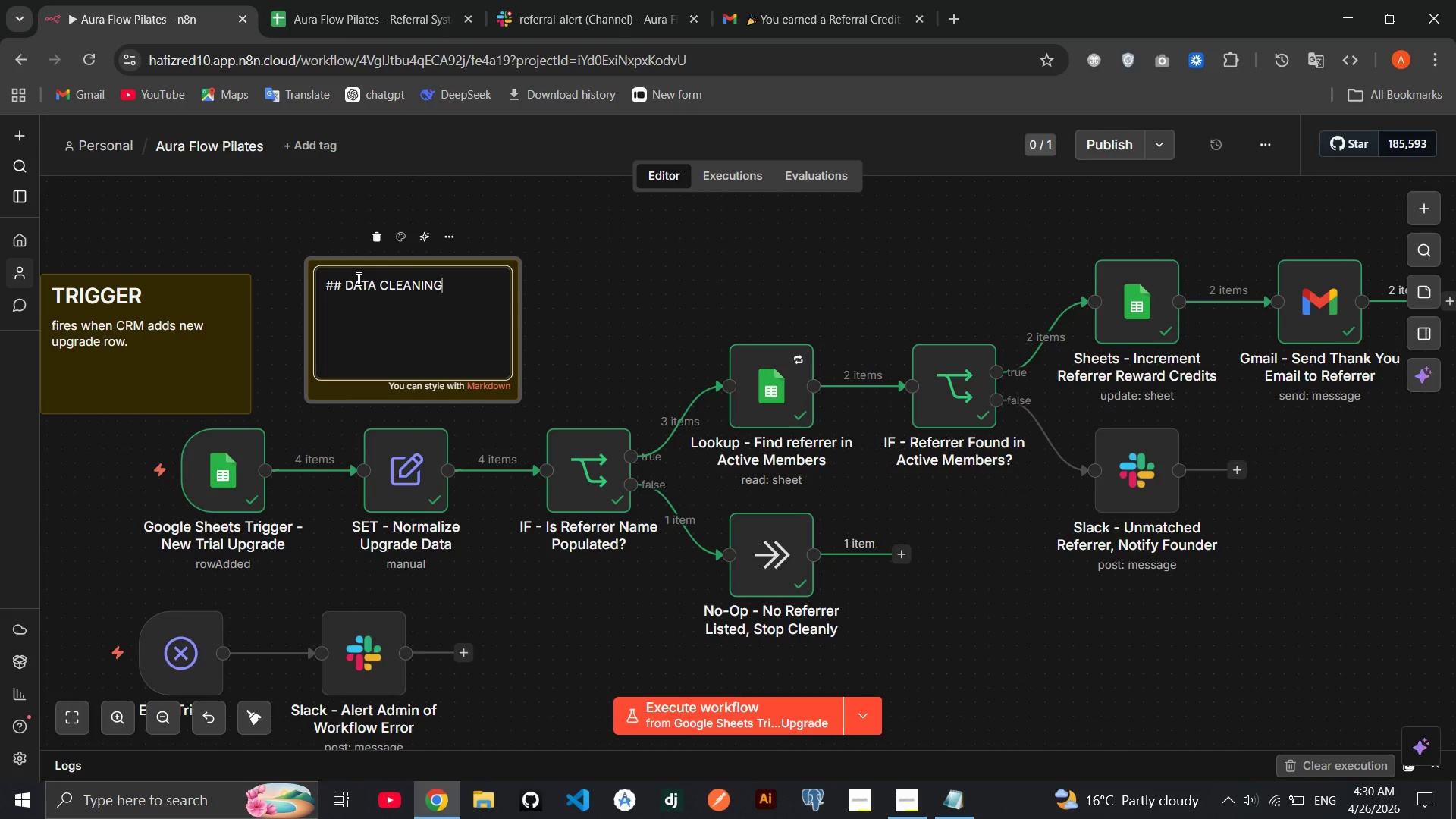 
key(Enter)
 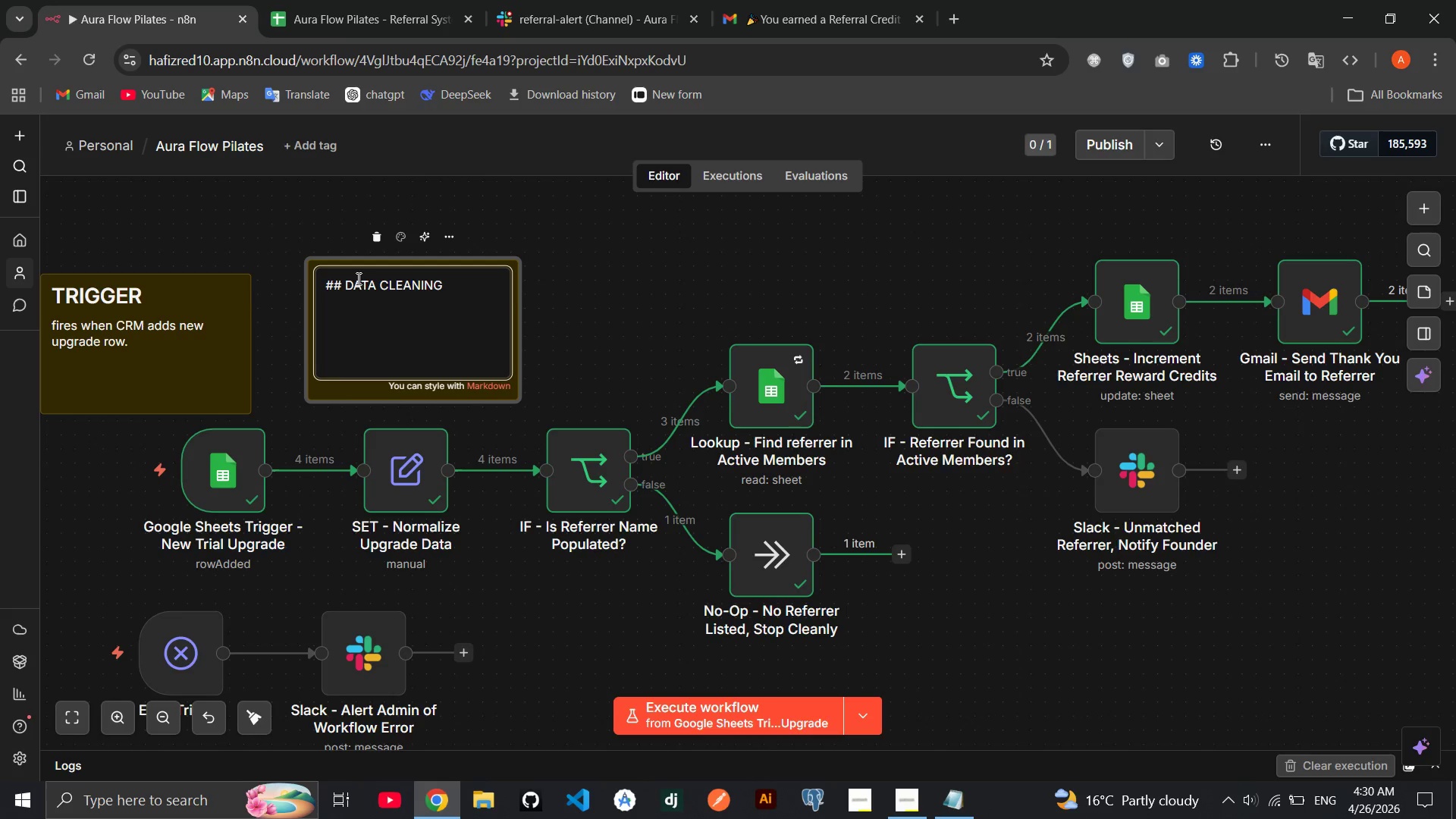 
wait(5.05)
 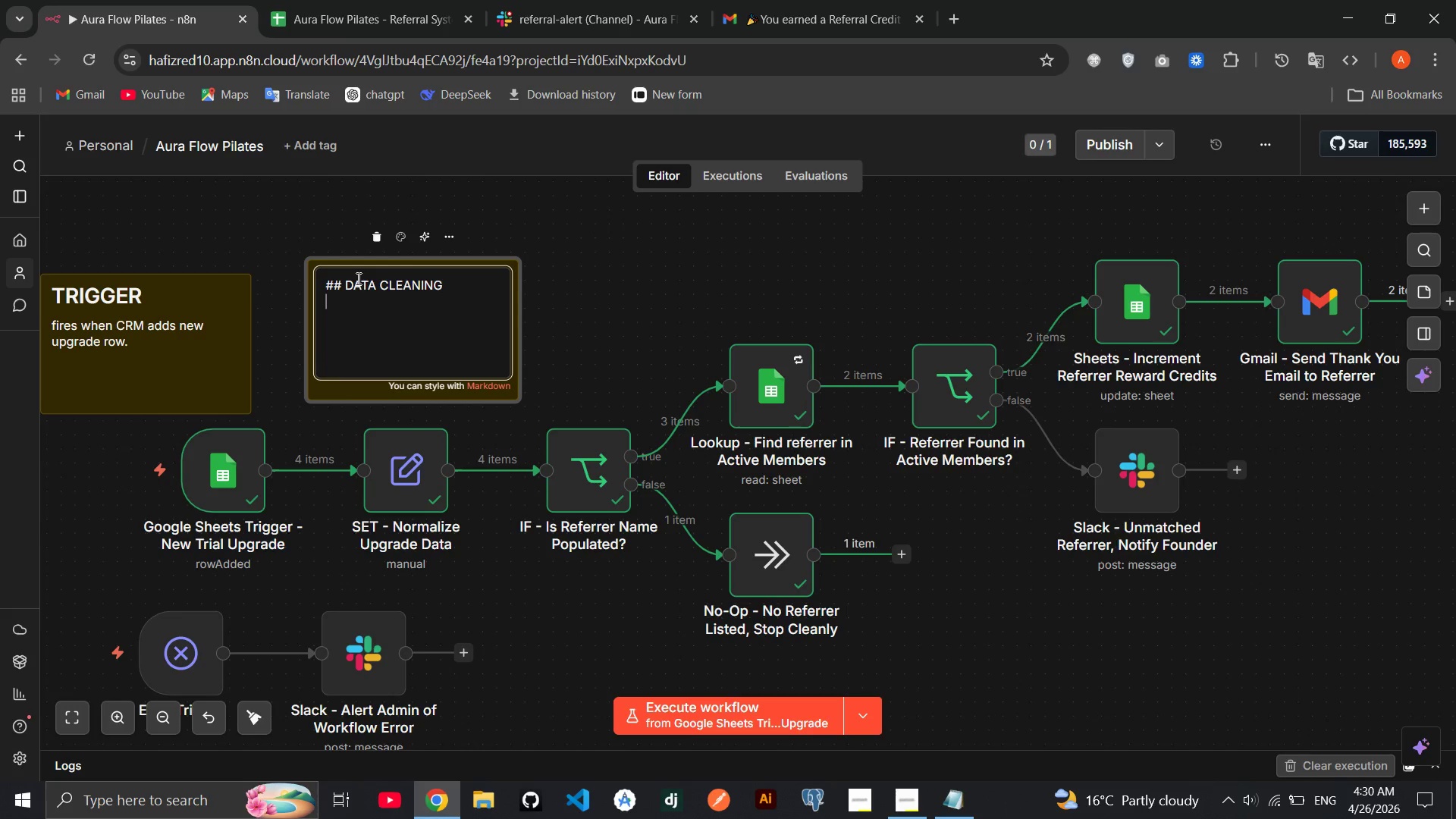 
type(NORMAIZES ALL IN)
 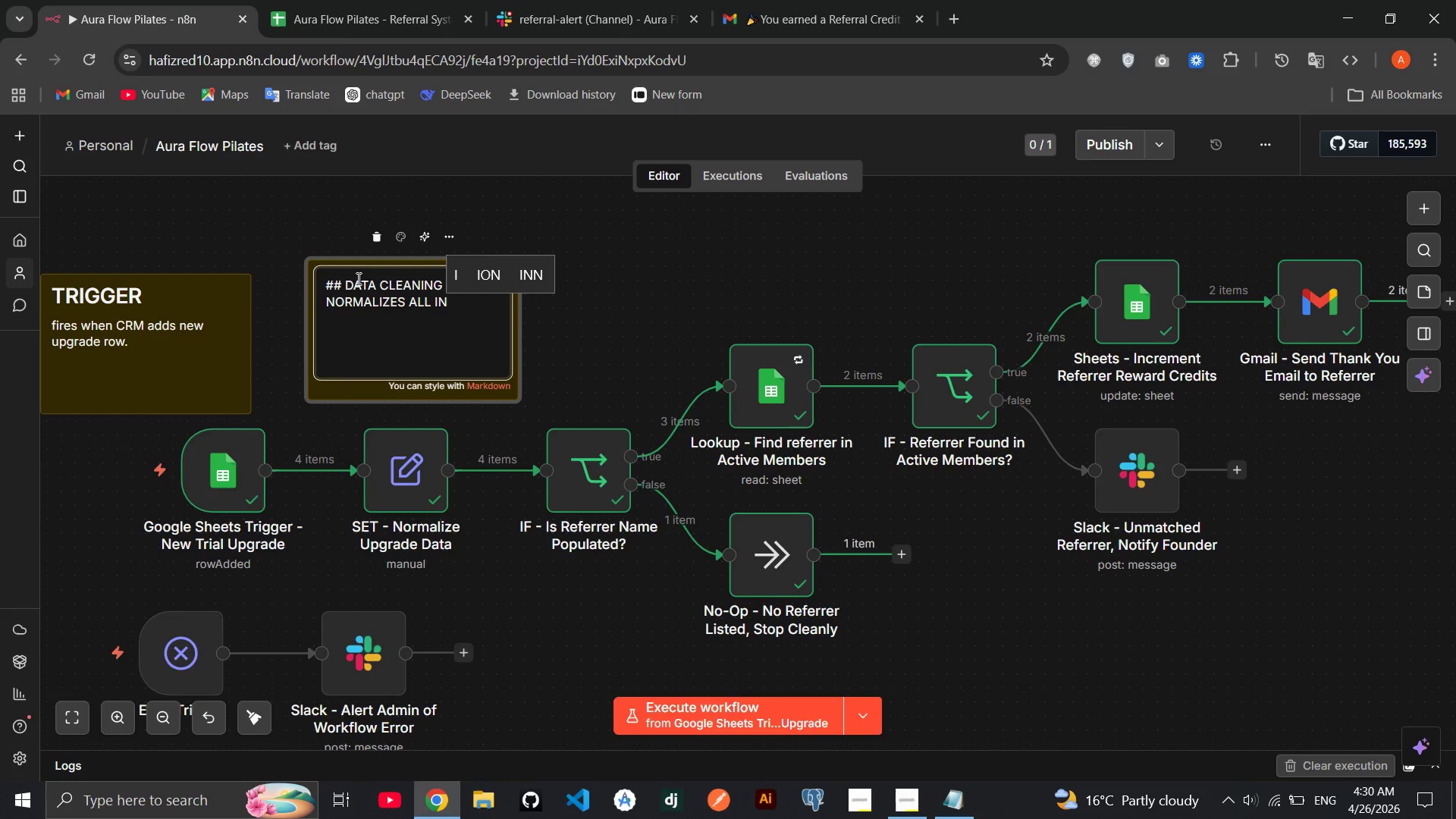 
wait(8.0)
 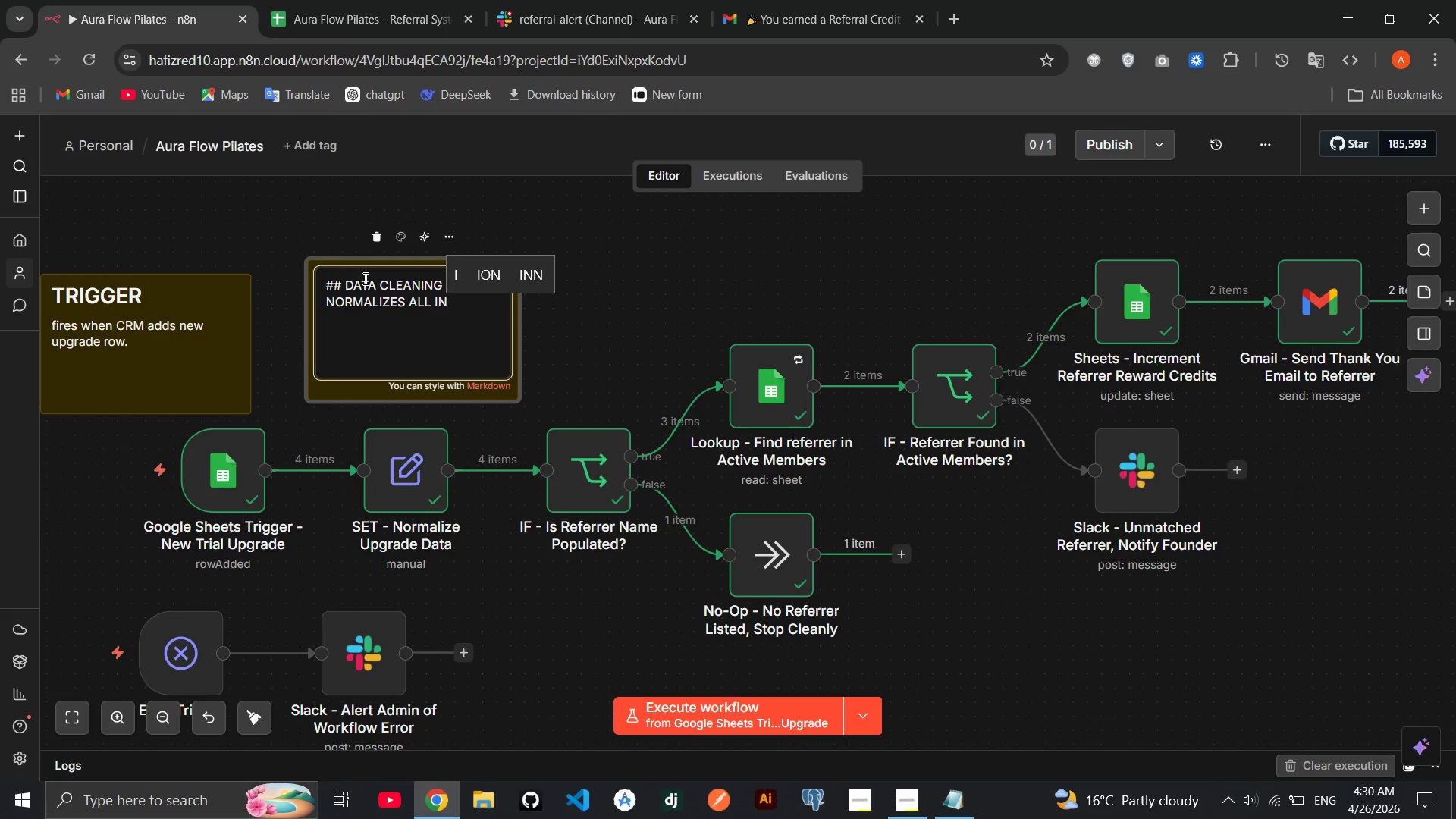 
key(Backspace)
key(Backspace)
key(Backspace)
key(Backspace)
key(Backspace)
key(Backspace)
key(Backspace)
key(Backspace)
key(Backspace)
key(Backspace)
key(Backspace)
key(Backspace)
key(Backspace)
key(Backspace)
key(Backspace)
key(Backspace)
type(ormalizes all incoming data)
 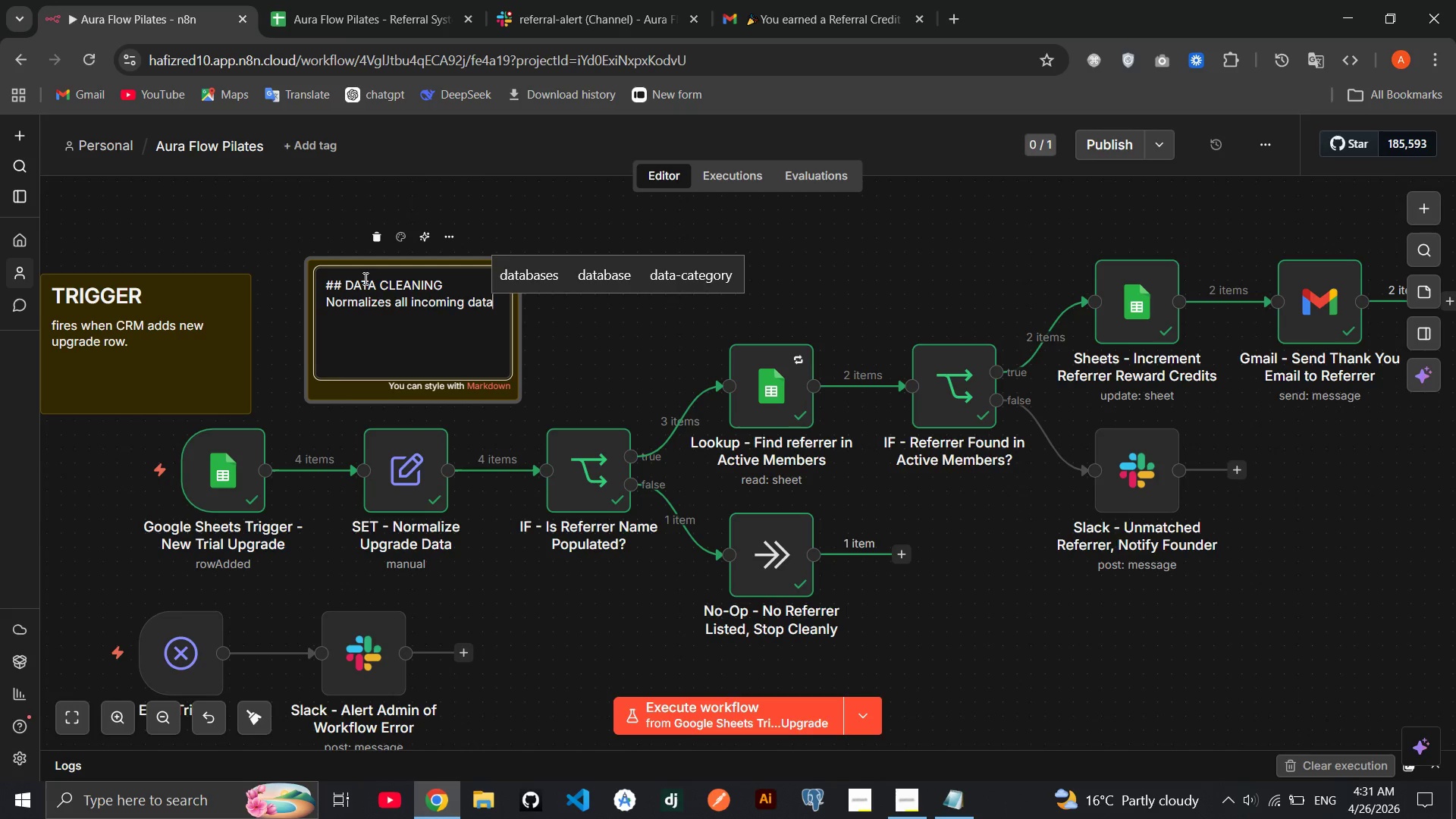 
key(Enter)
 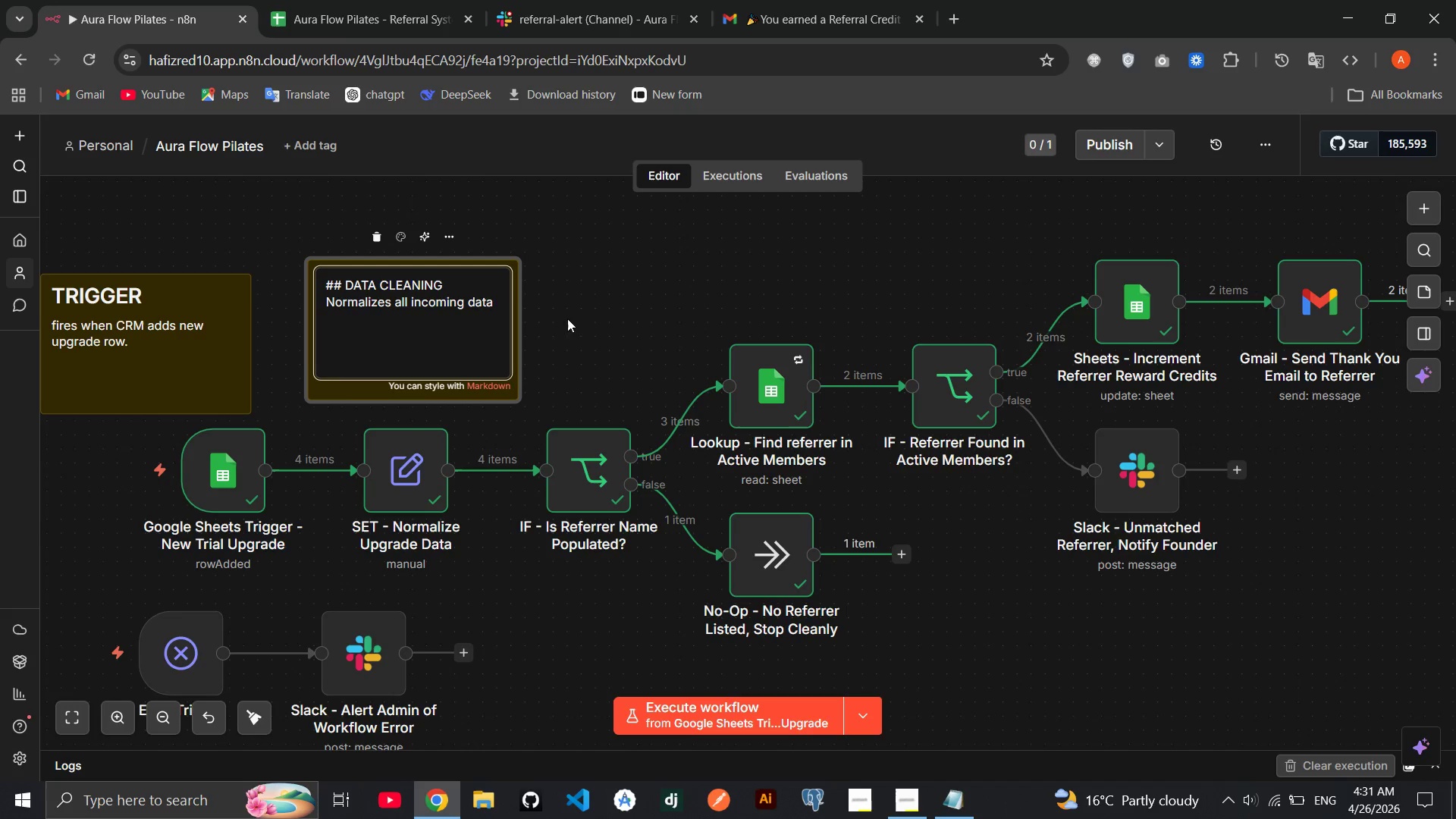 
wait(6.56)
 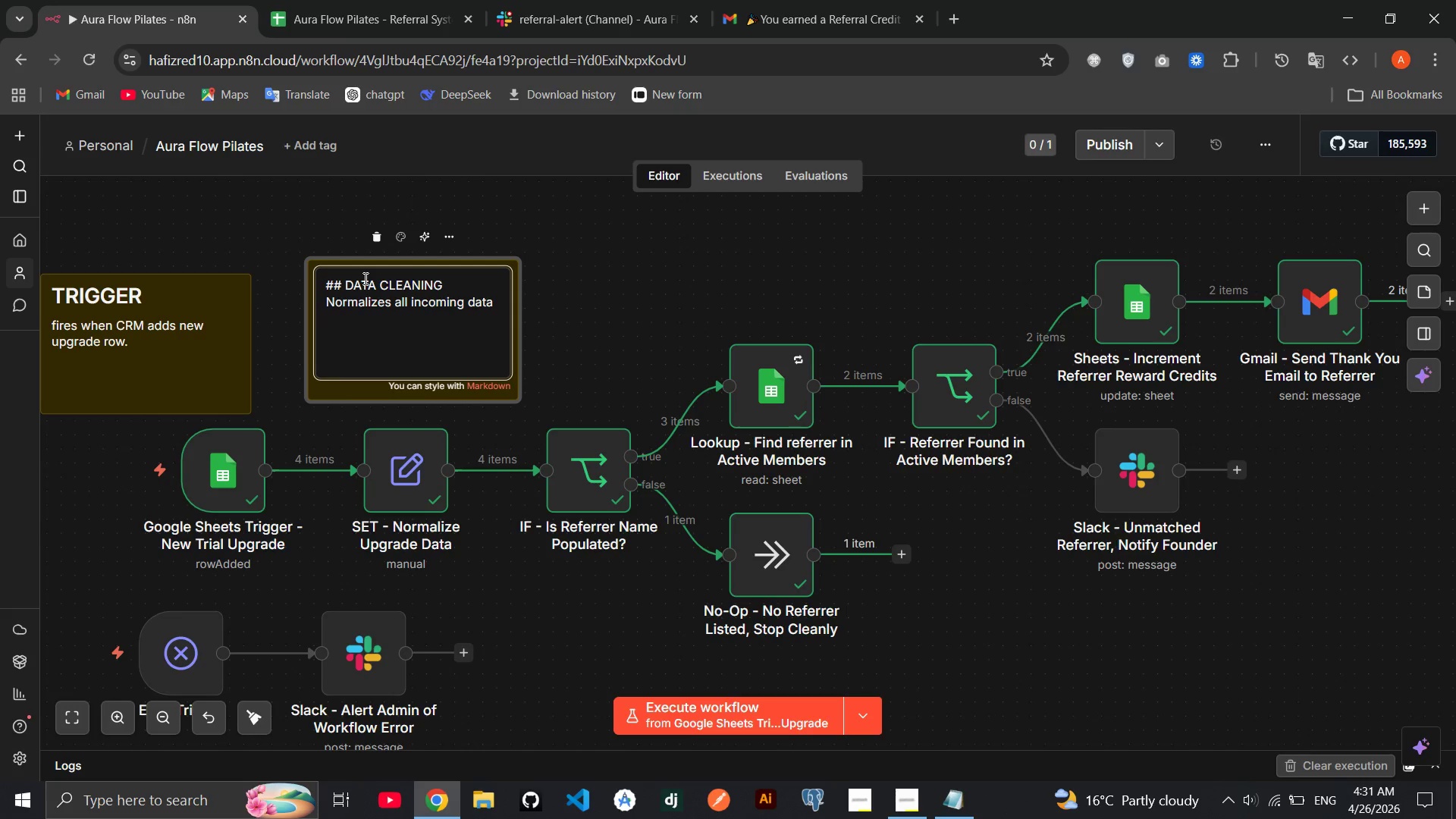 
left_click([507, 300])
 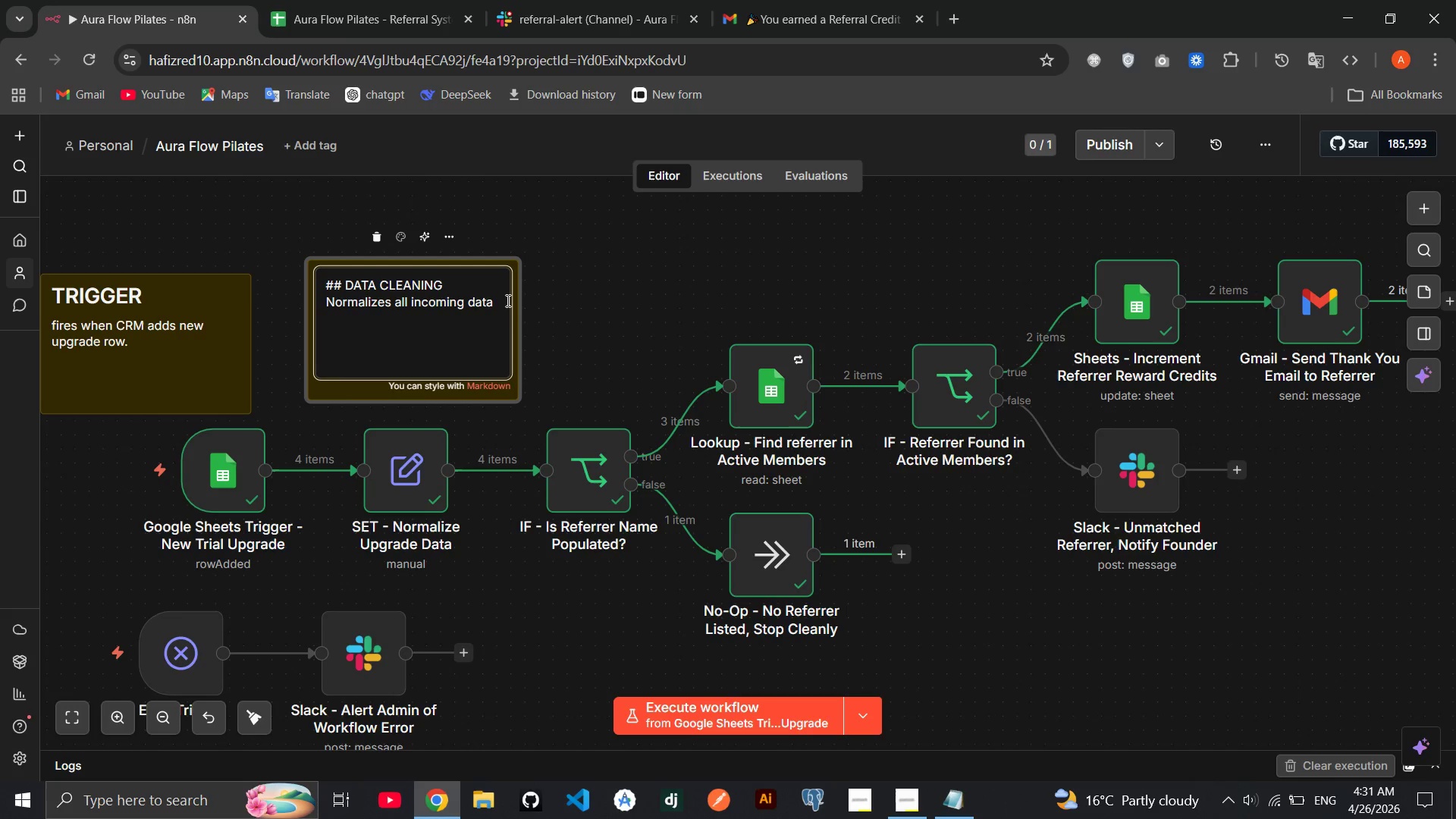 
type( from the google sheet)
 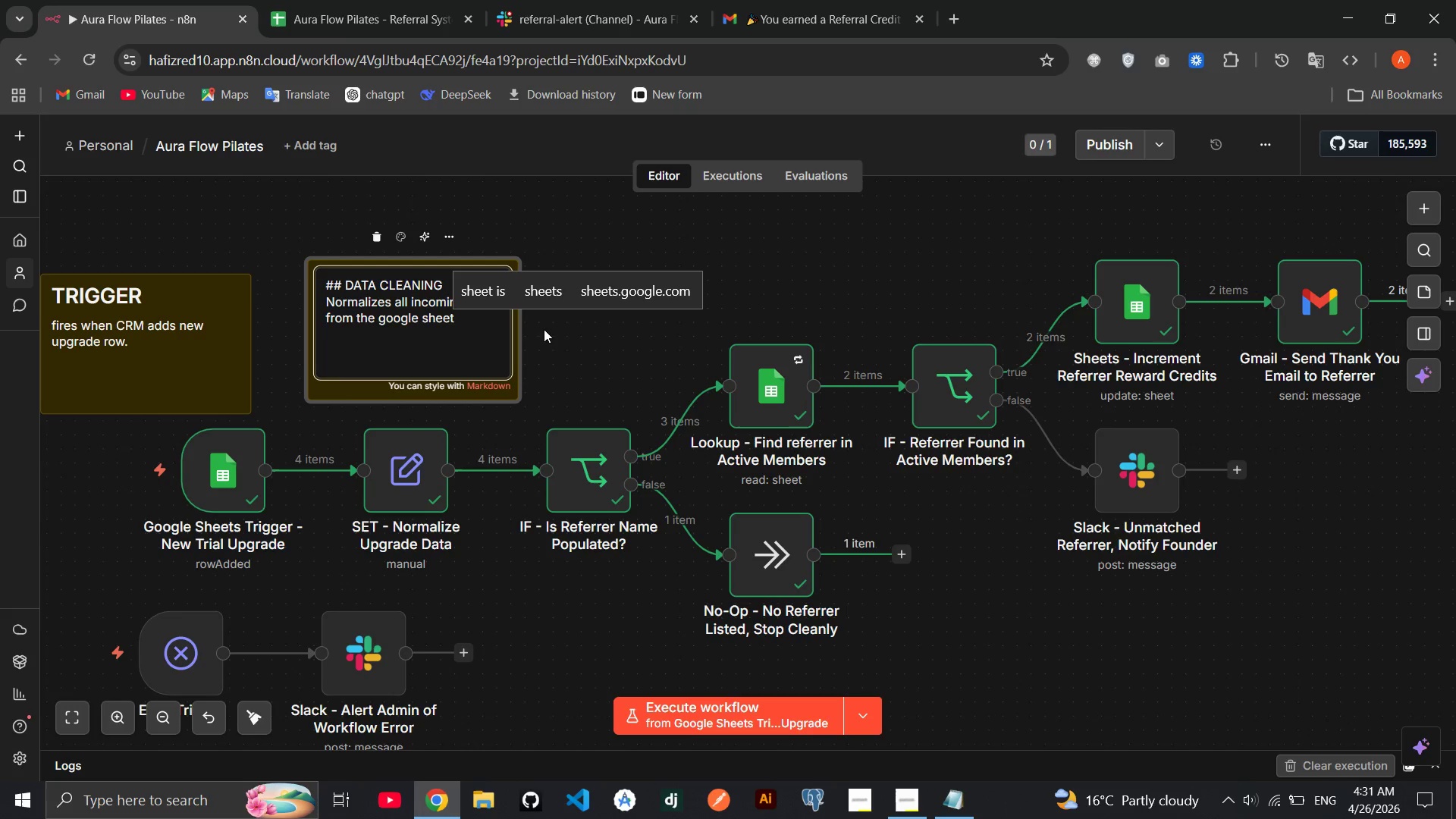 
left_click([558, 338])
 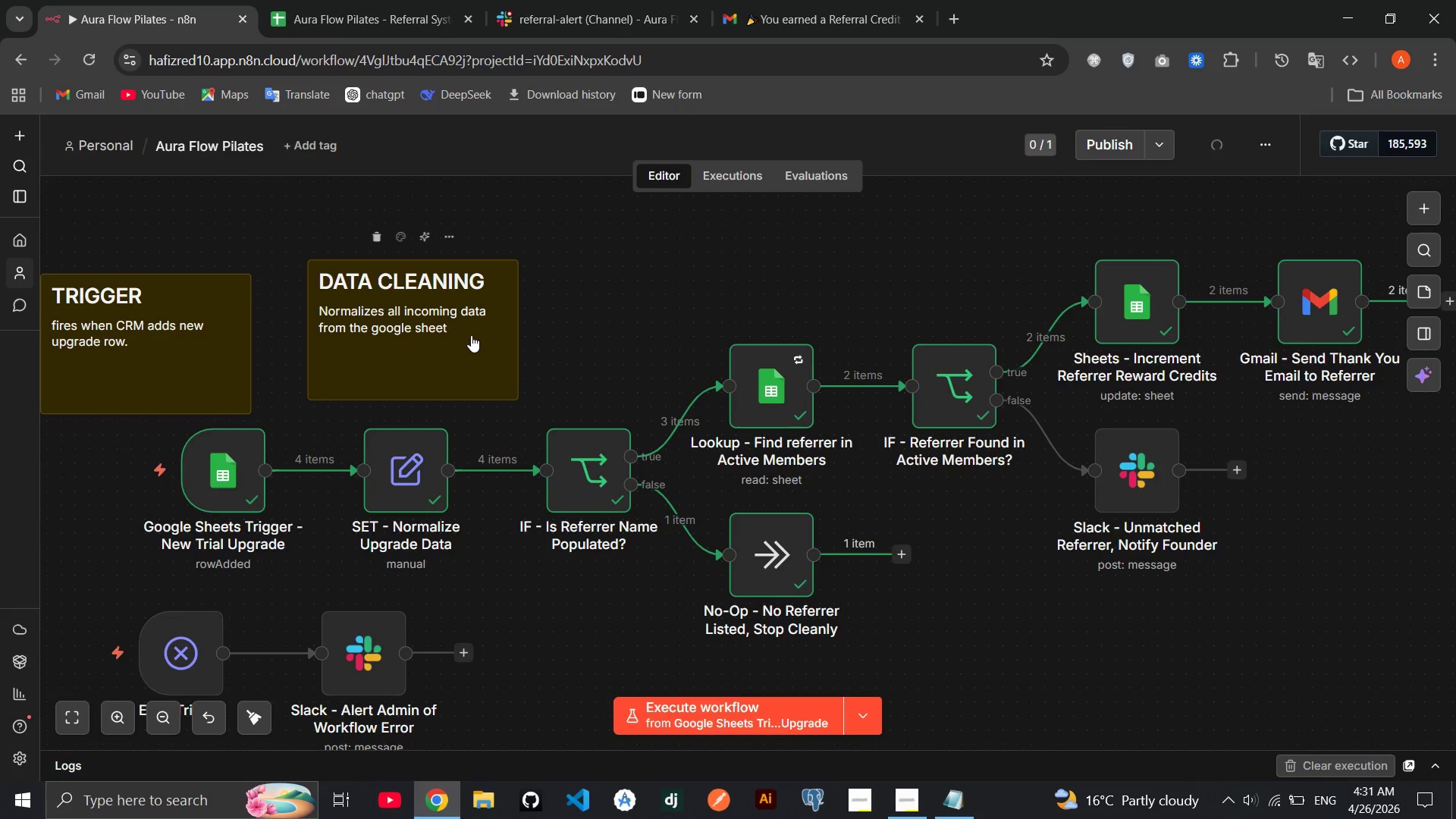 
left_click_drag(start_coordinate=[471, 335], to_coordinate=[437, 343])
 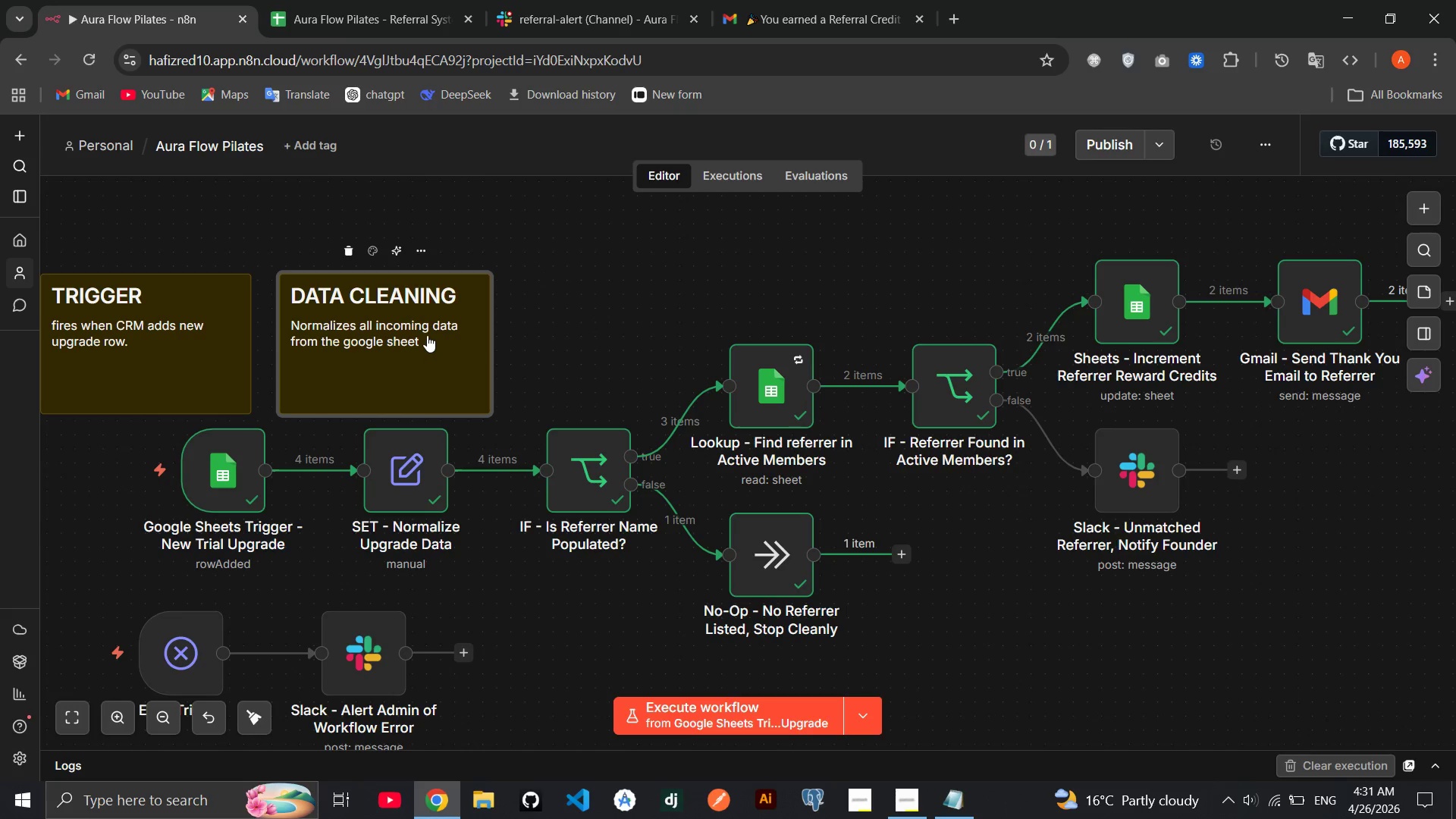 
left_click_drag(start_coordinate=[427, 335], to_coordinate=[417, 328])
 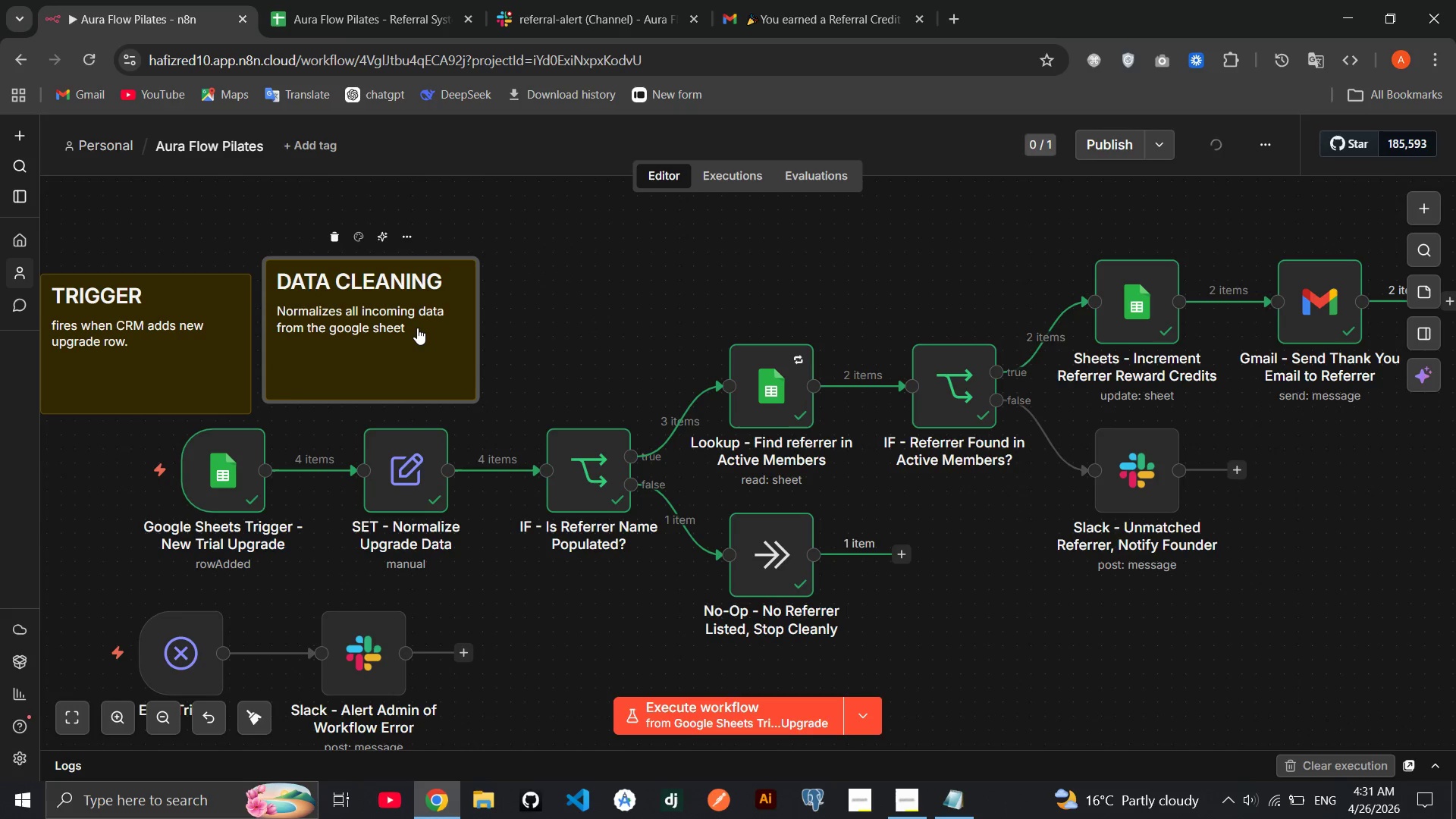 
left_click([417, 328])
 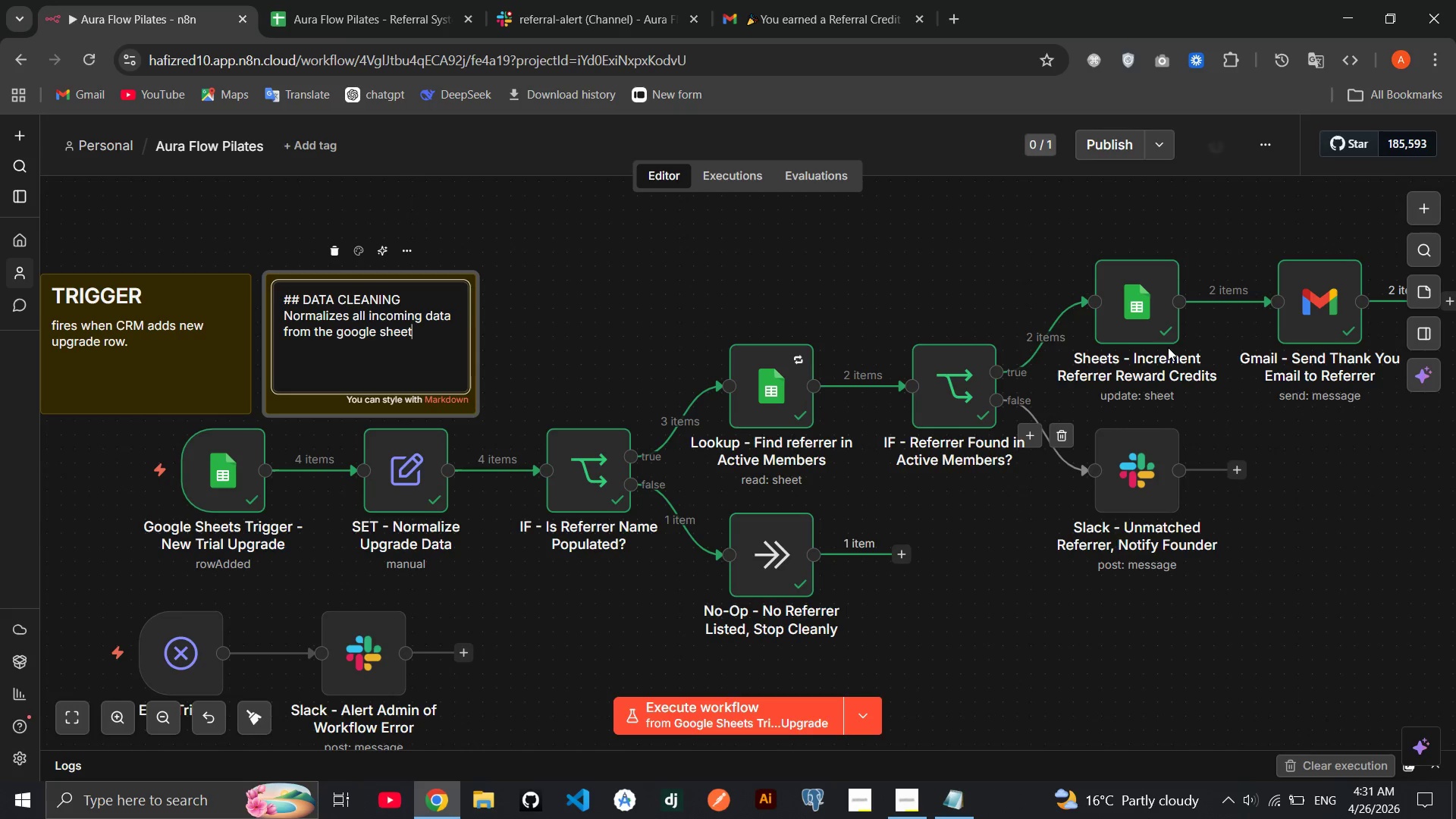 
mouse_move([1422, 287])
 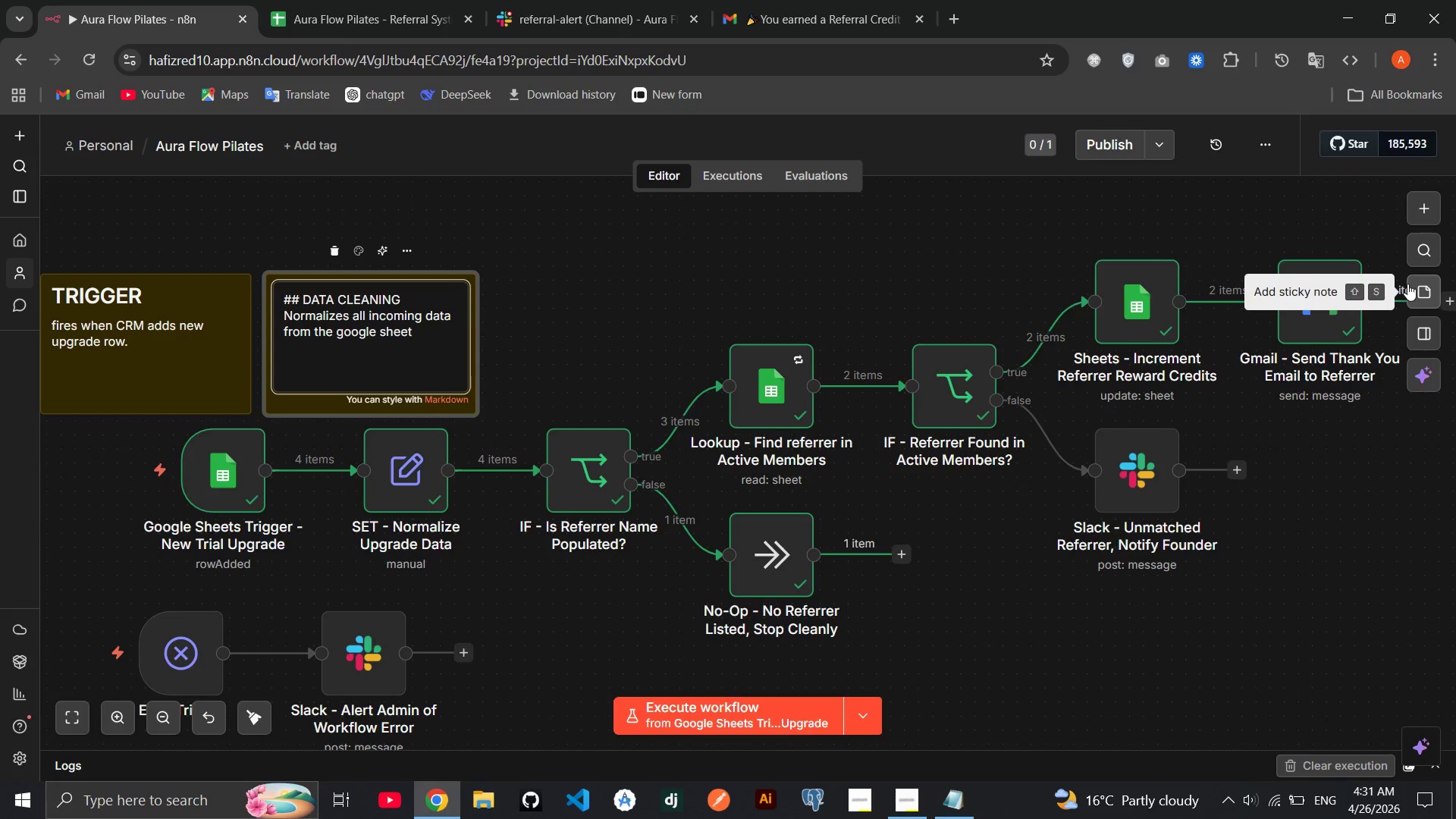 
wait(12.54)
 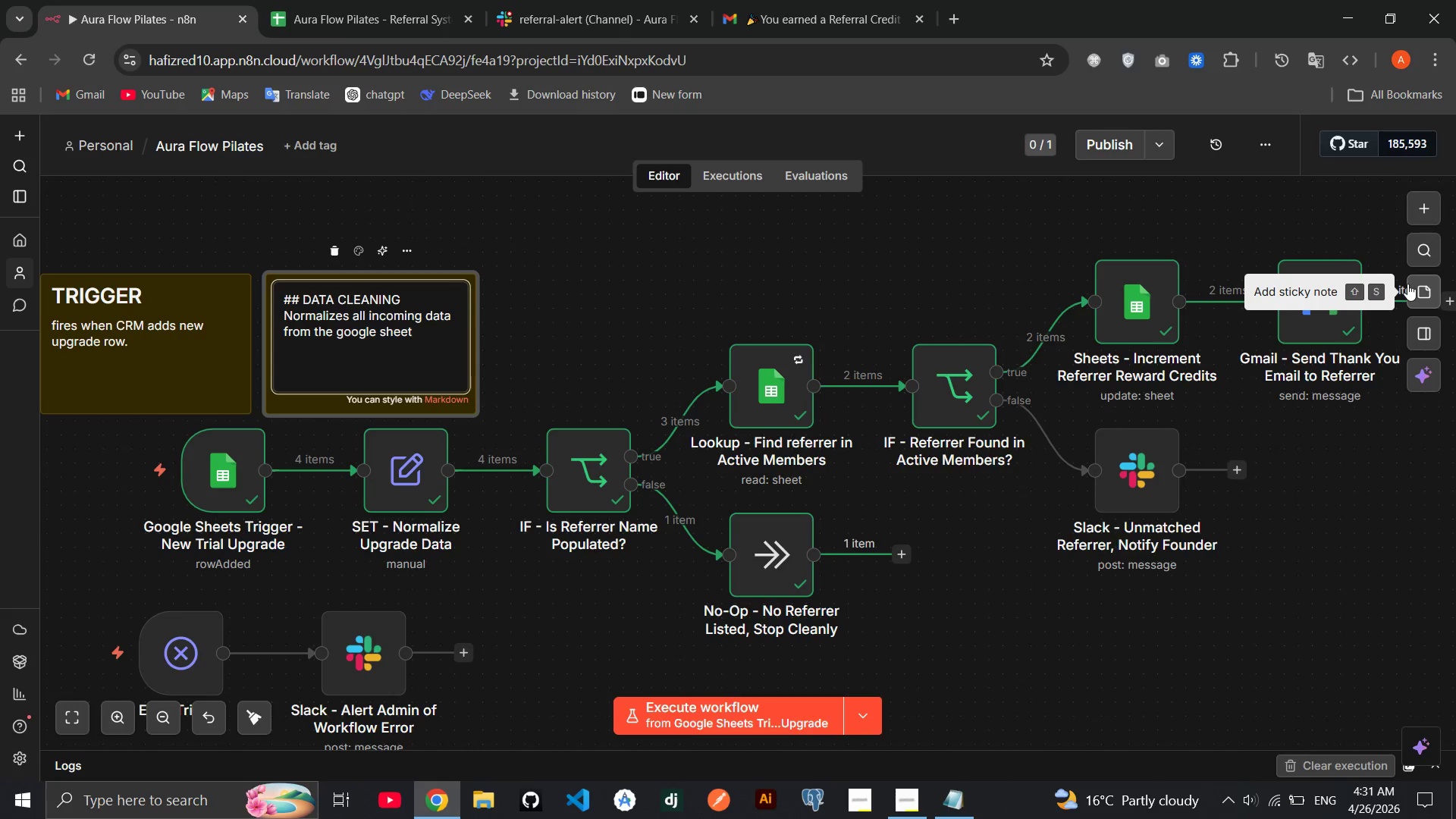 
left_click([593, 350])
 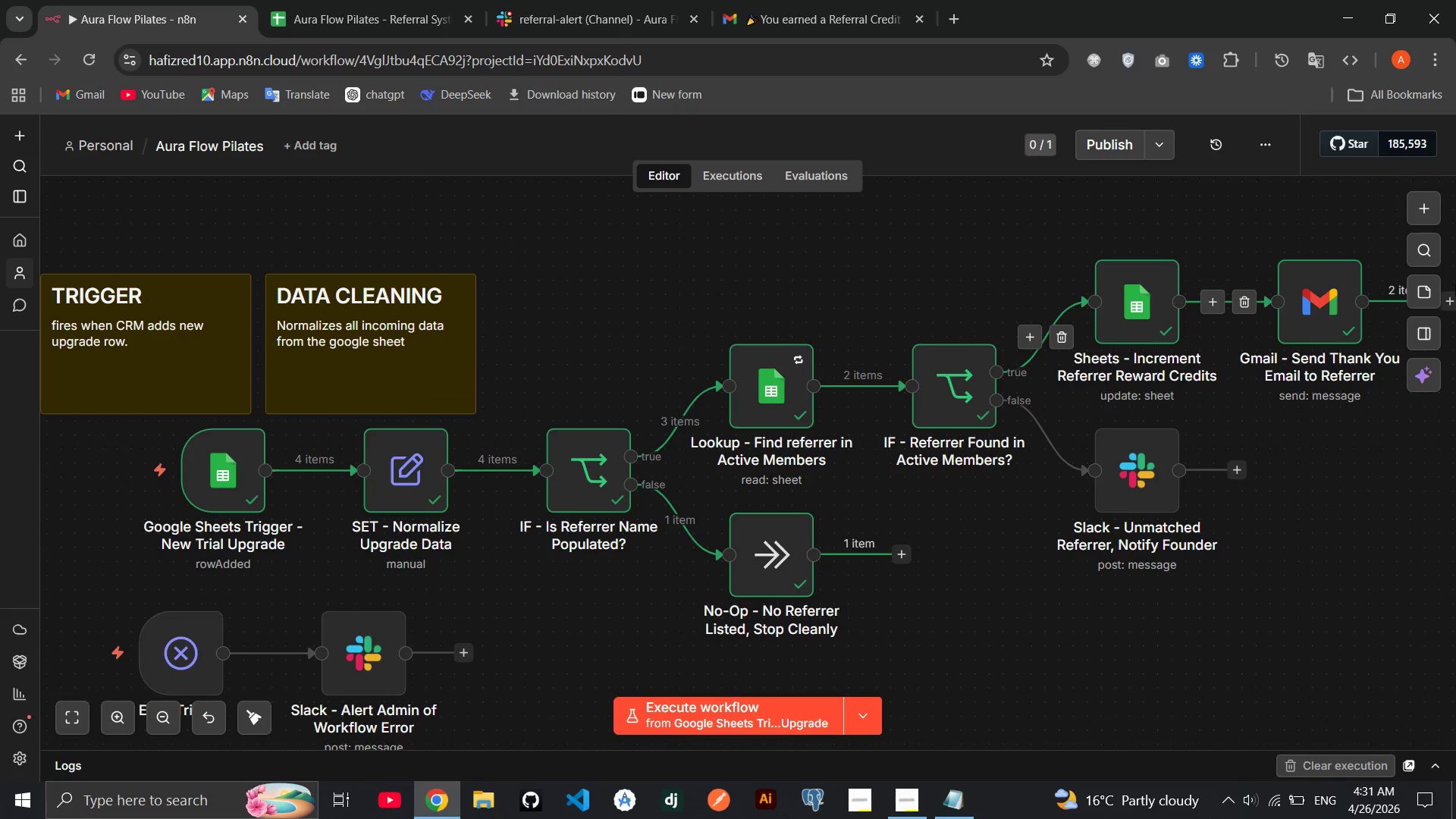 
left_click([1427, 292])
 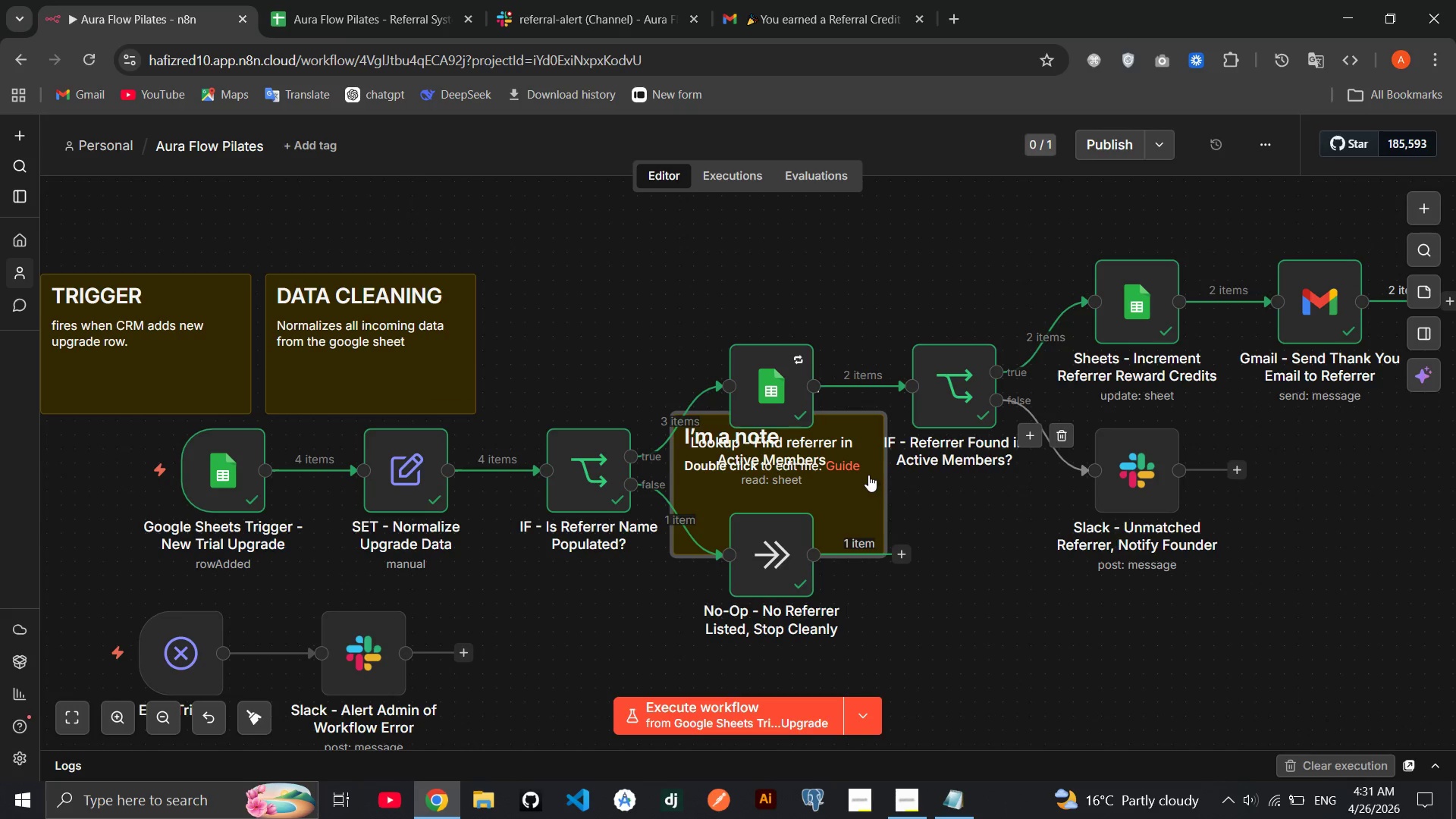 
left_click_drag(start_coordinate=[867, 478], to_coordinate=[663, 347])
 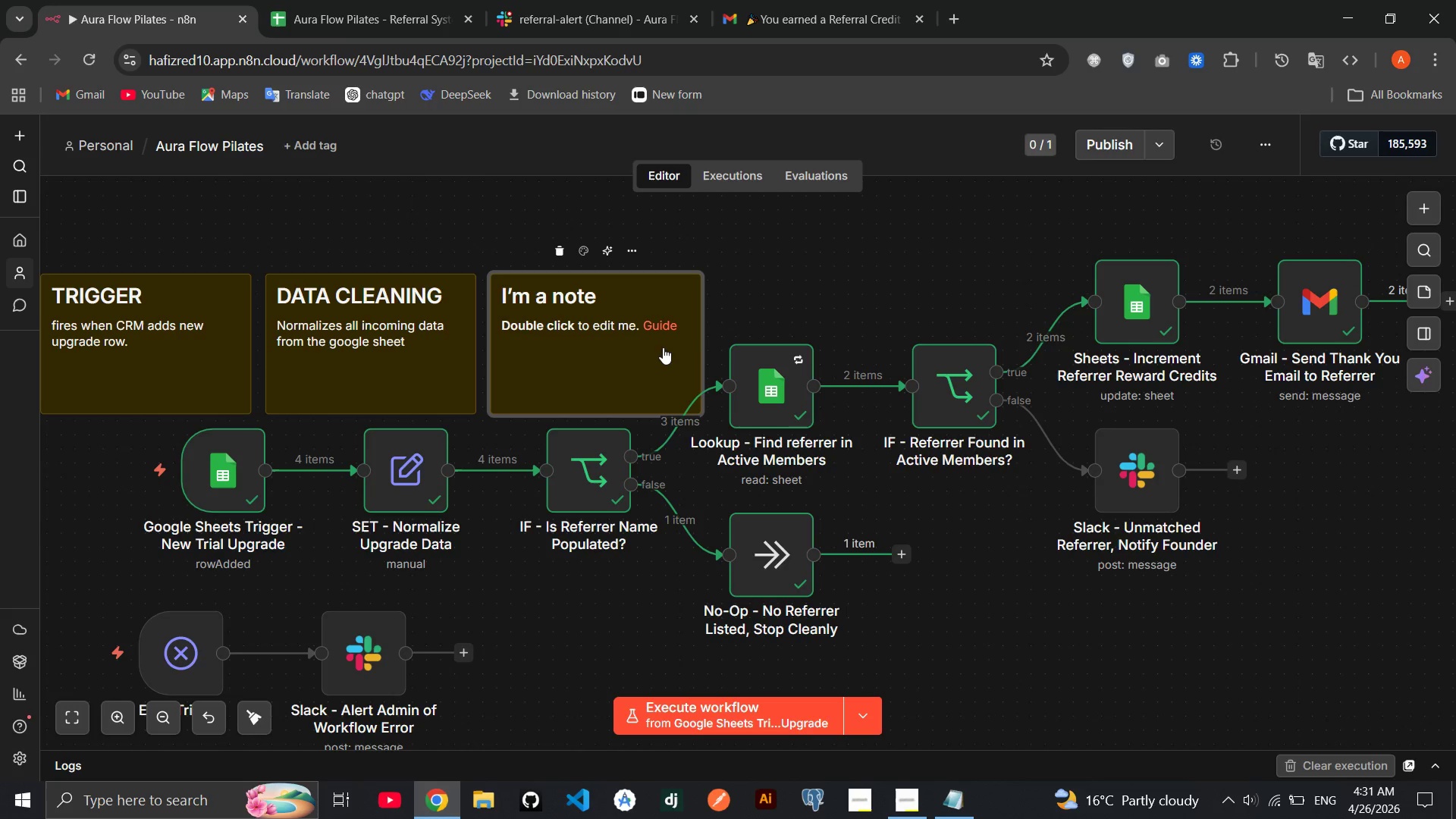 
double_click([663, 347])
 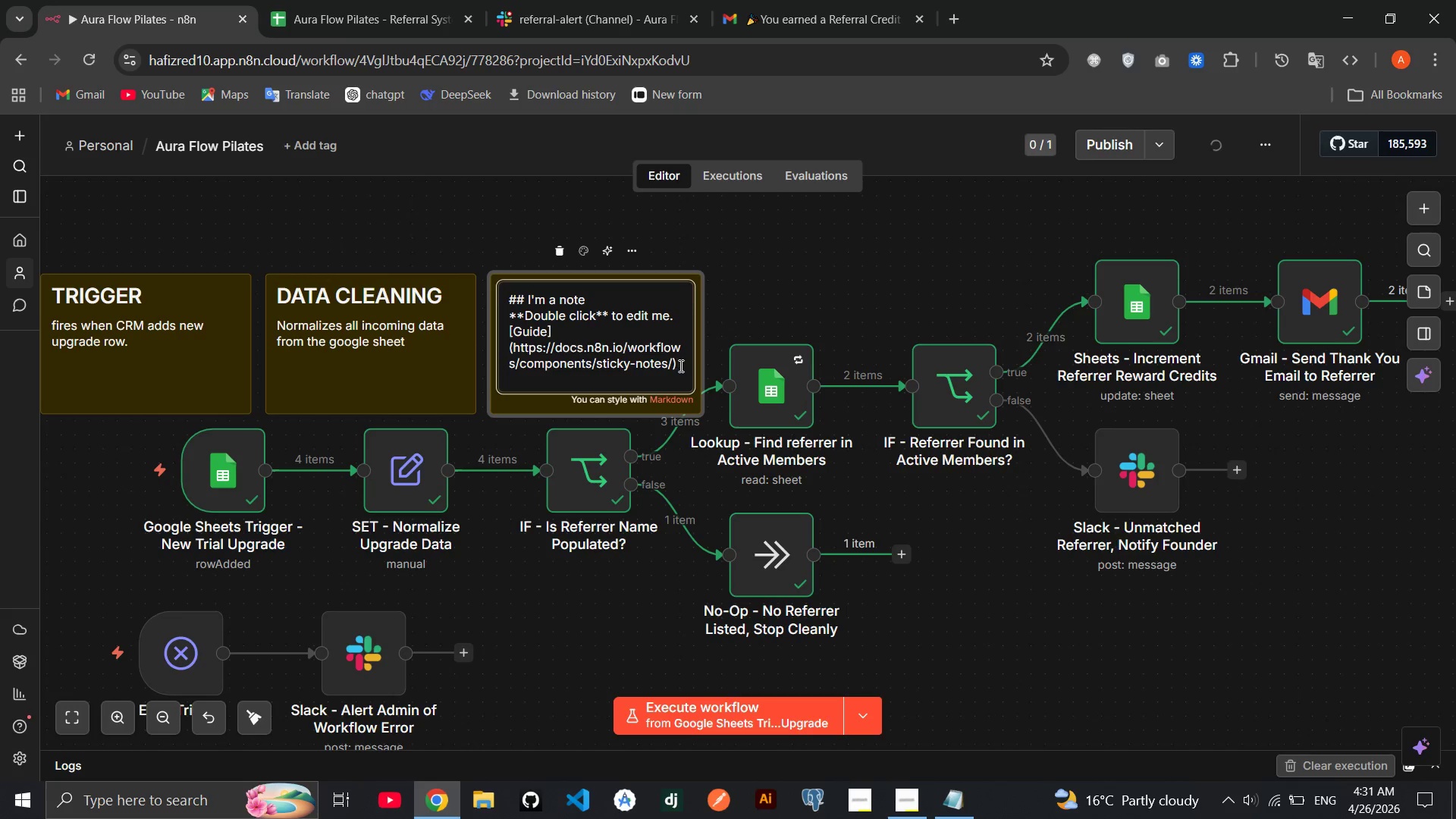 
left_click_drag(start_coordinate=[679, 369], to_coordinate=[529, 295])
 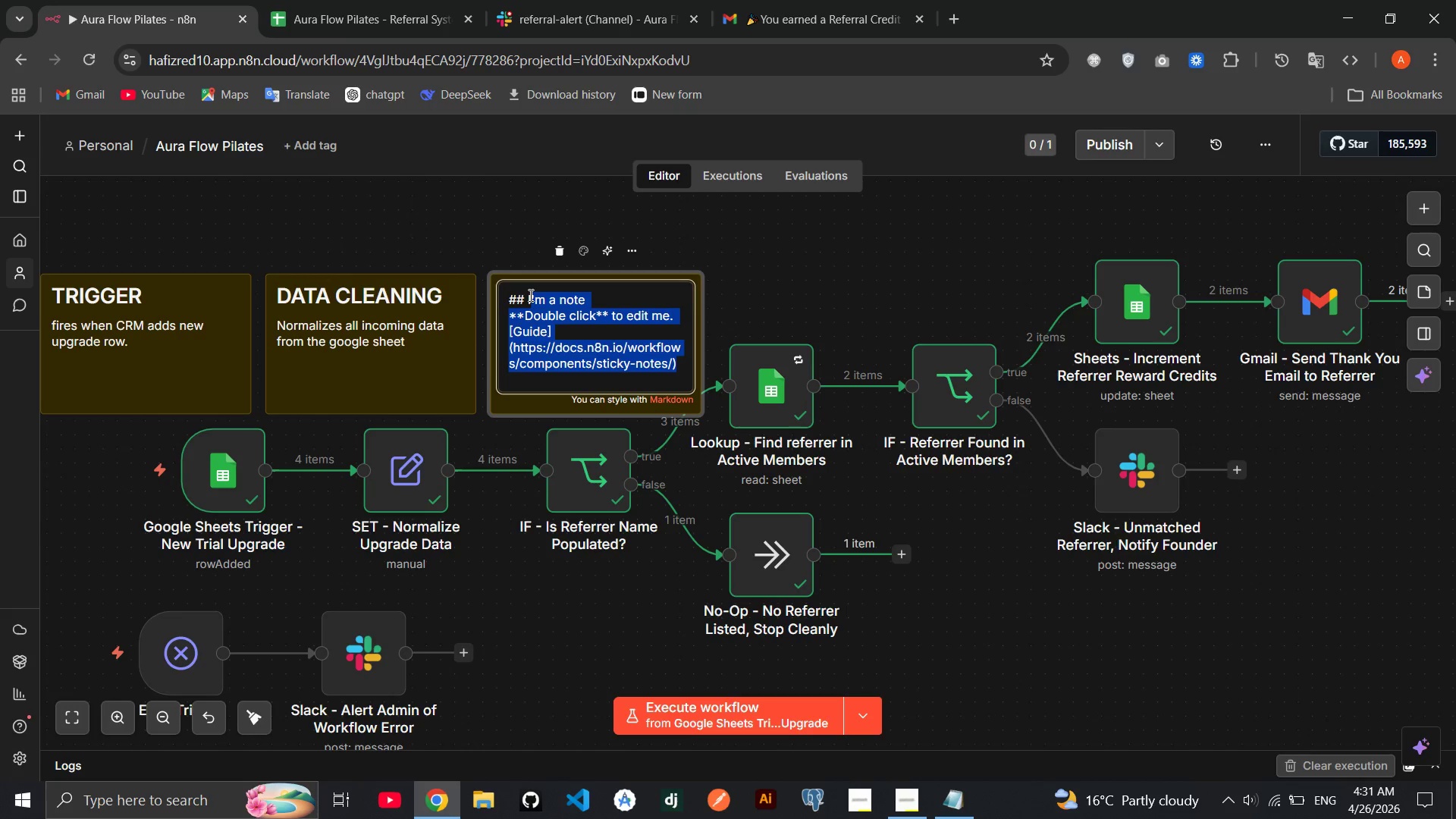 
key(Backspace)
 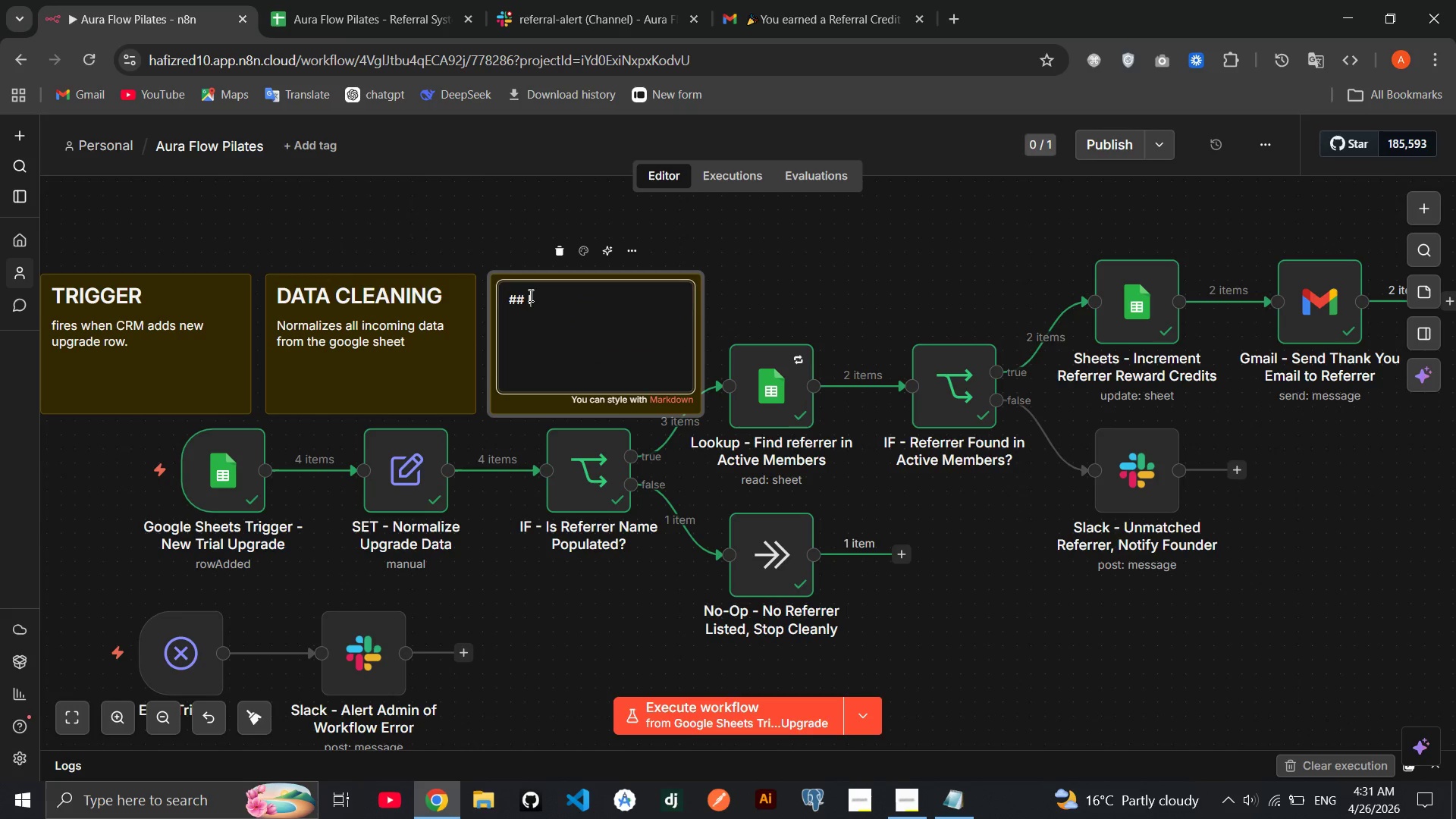 
key(Backspace)
 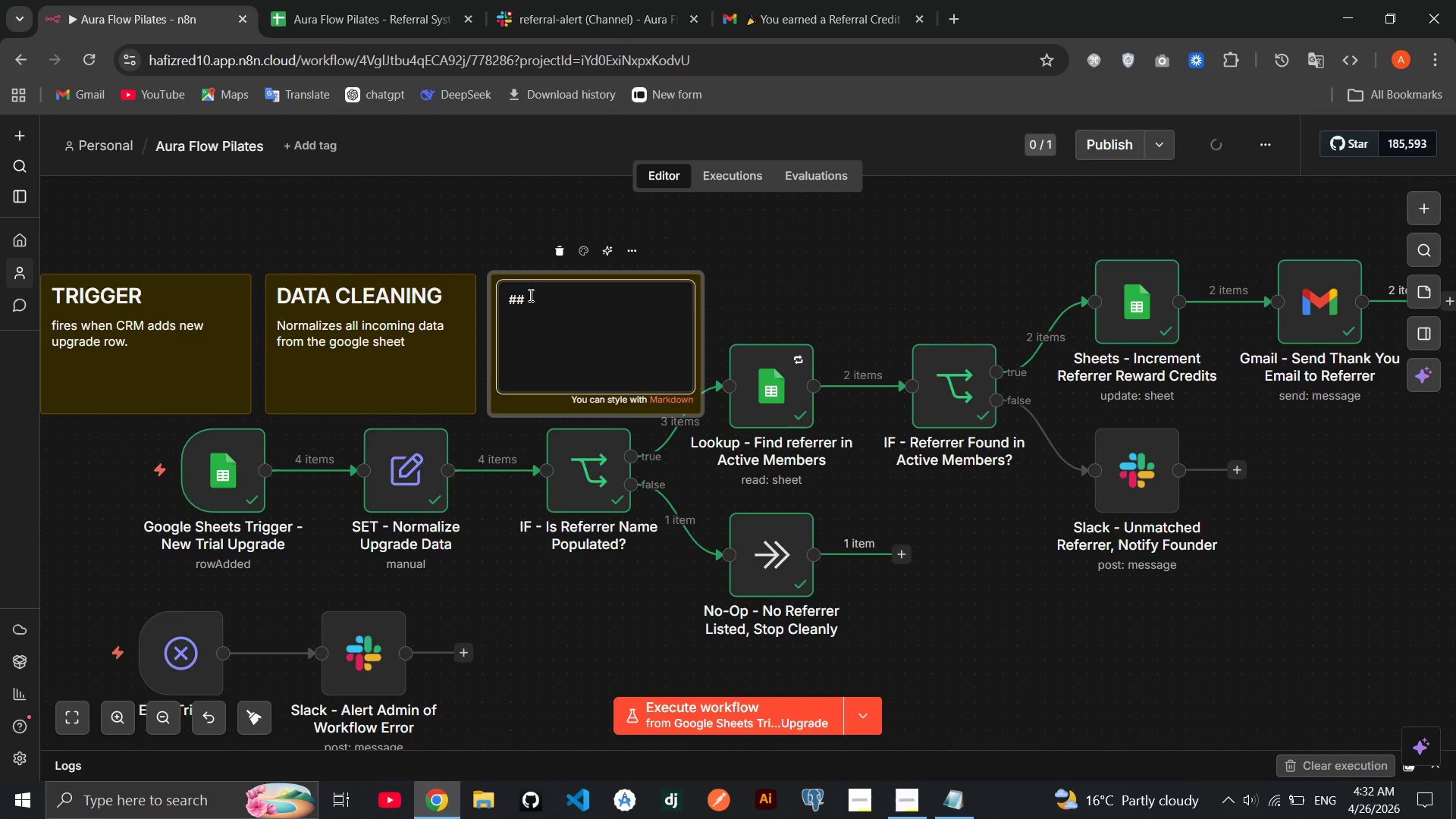 
type(IF)
 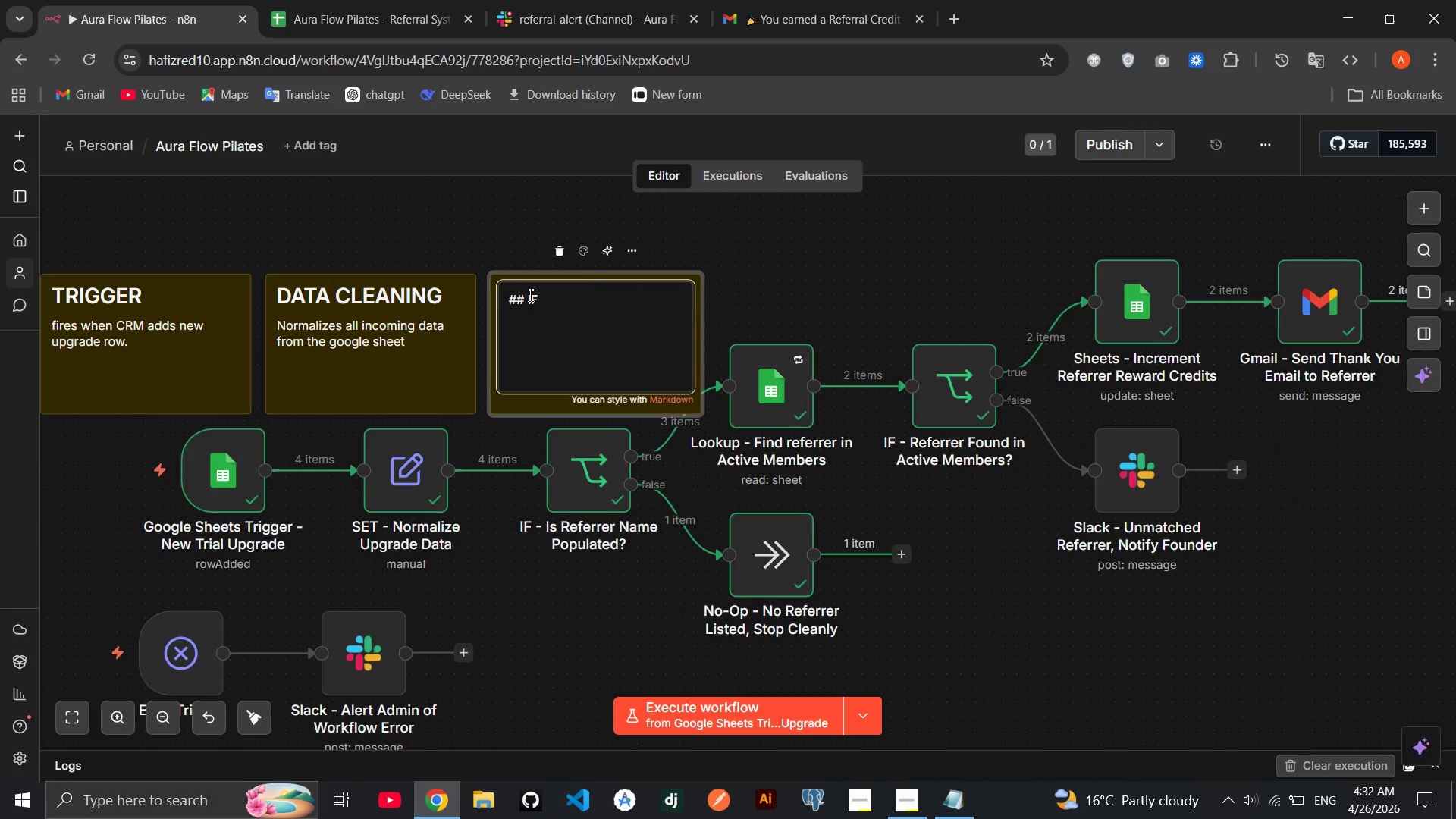 
key(Enter)
 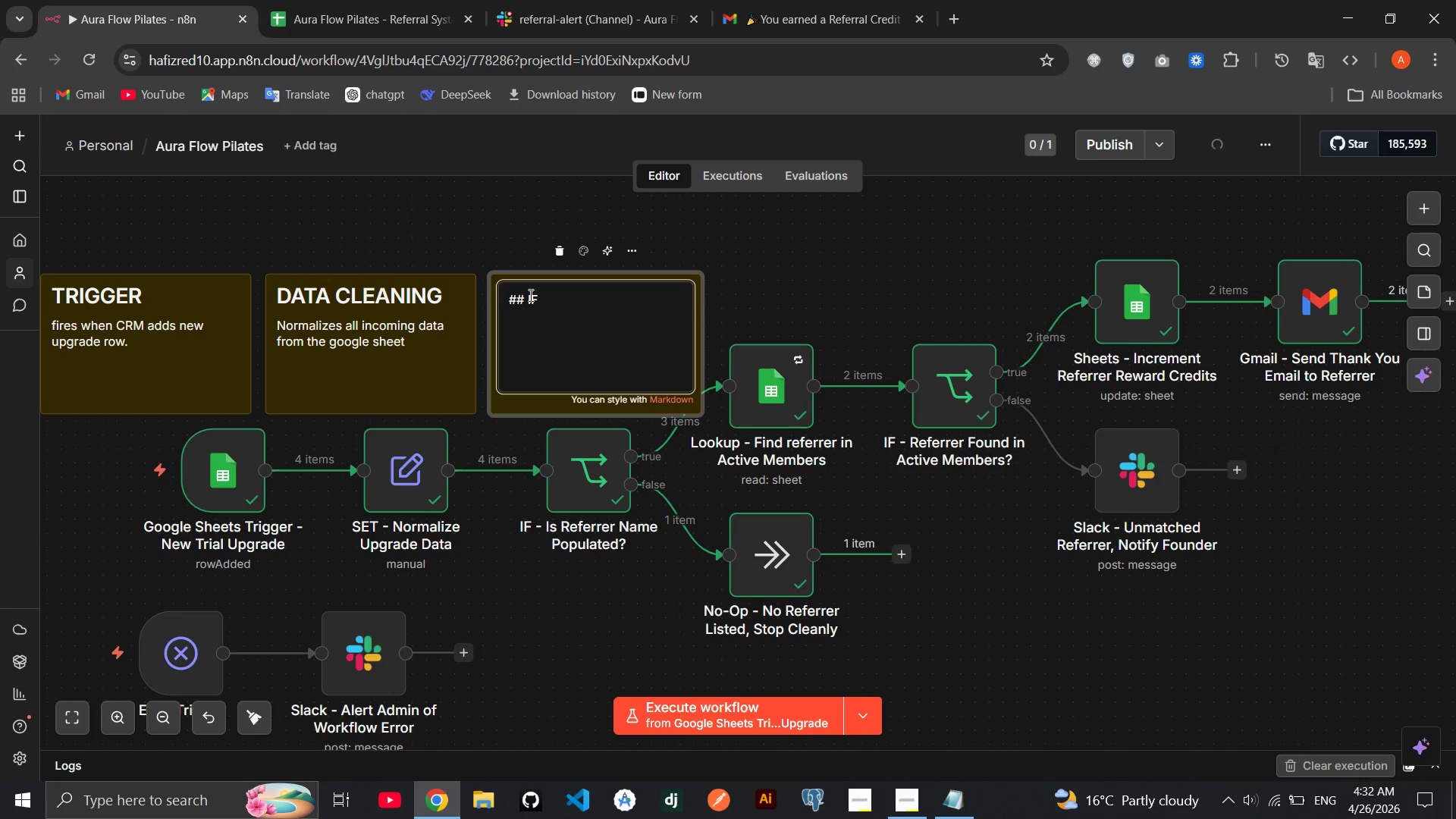 
type(if referrer name is present -> )
 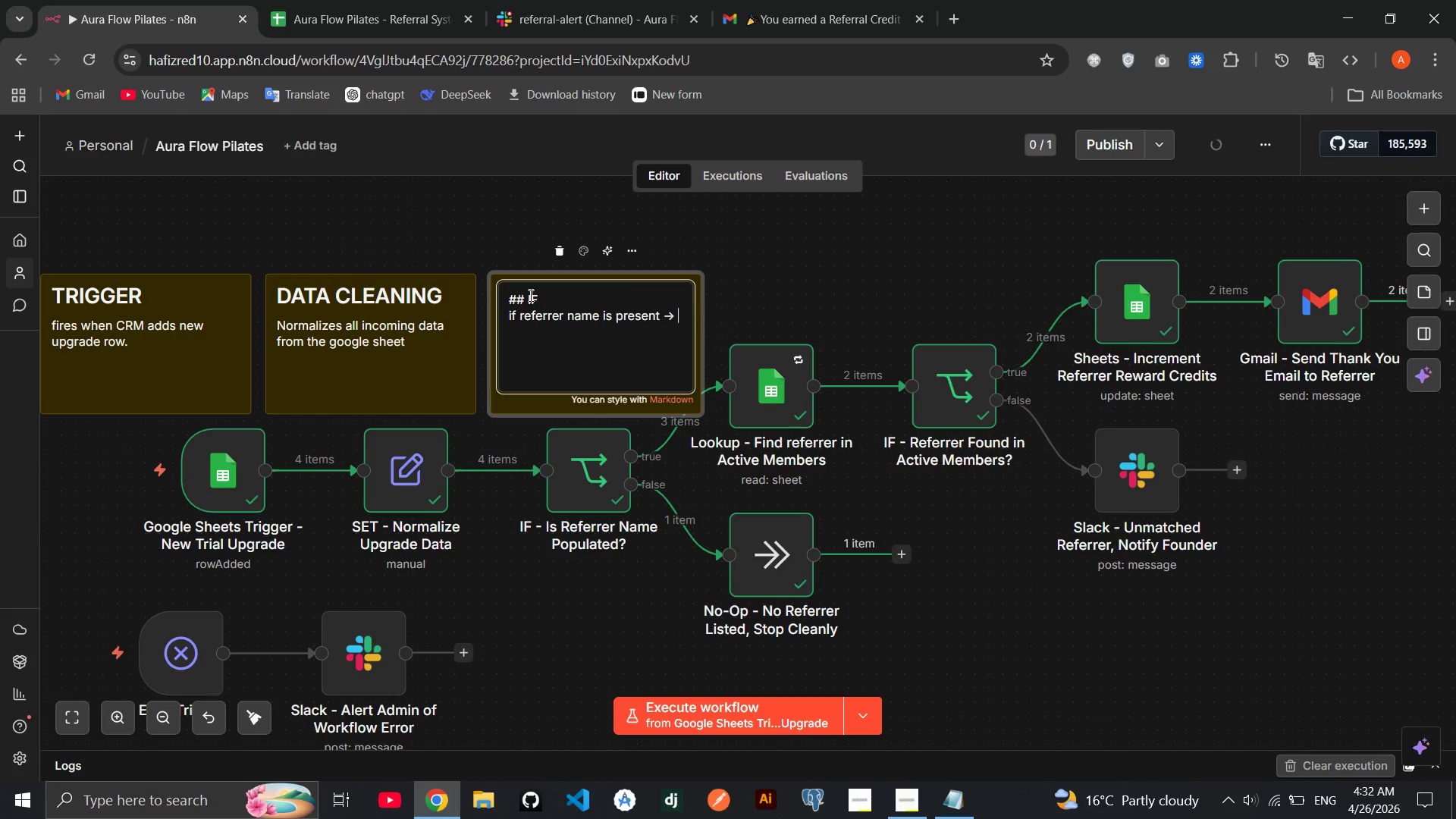 
type(look them up)
 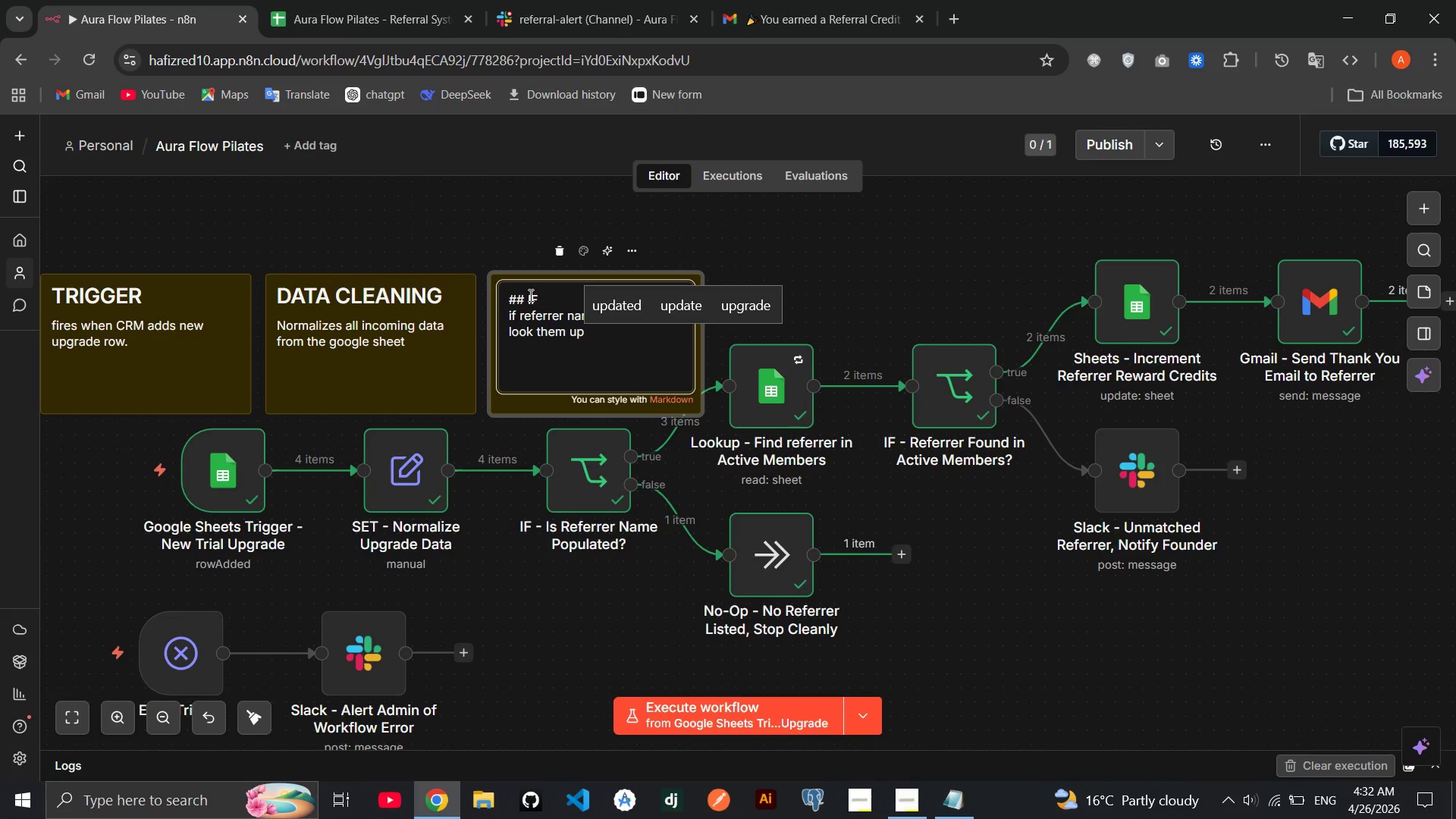 
wait(7.98)
 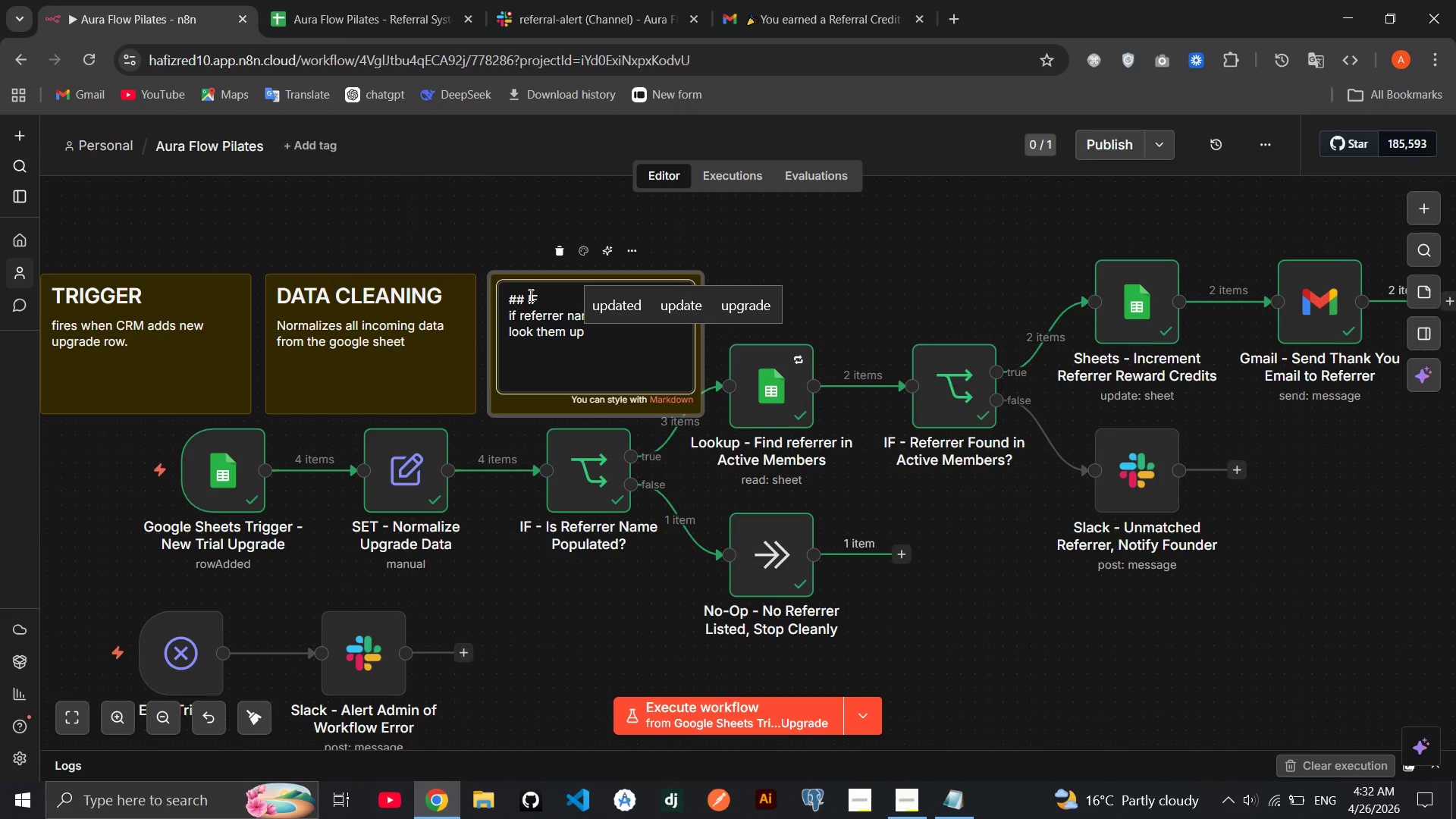 
key(Period)
 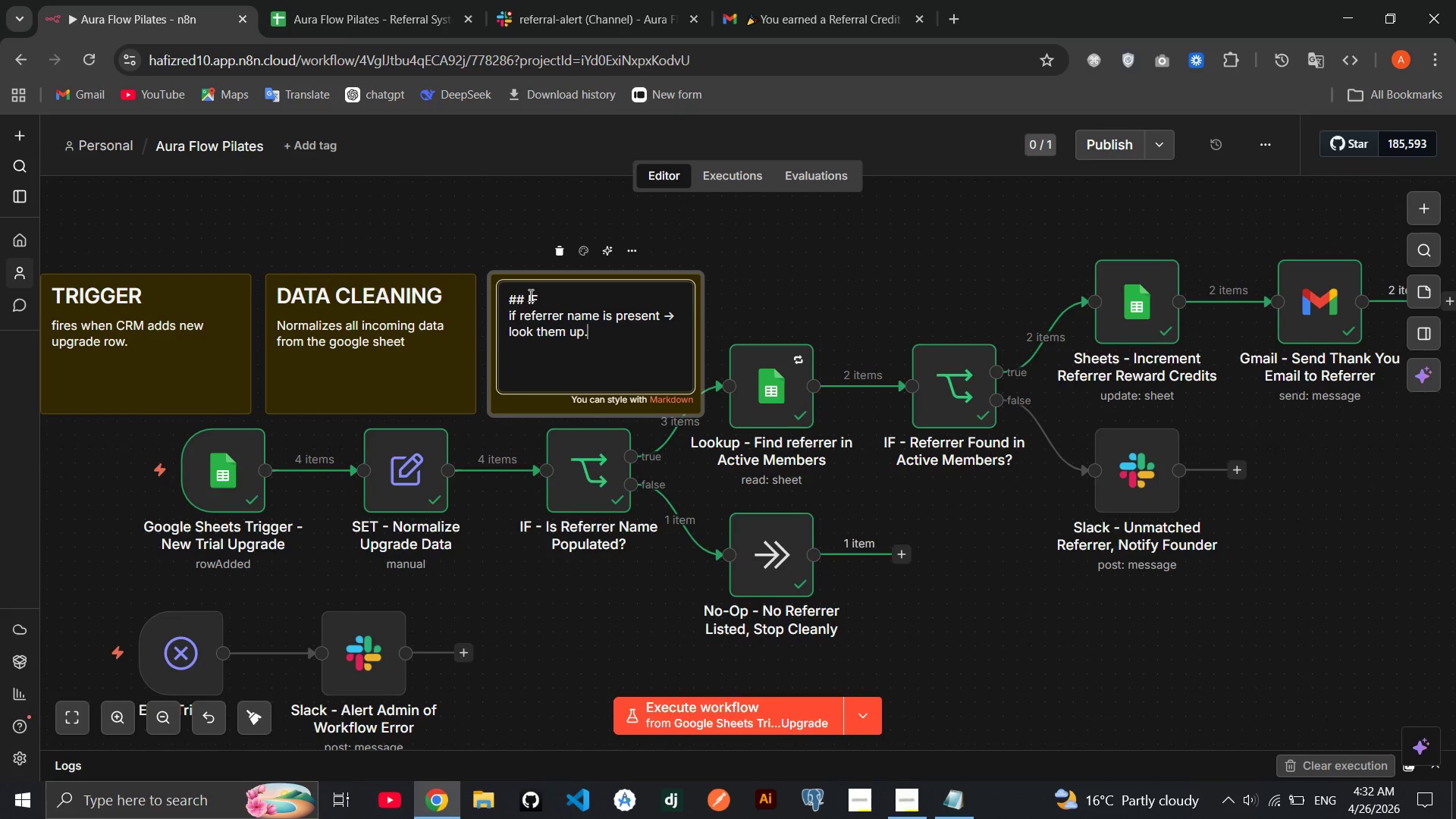 
key(Enter)
 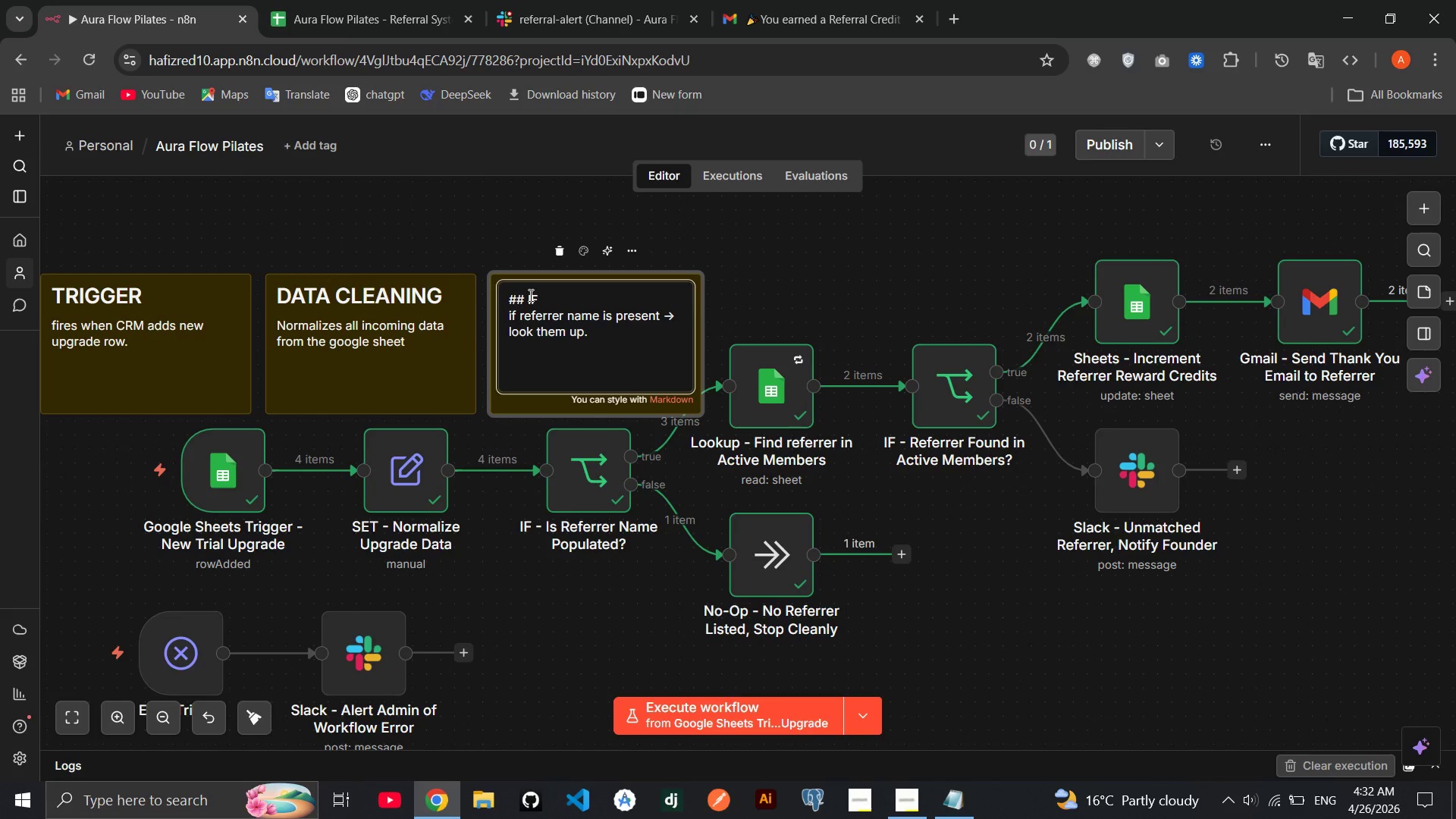 
type(if no referrer -> stop x)
key(Backspace)
type(clesnlu)
 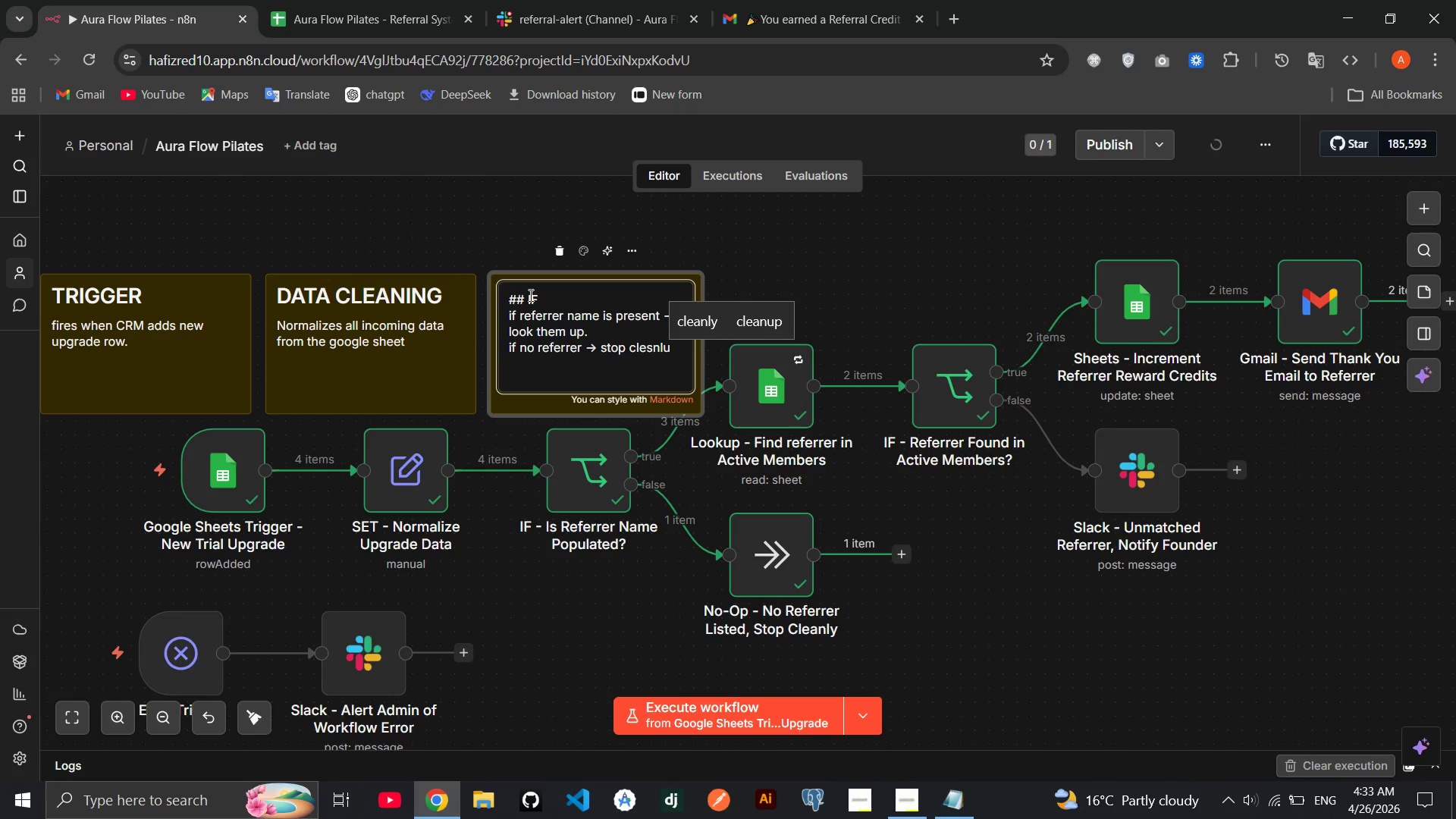 
key(Backspace)
key(Backspace)
key(Backspace)
key(Backspace)
type(am)
key(Backspace)
type(nly)
 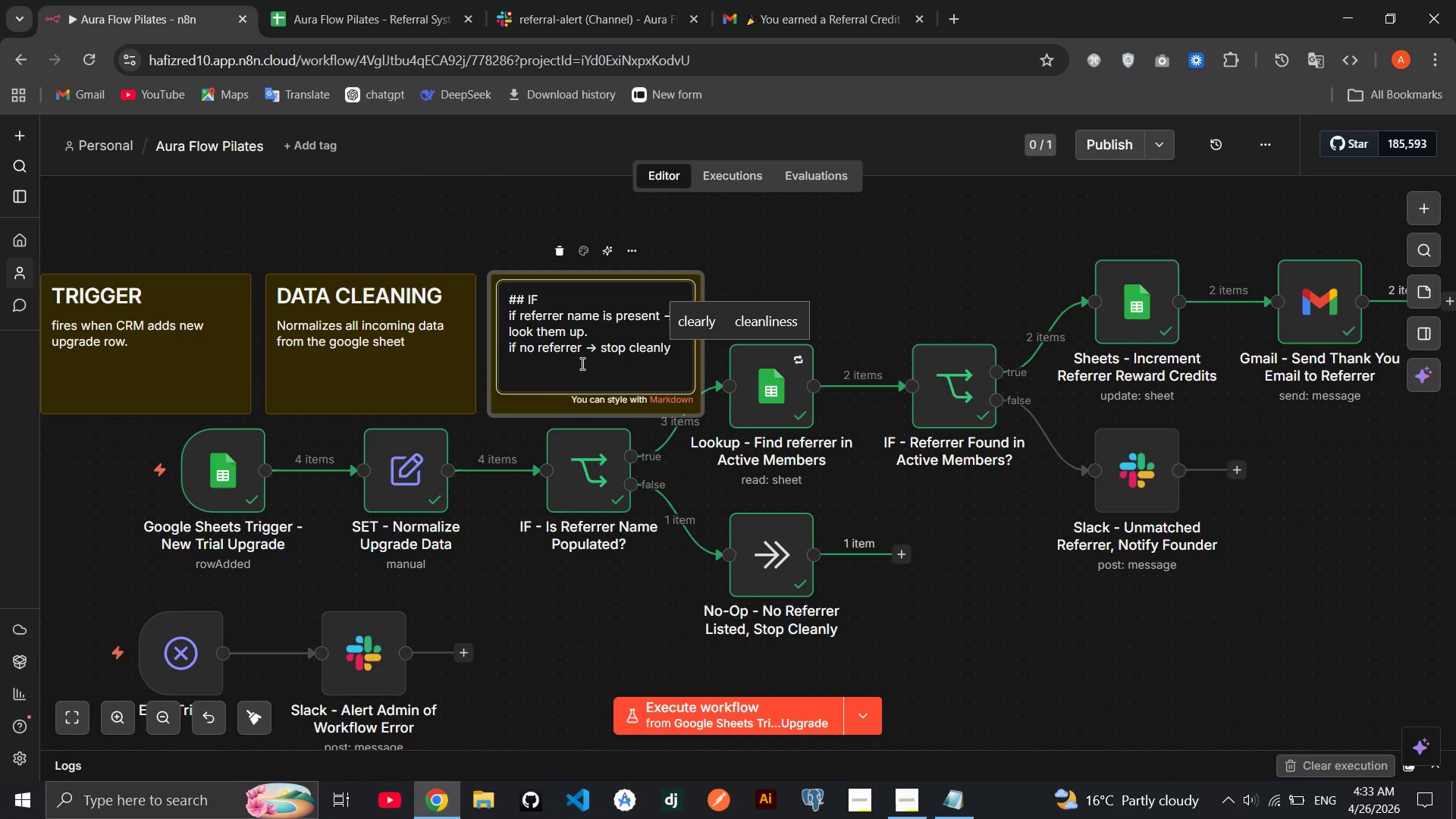 
wait(6.98)
 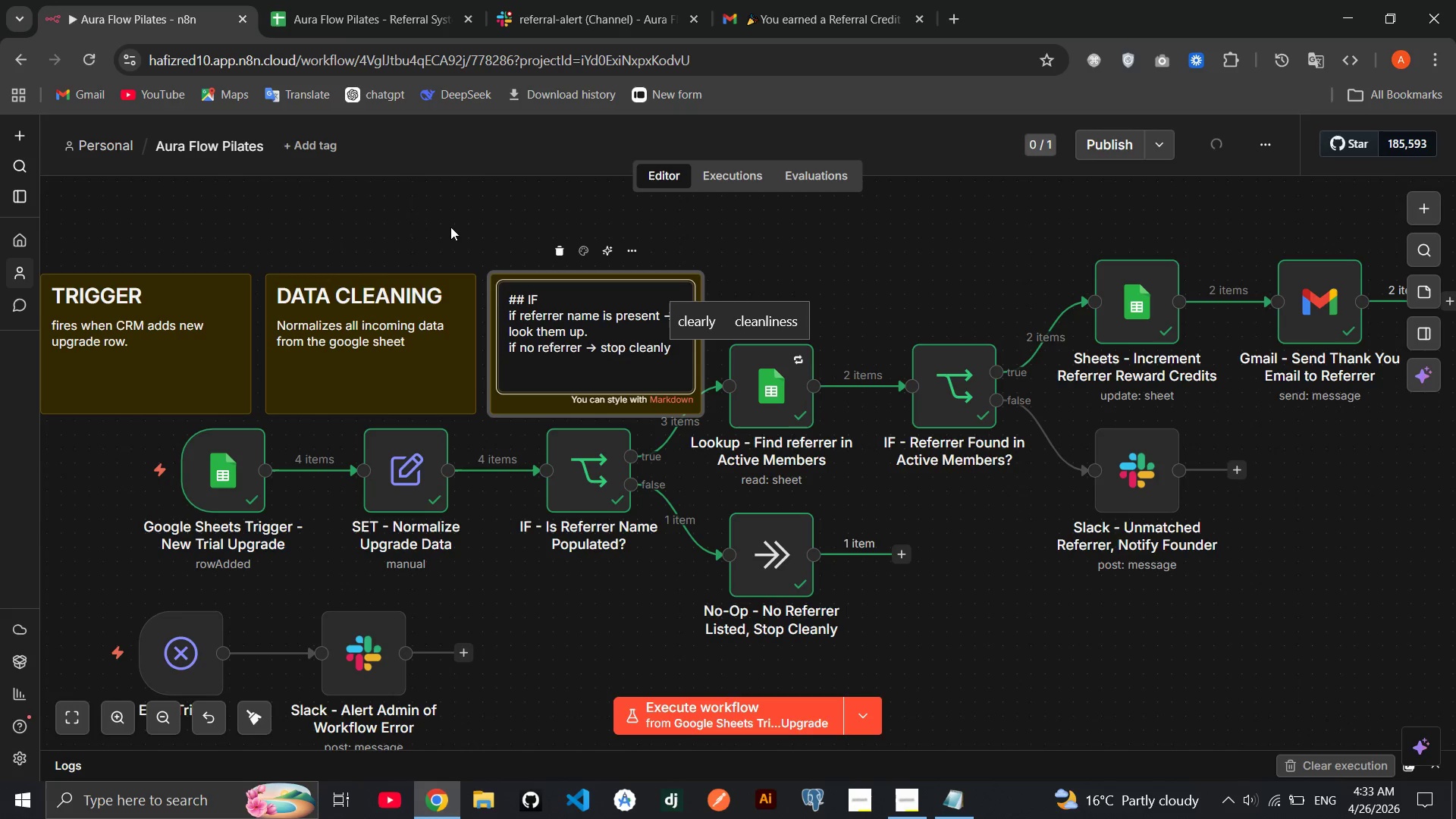 
type(())
 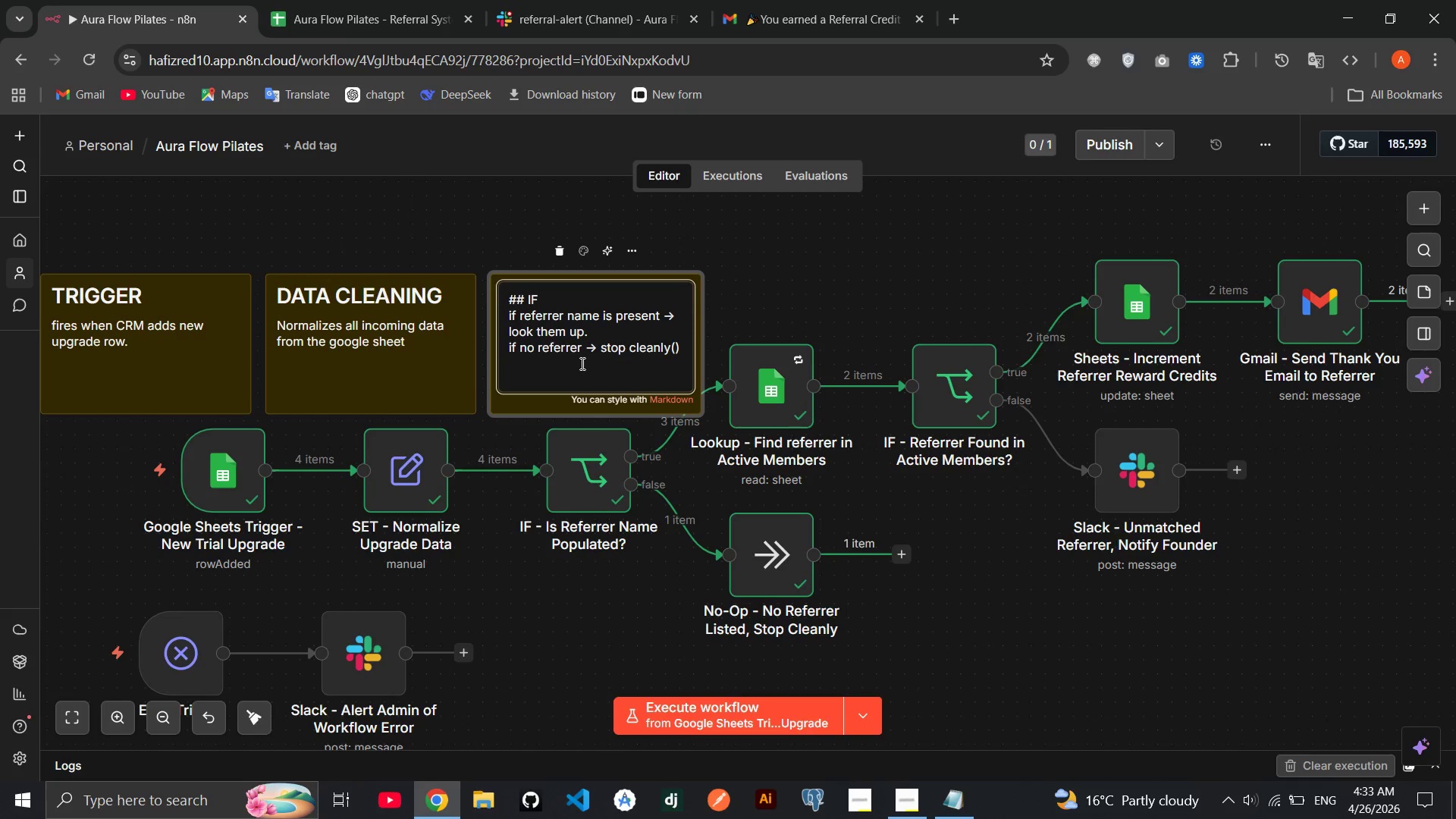 
key(ArrowLeft)
 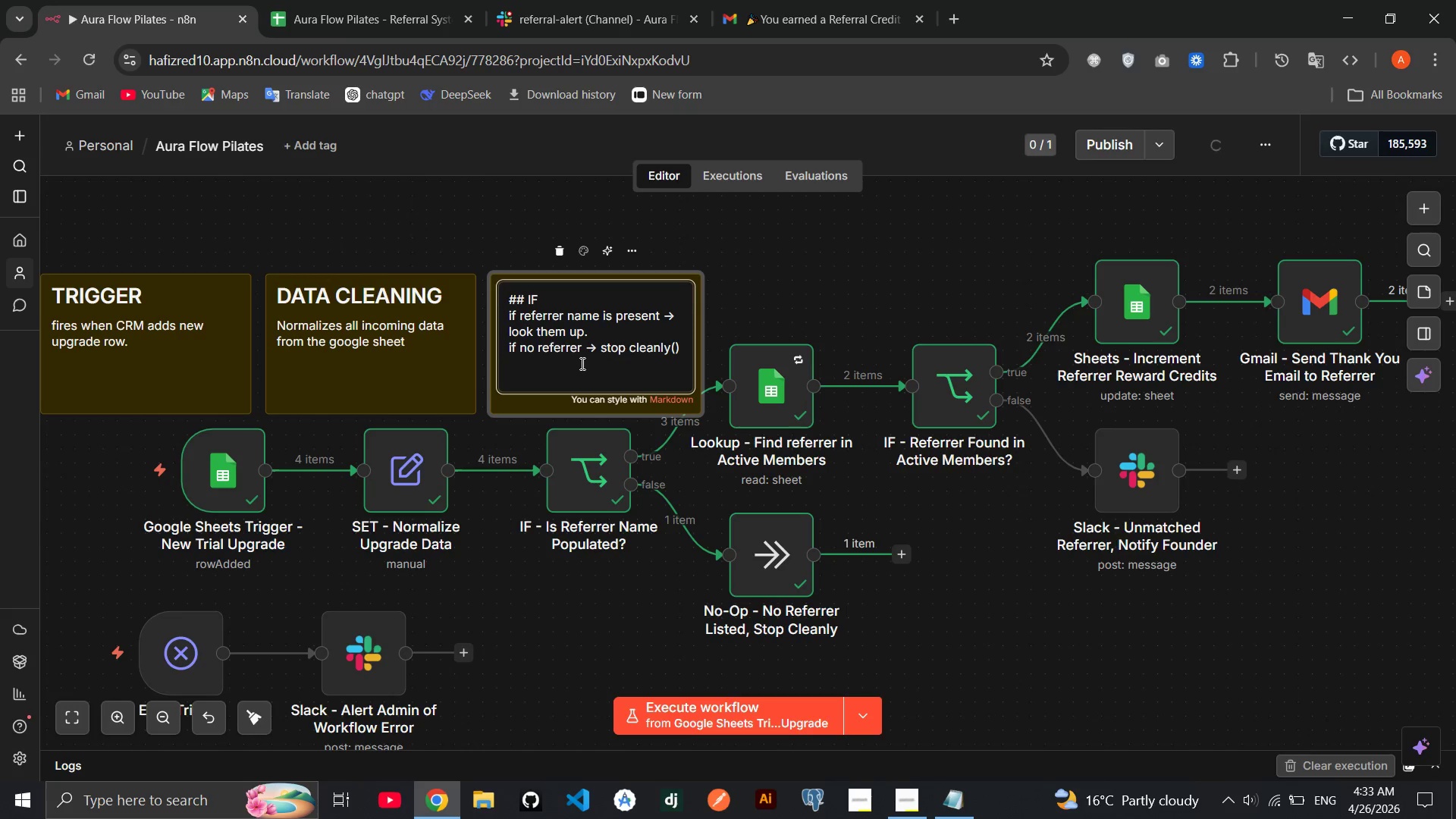 
key(CapsLock)
 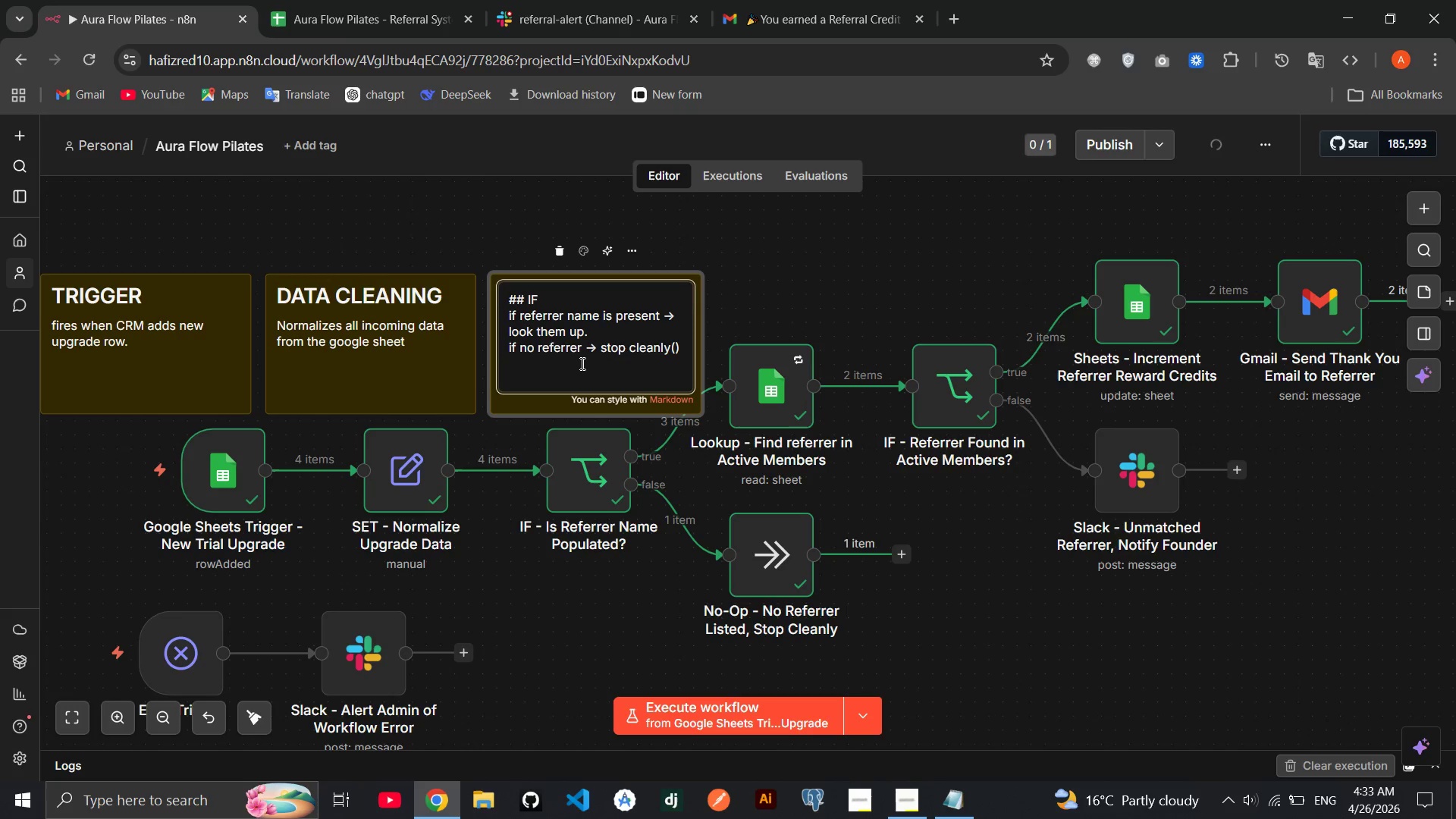 
key(N)
 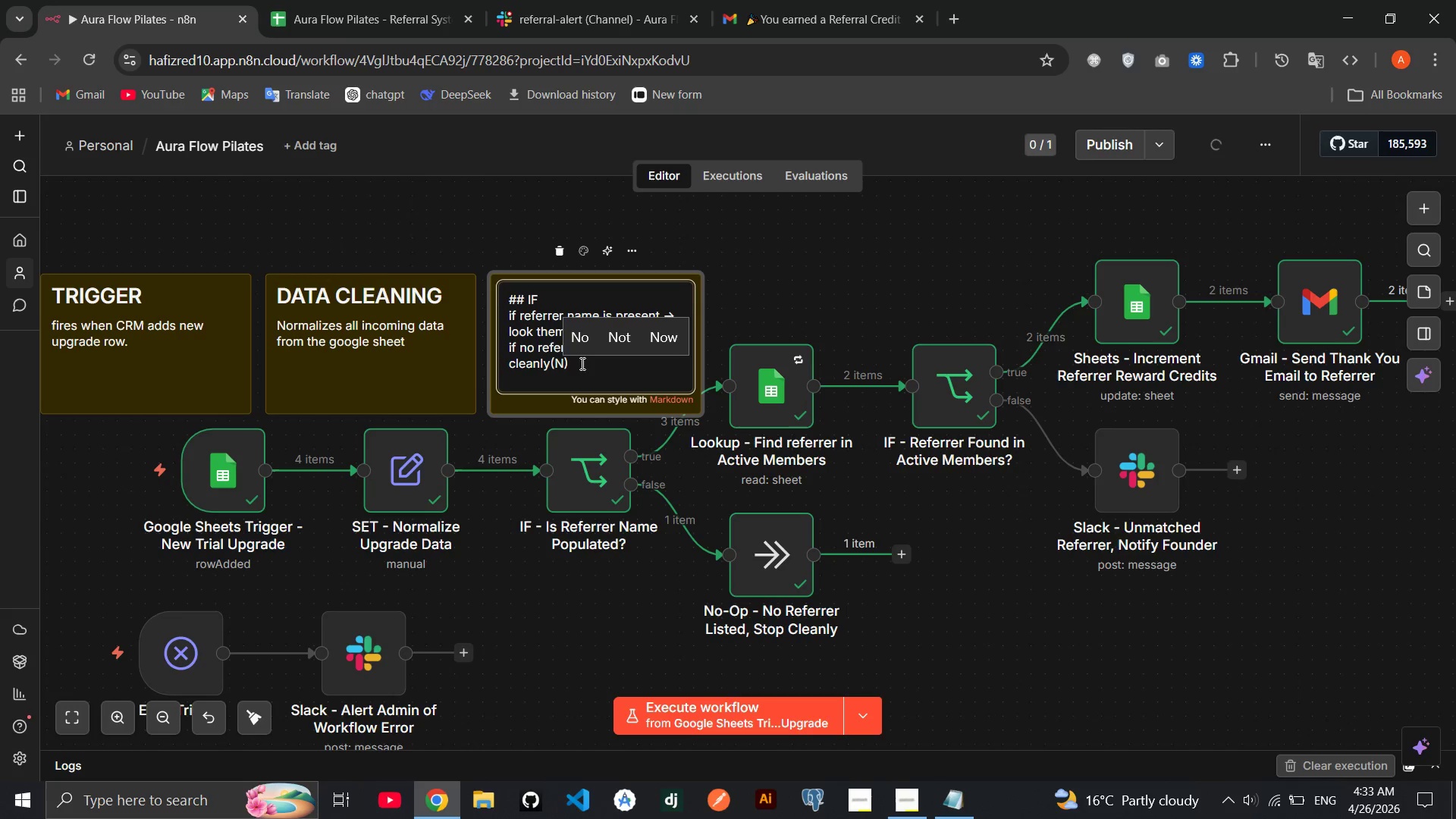 
key(CapsLock)
 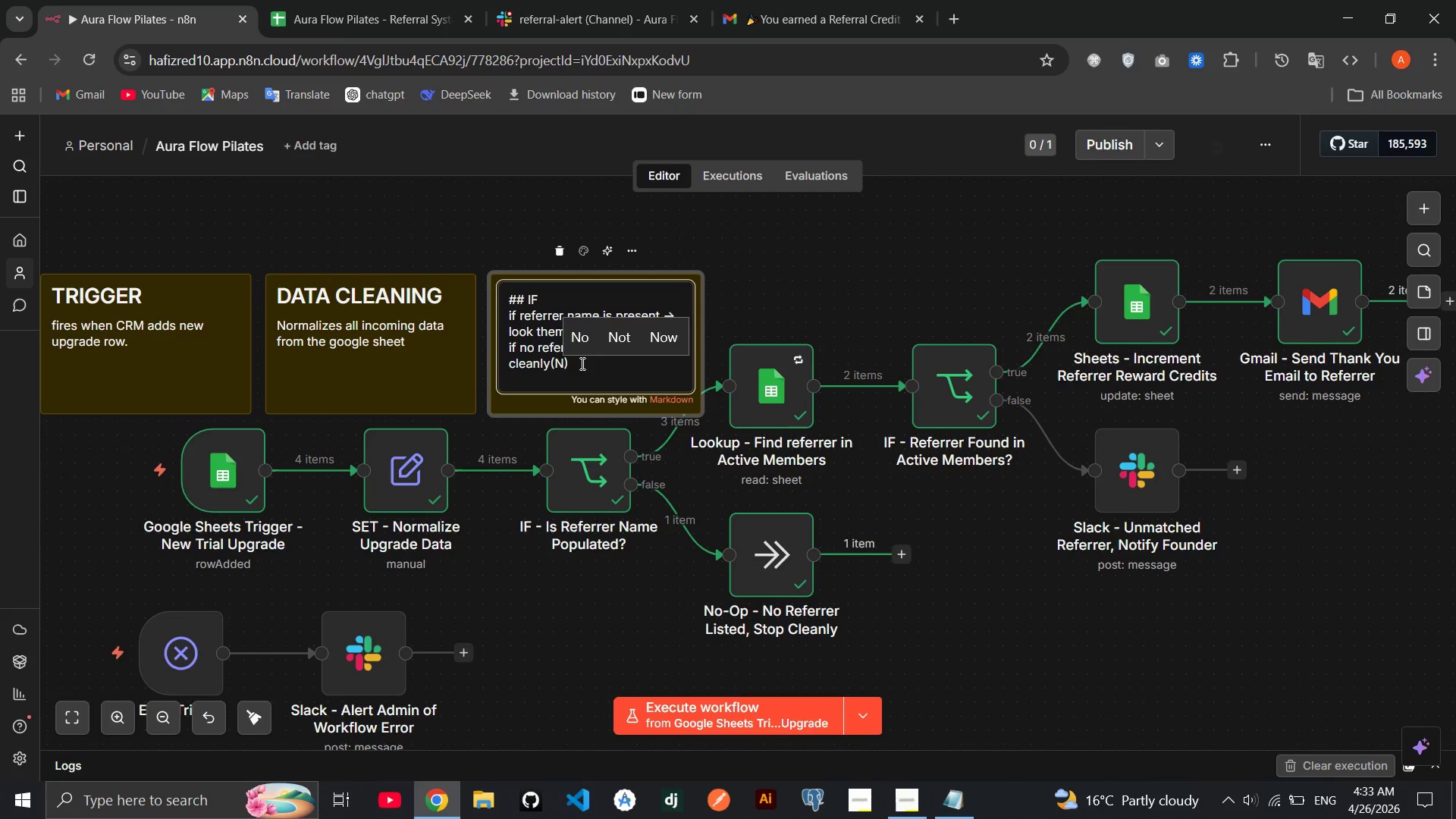 
key(O)
 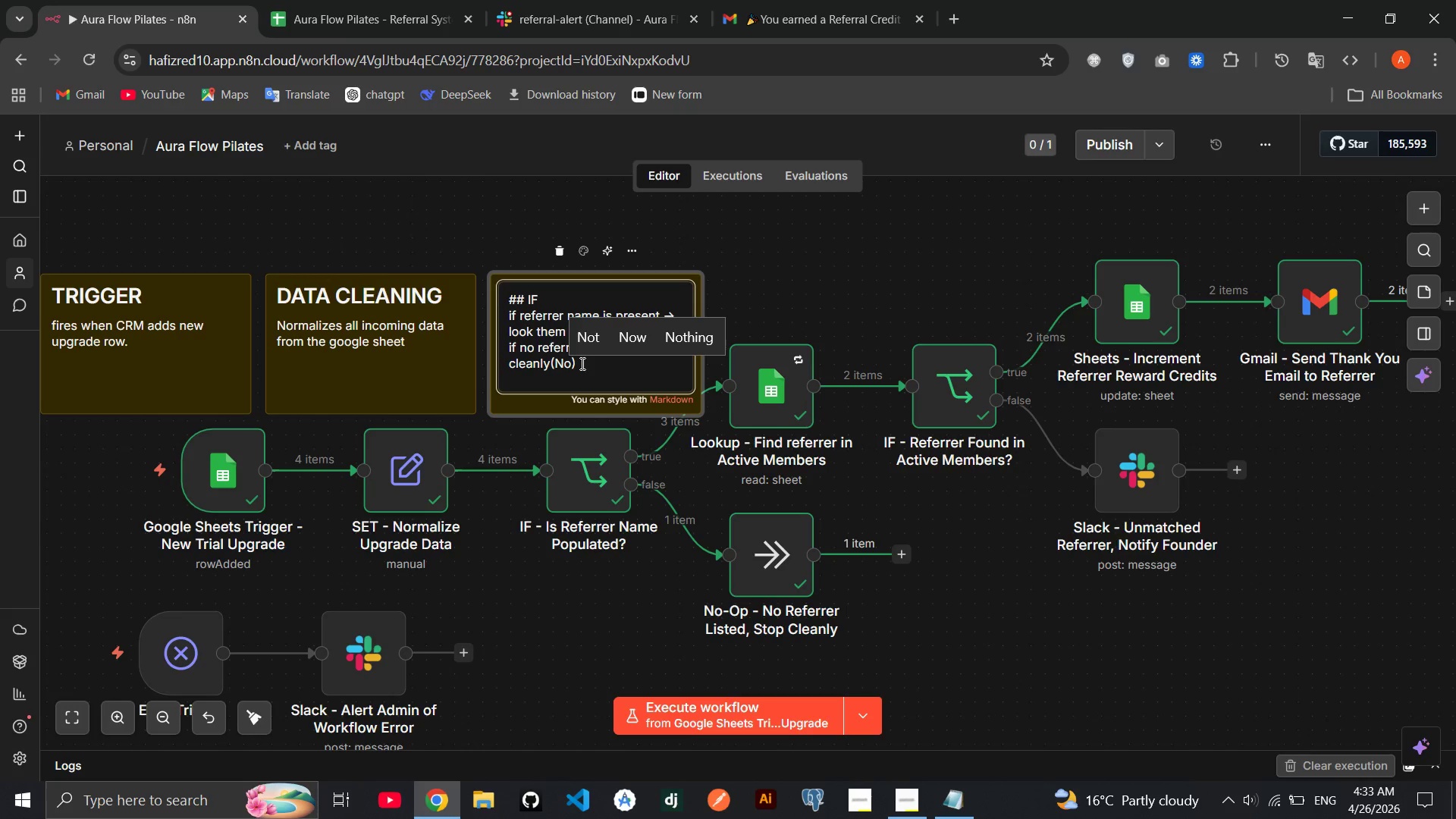 
key(Equal)
 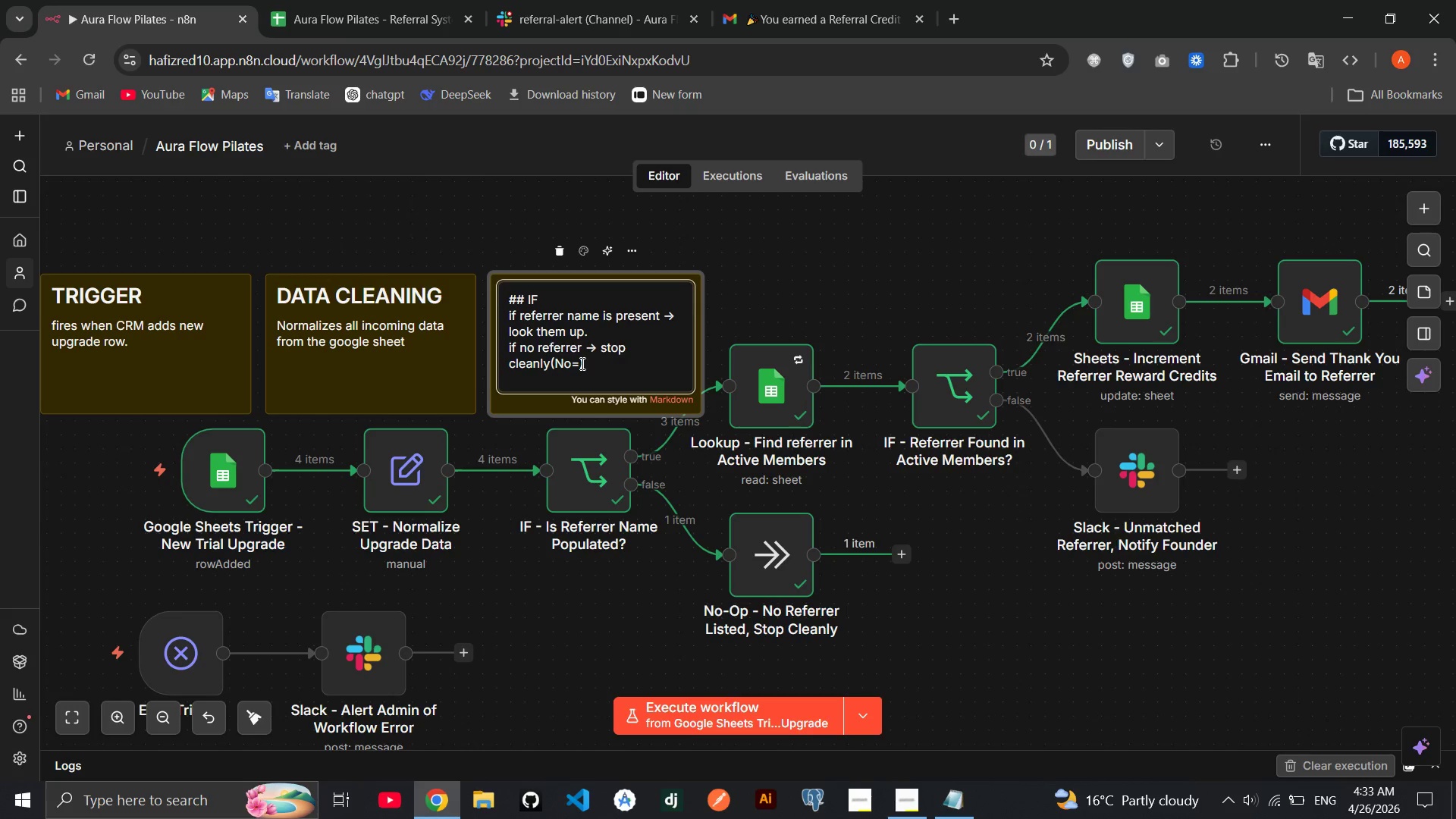 
key(CapsLock)
 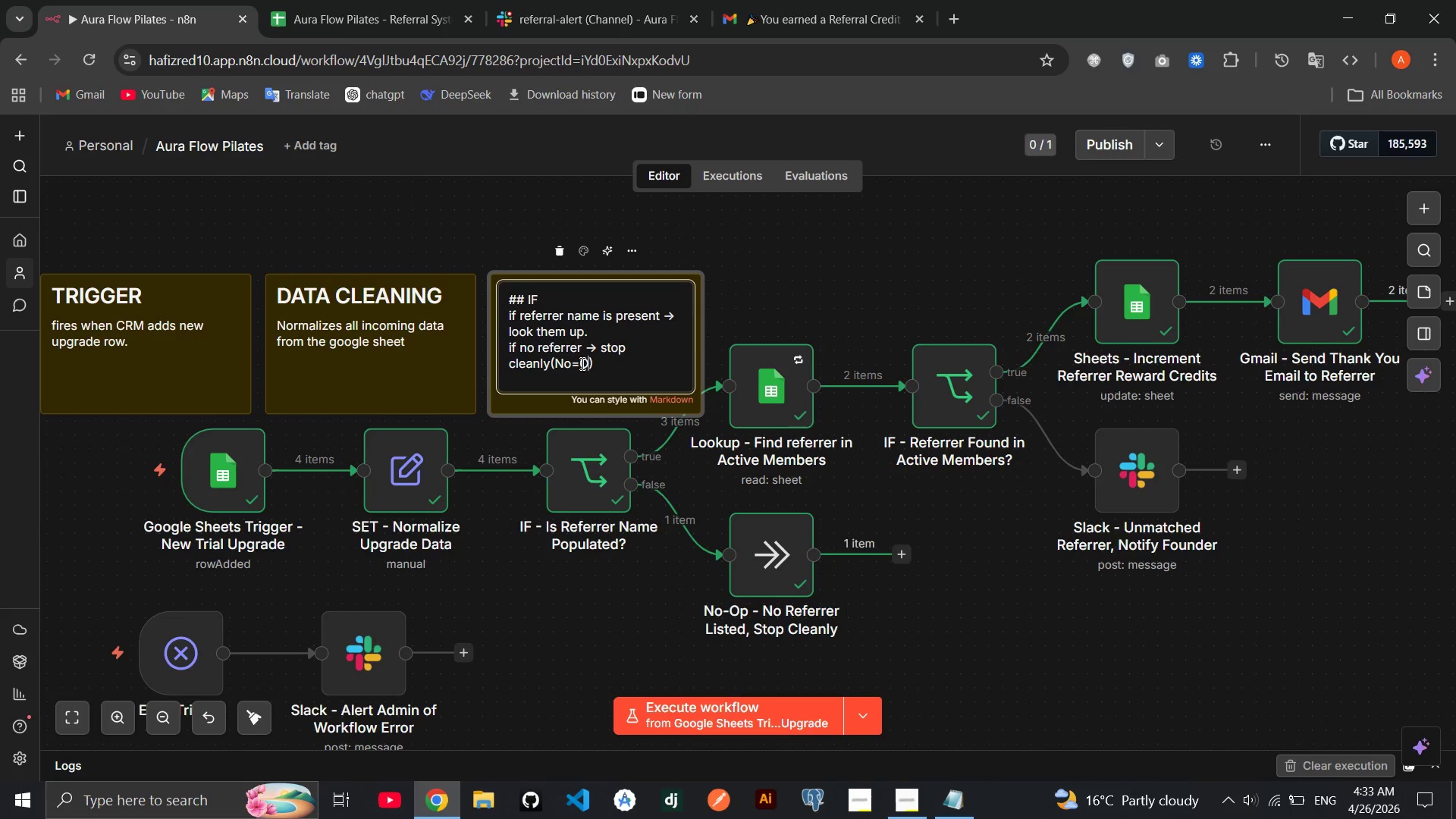 
key(O)
 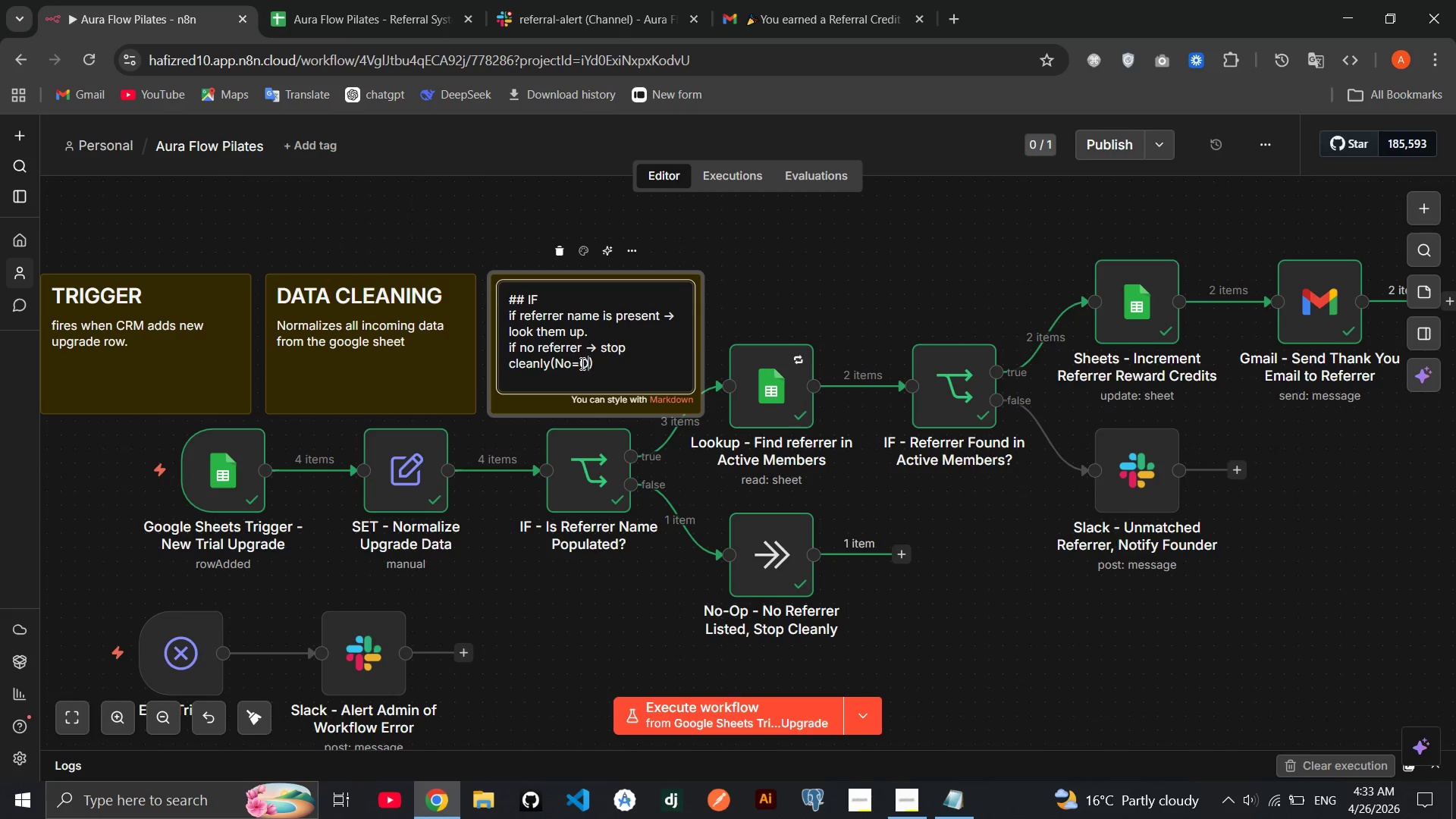 
key(CapsLock)
 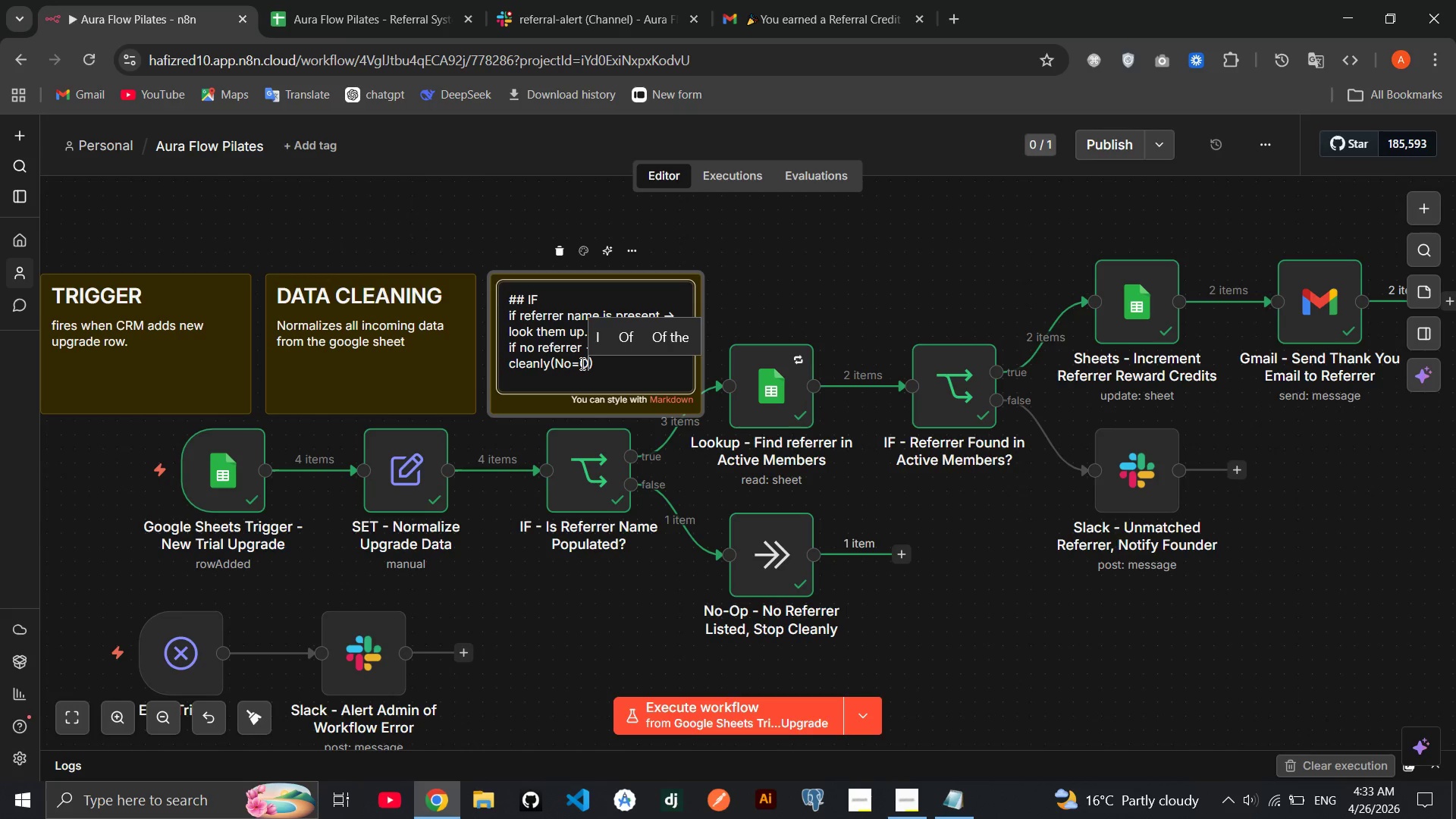 
key(P)
 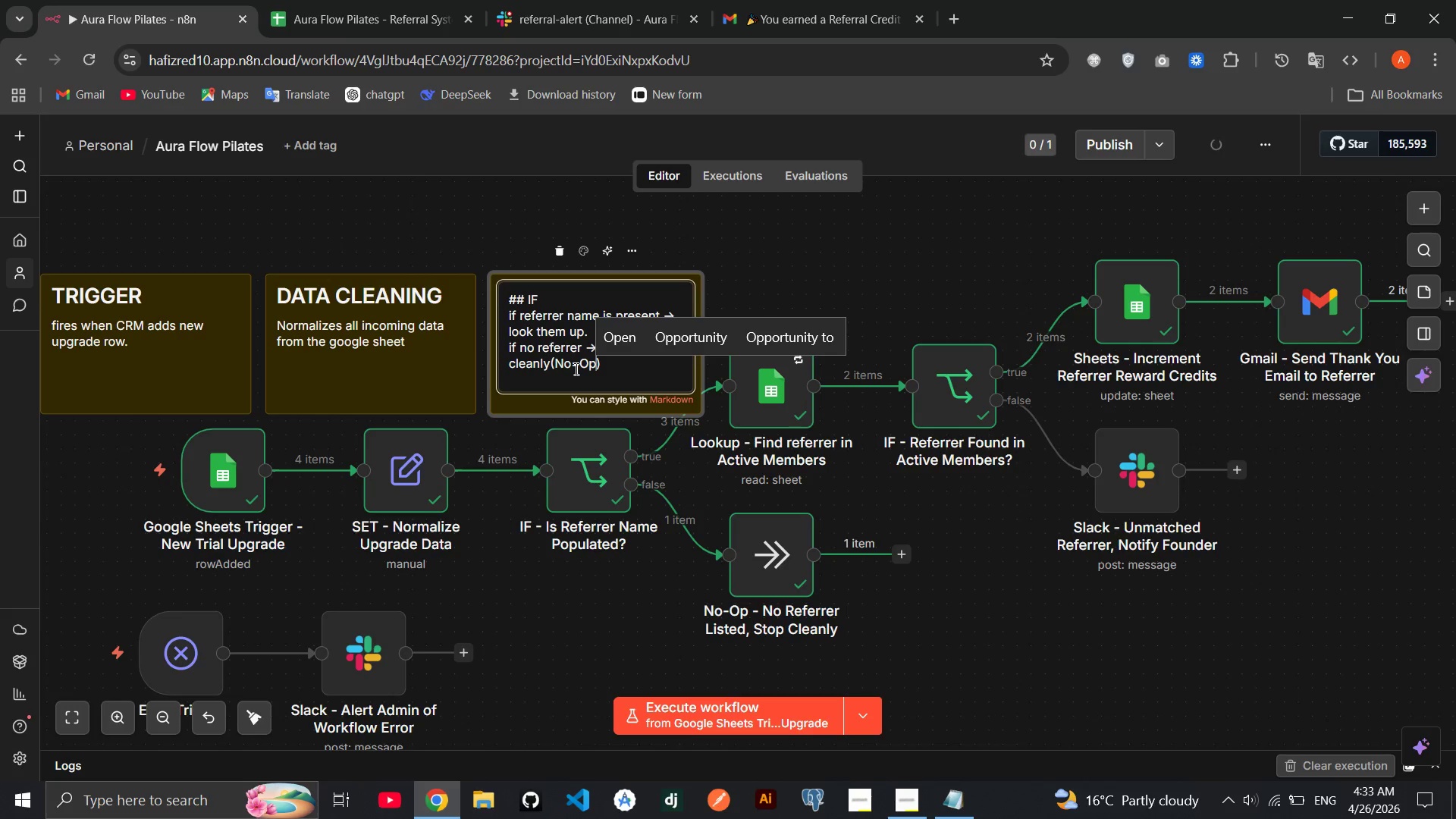 
left_click([578, 369])
 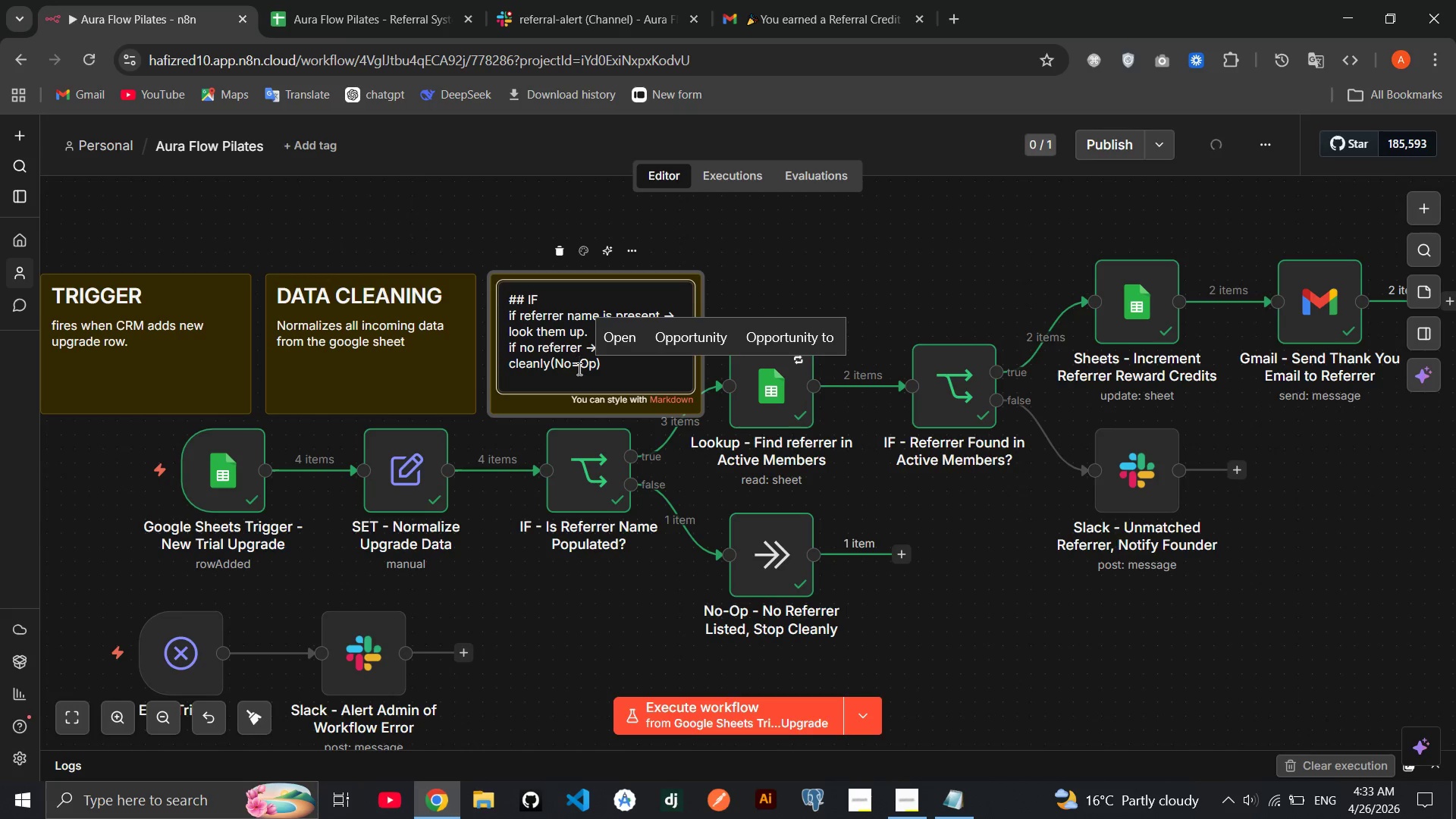 
key(Backspace)
 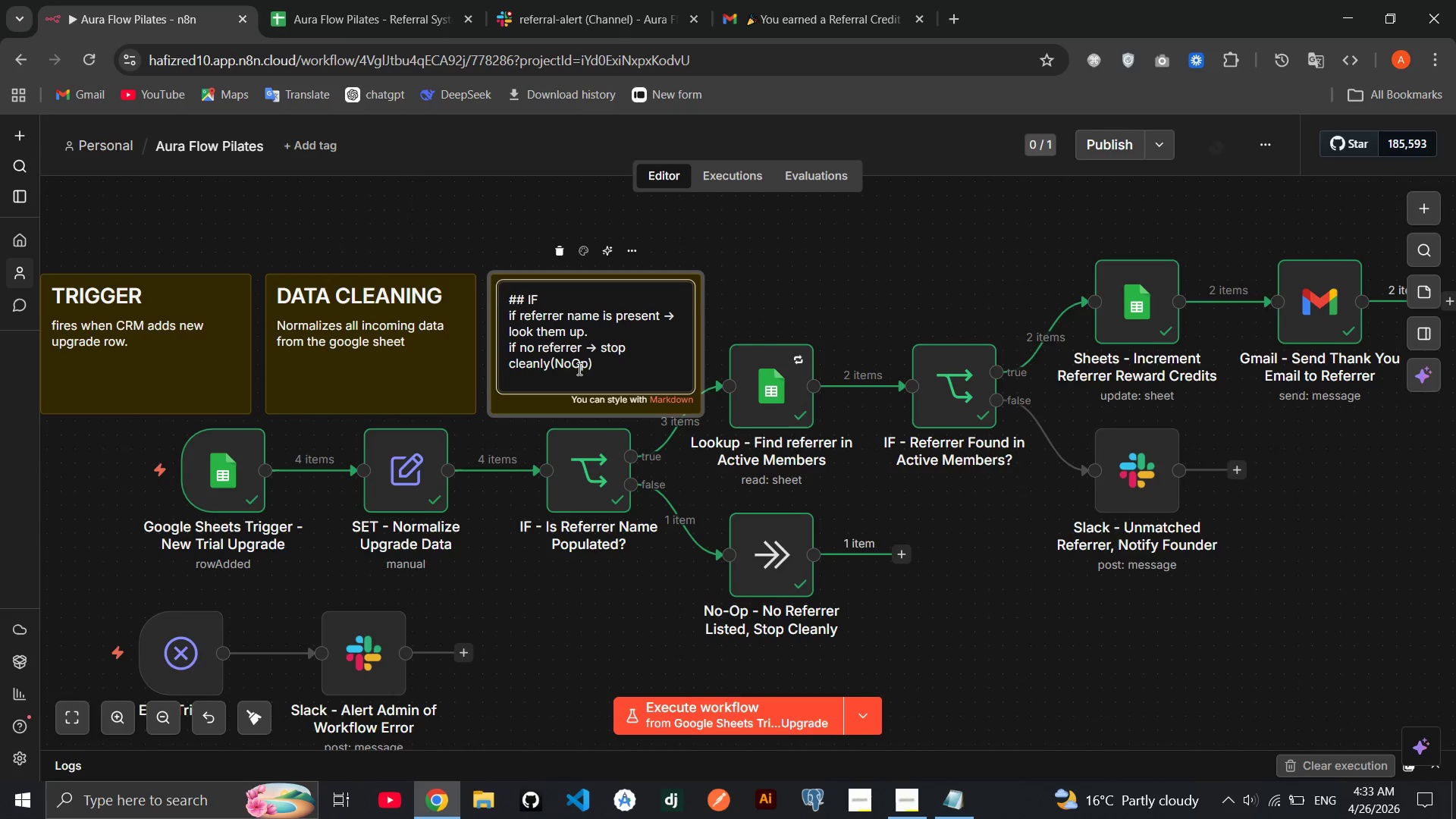 
key(Minus)
 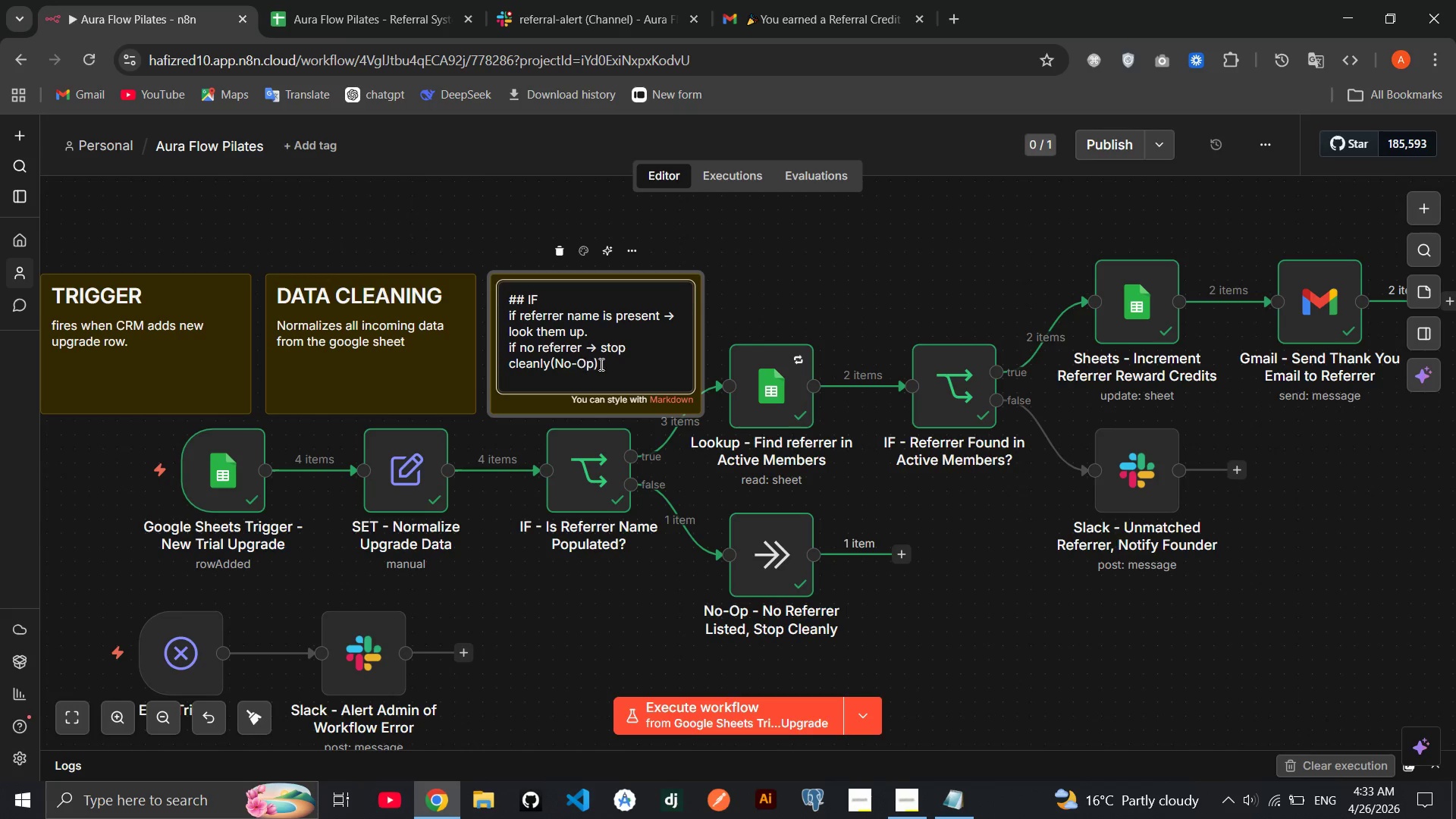 
left_click([601, 364])
 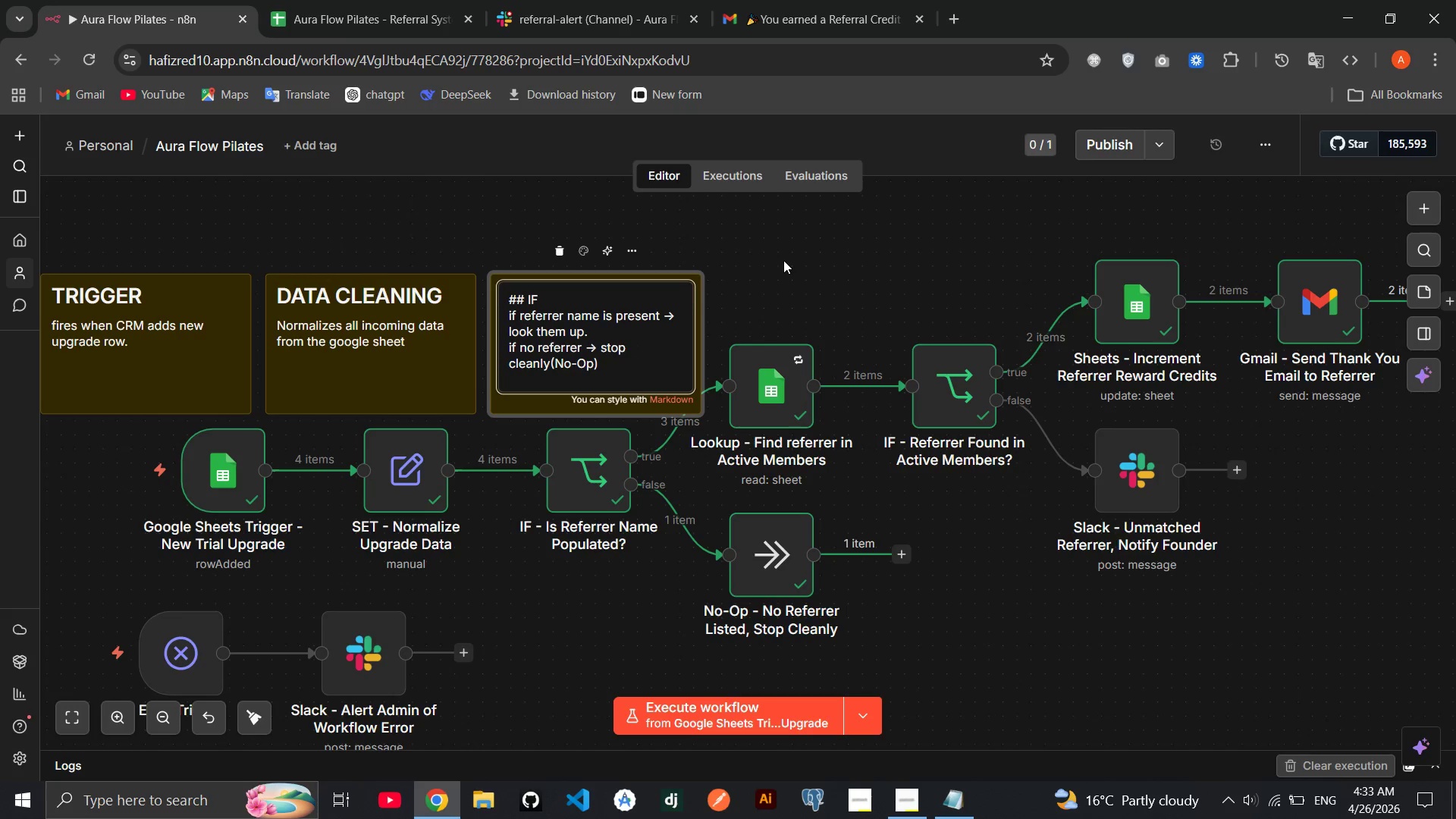 
left_click([783, 260])
 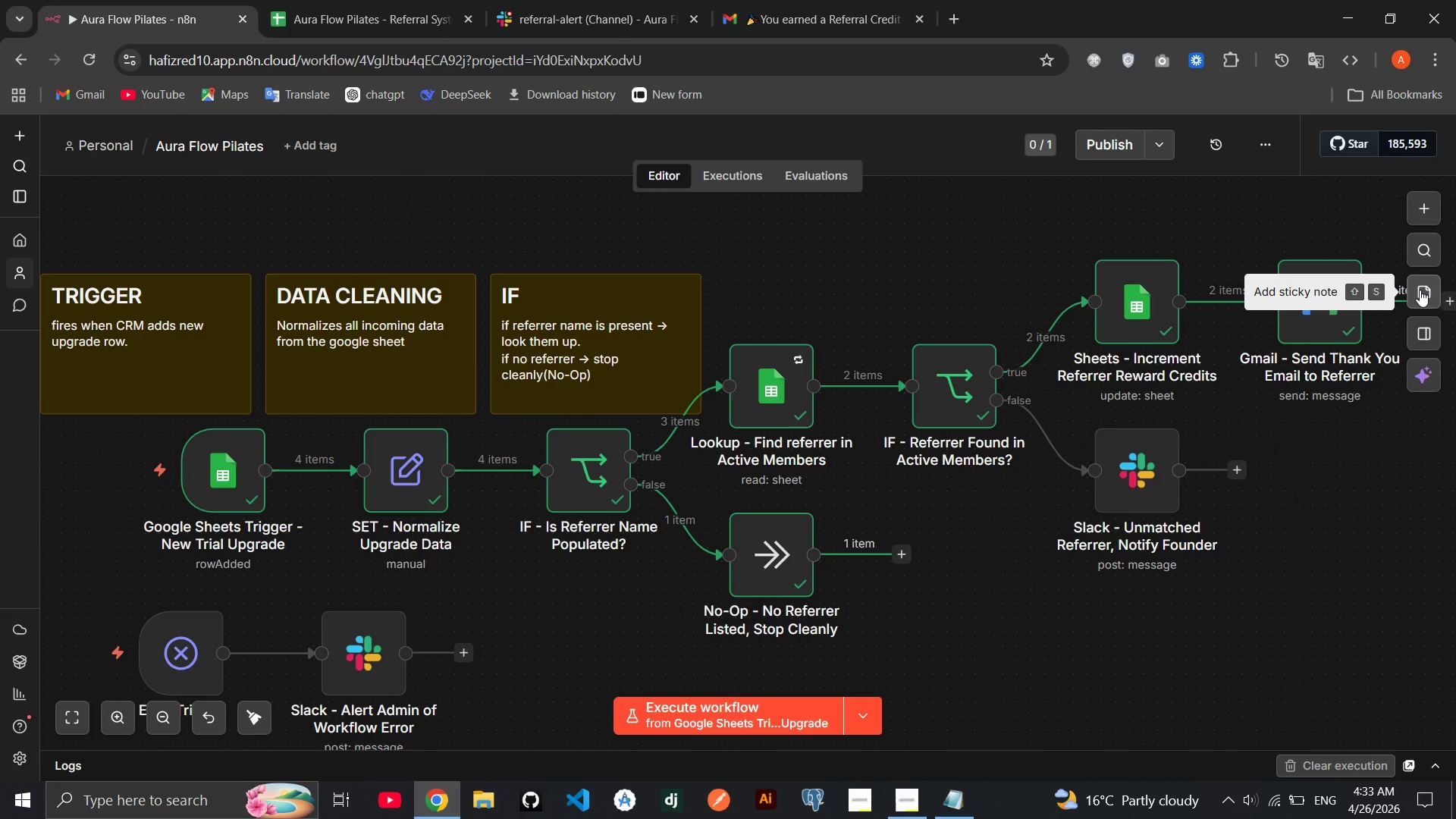 
left_click([1420, 284])
 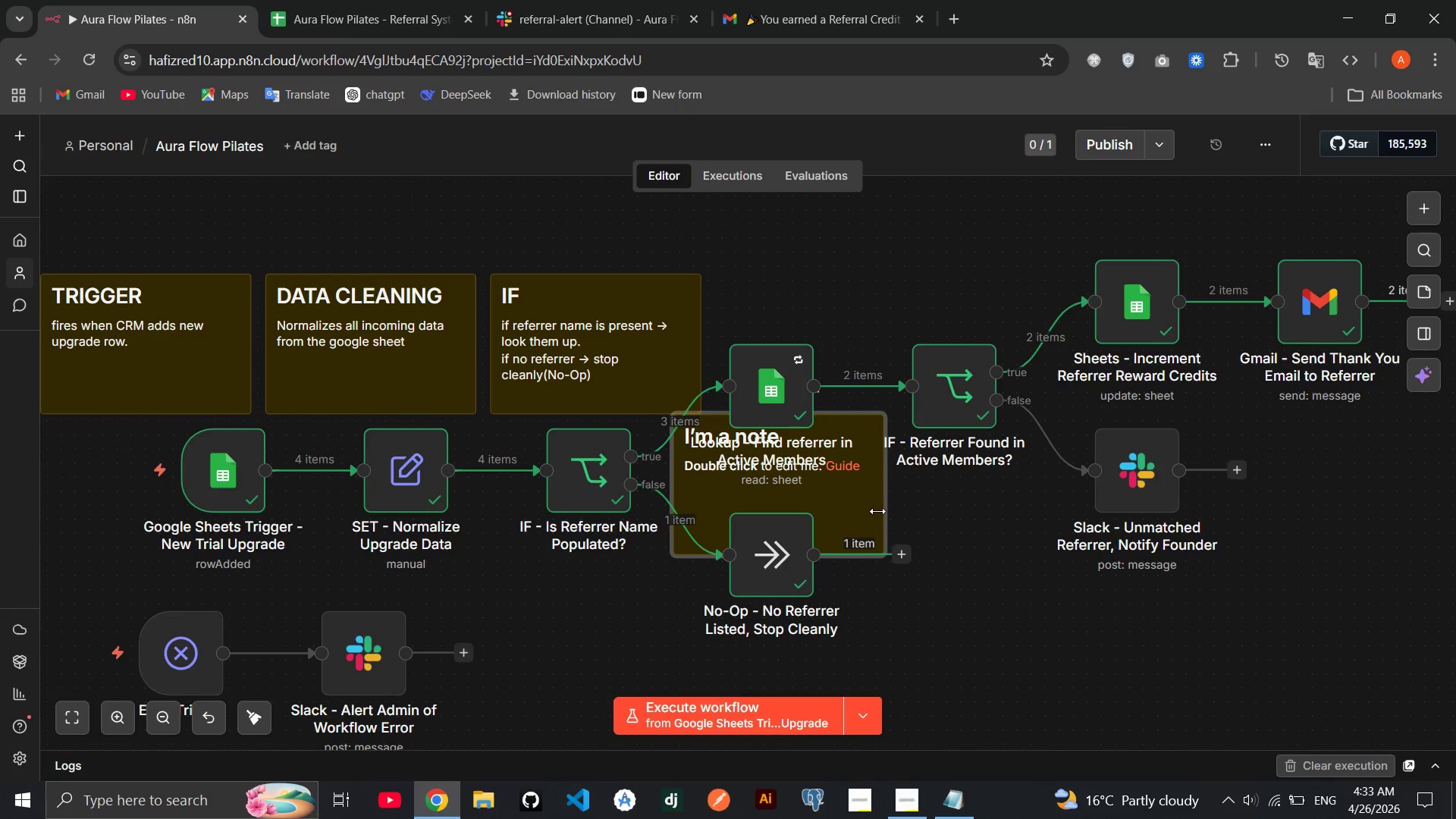 
double_click([877, 511])
 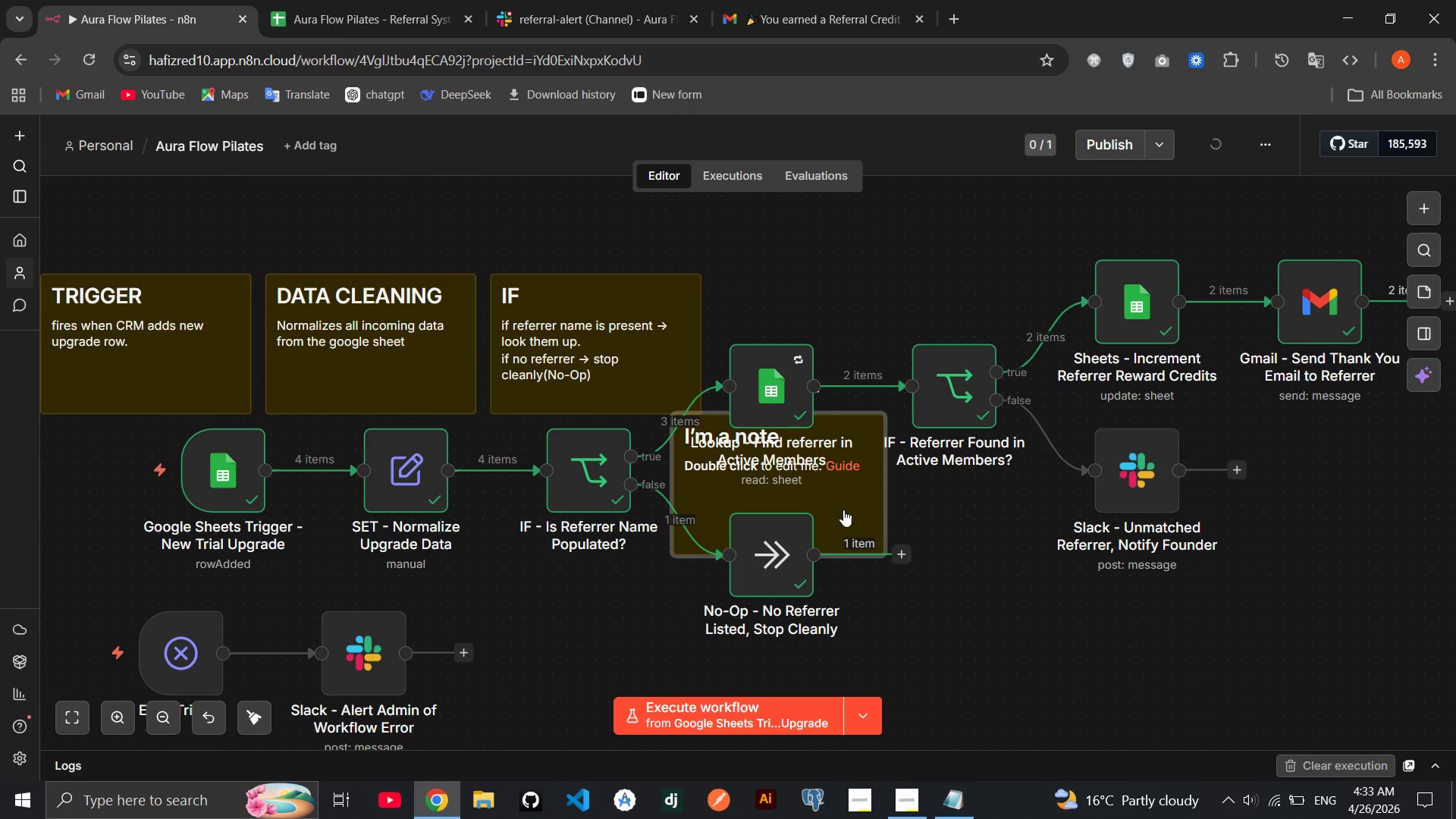 
left_click_drag(start_coordinate=[843, 510], to_coordinate=[883, 283])
 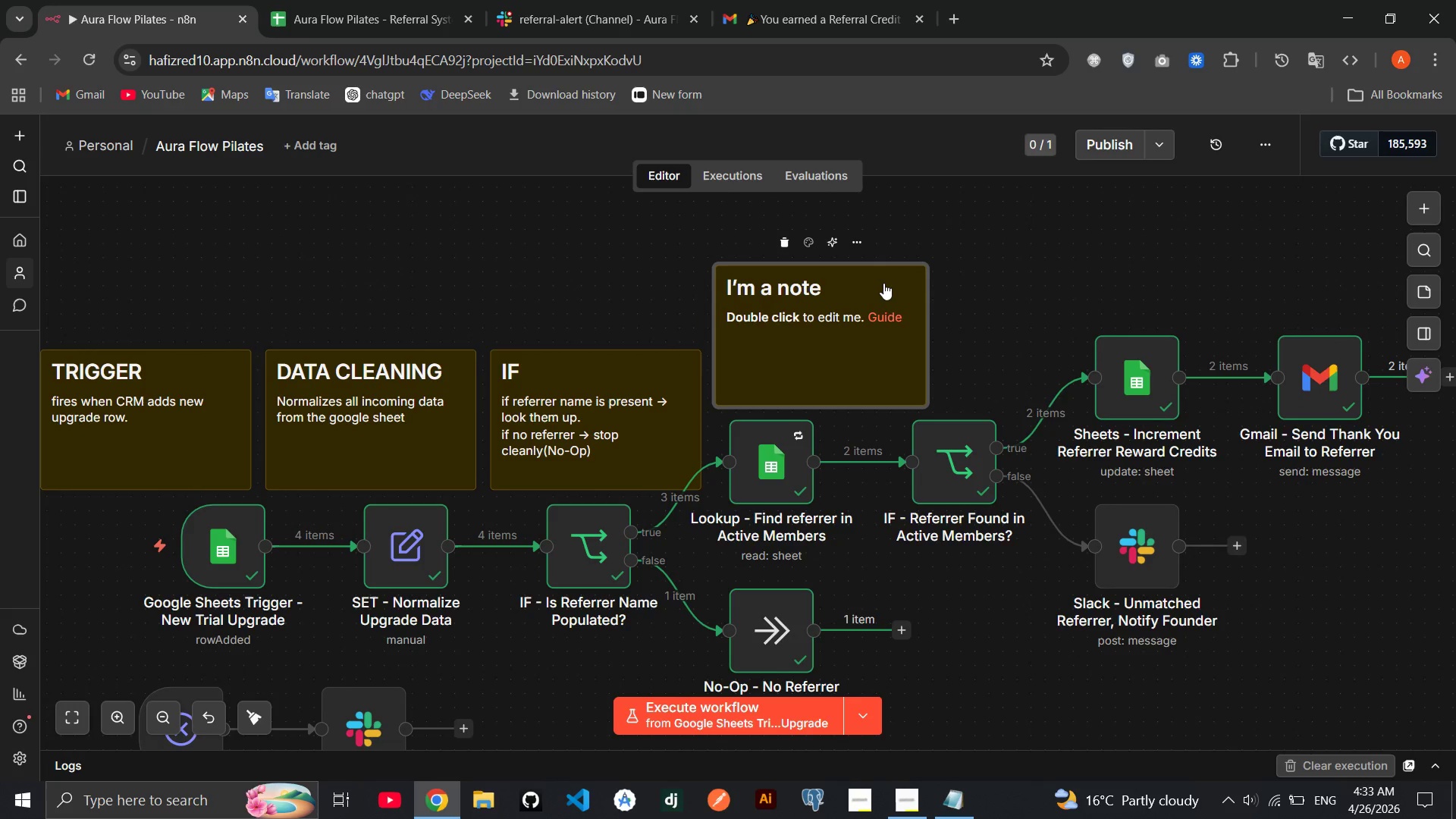 
wait(10.89)
 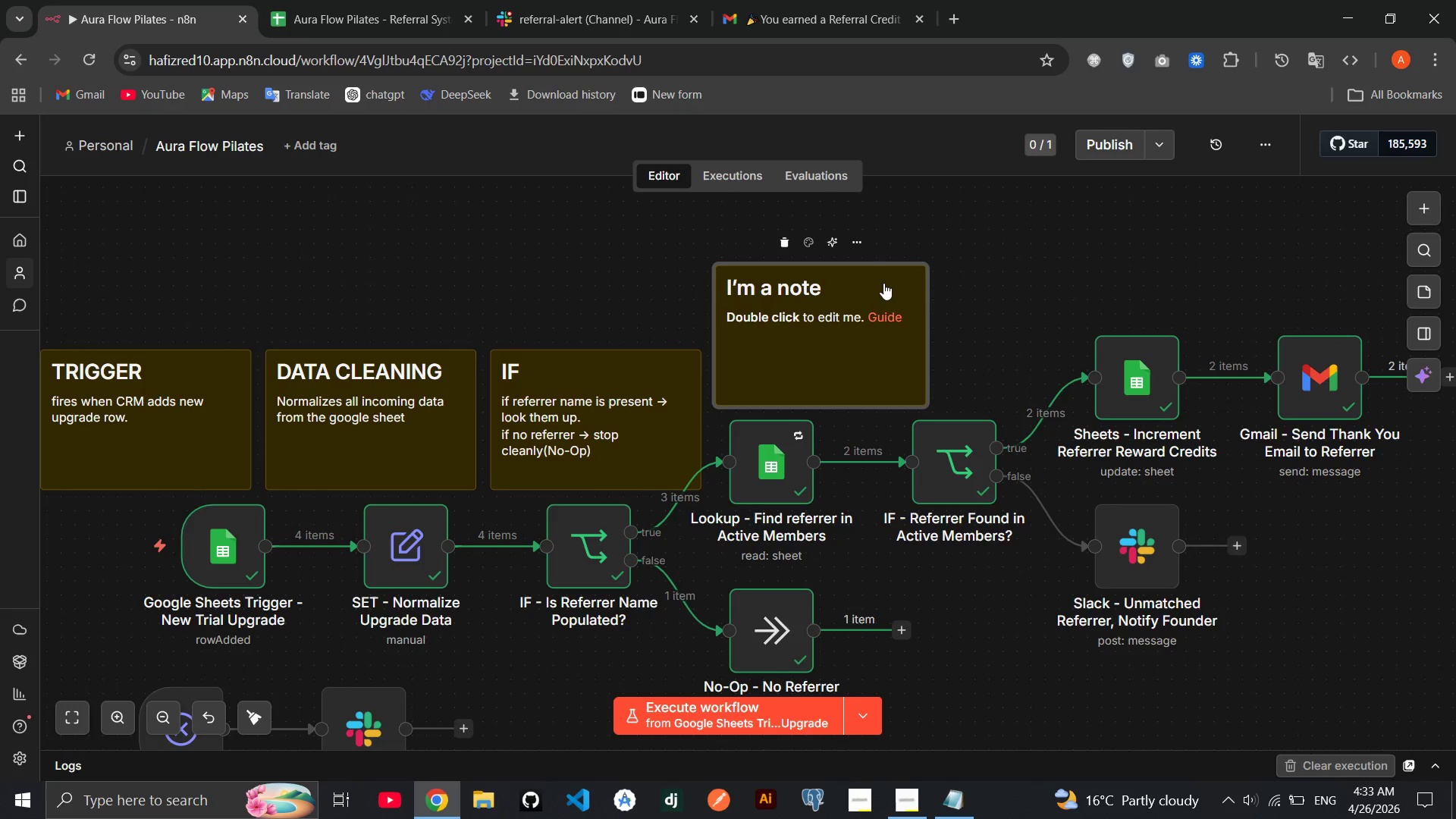 
double_click([877, 350])
 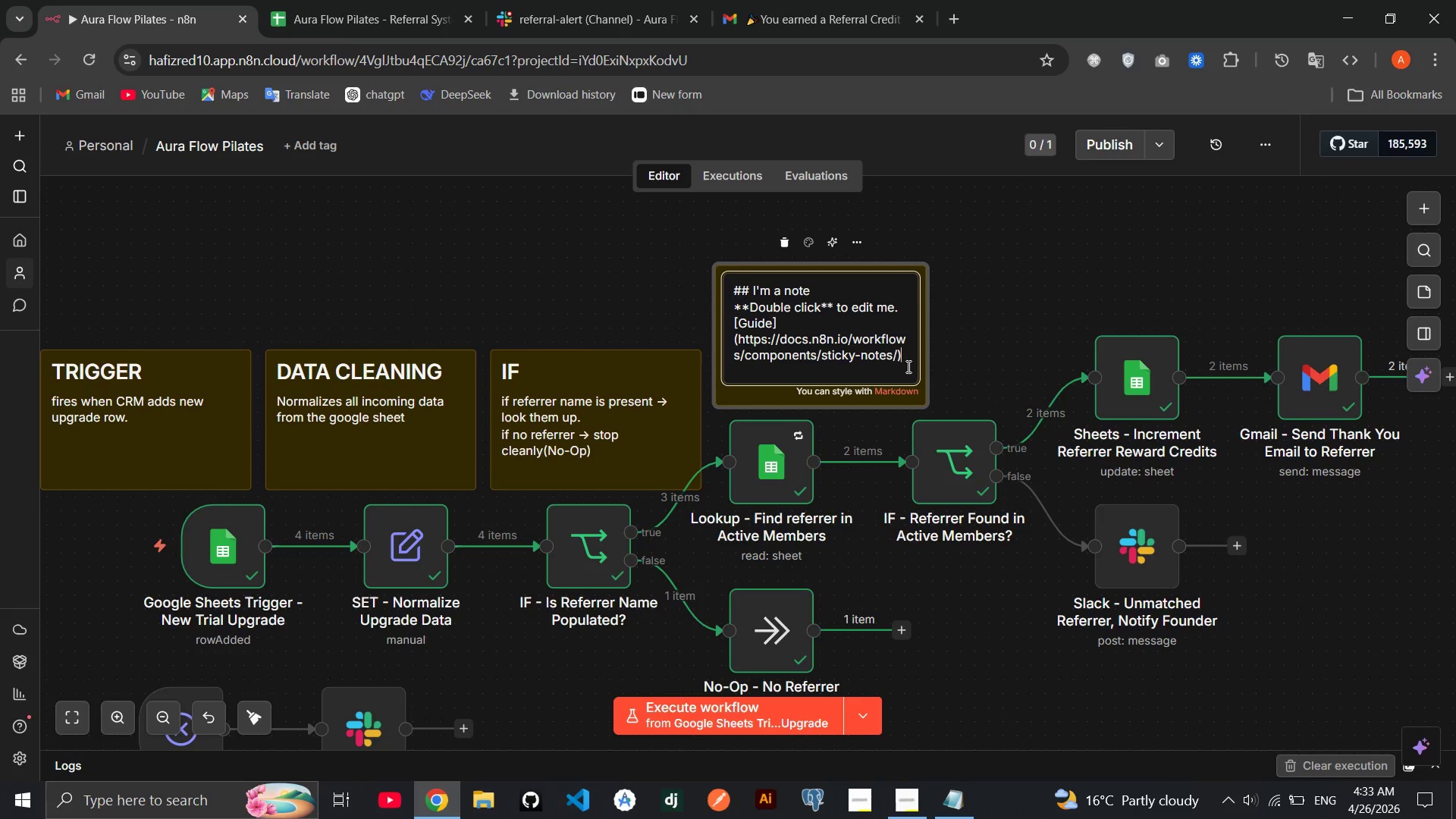 
left_click_drag(start_coordinate=[902, 361], to_coordinate=[766, 290])
 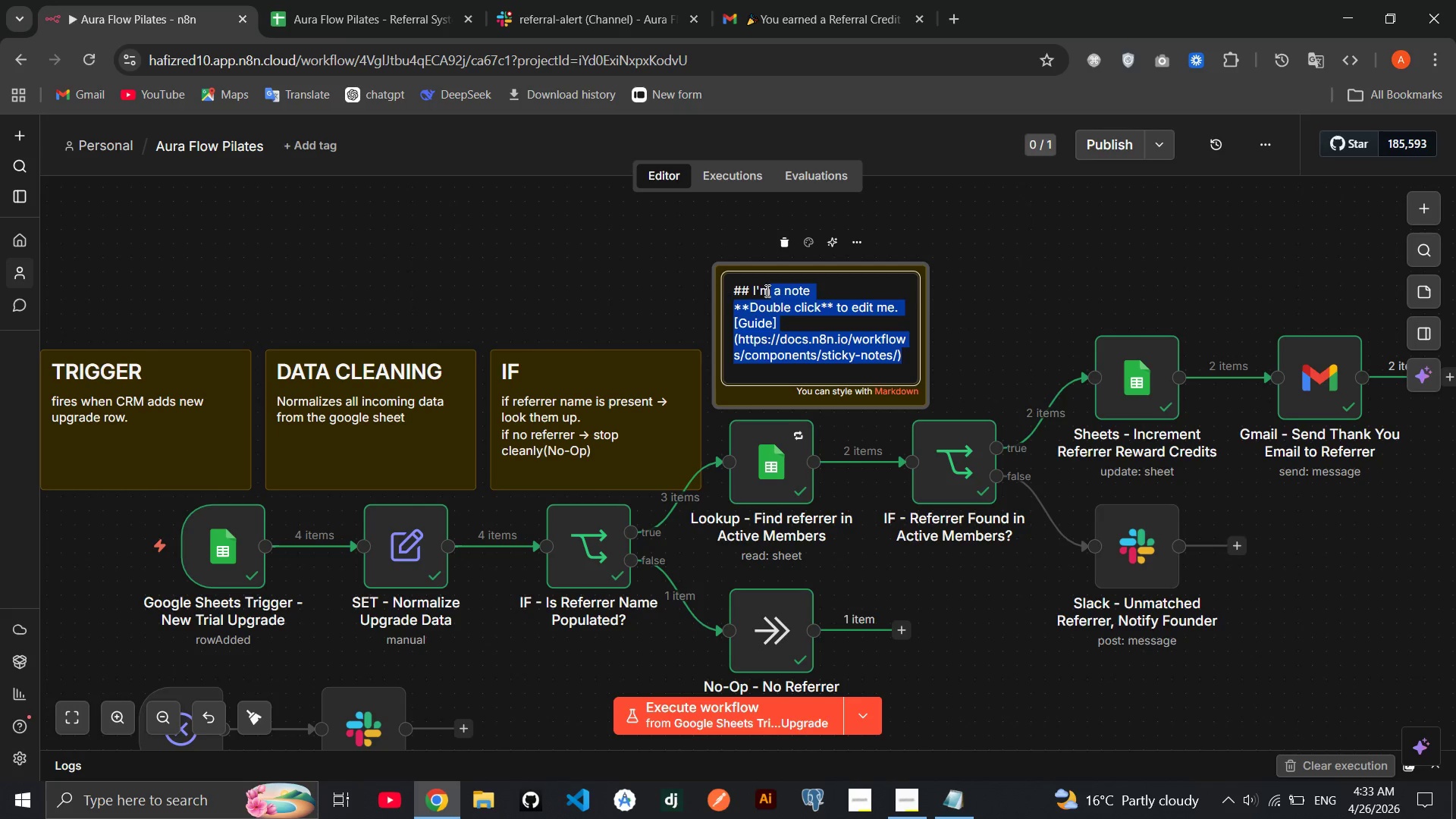 
key(Backspace)
 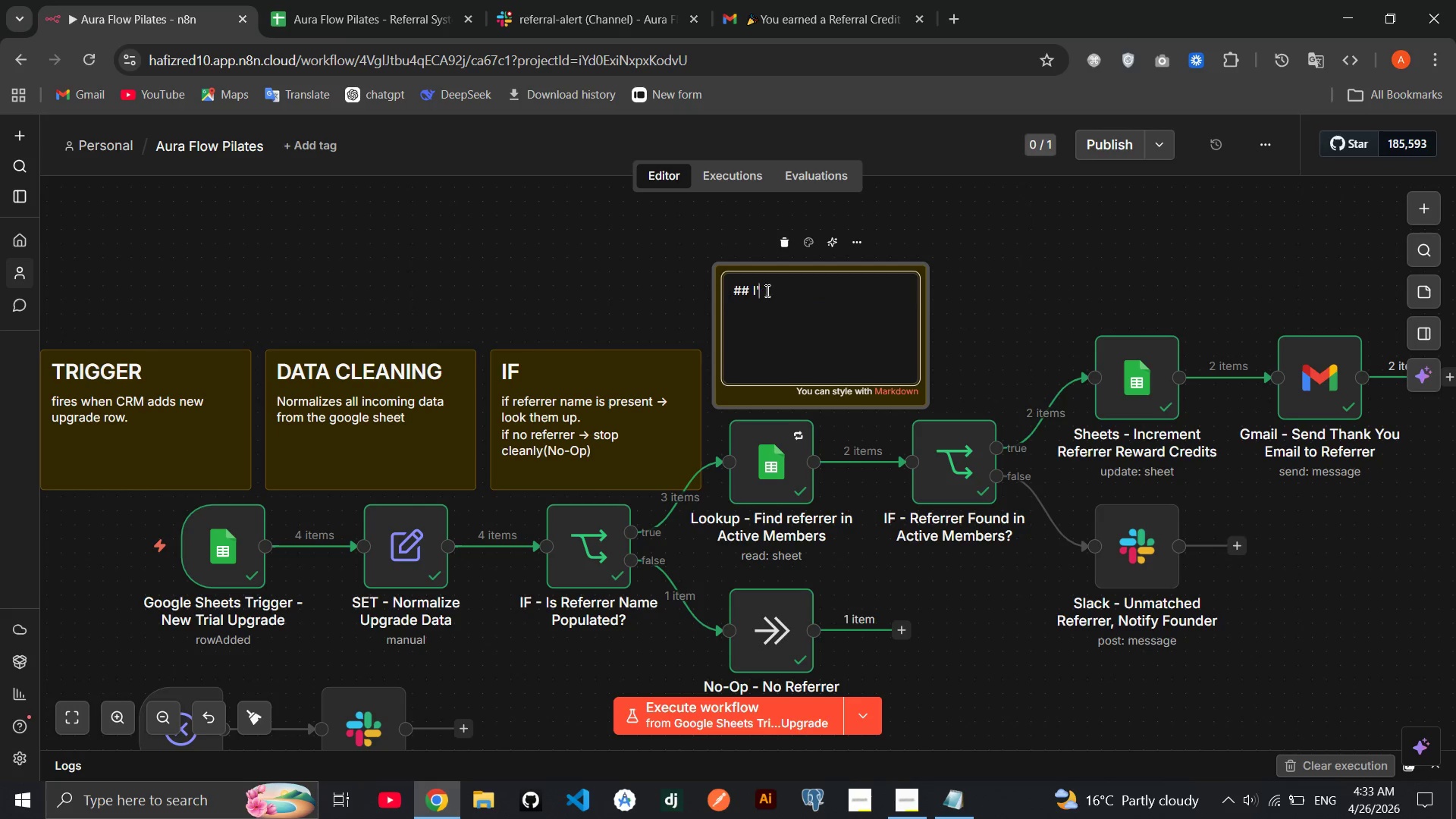 
key(Backspace)
 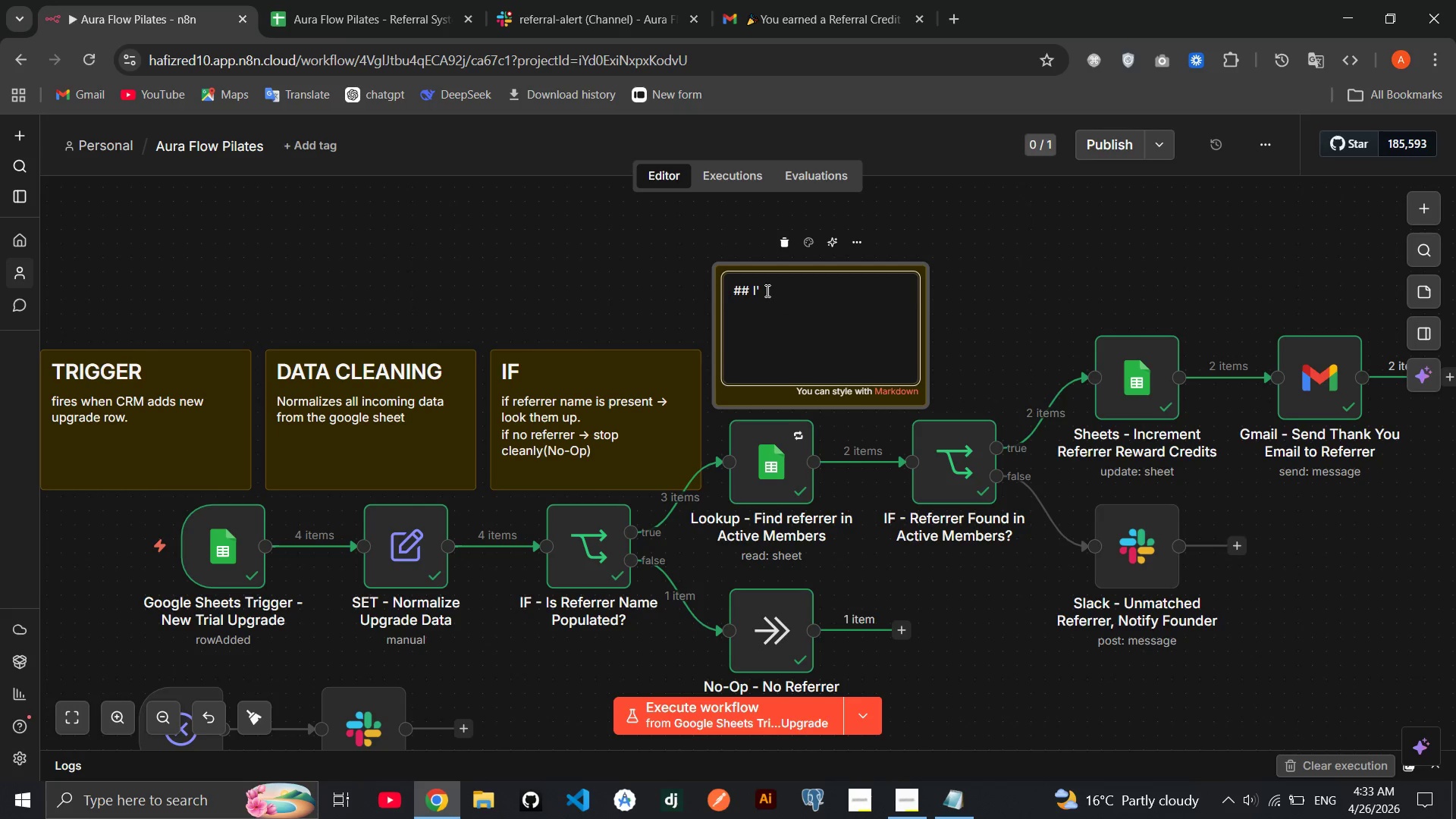 
key(Backspace)
 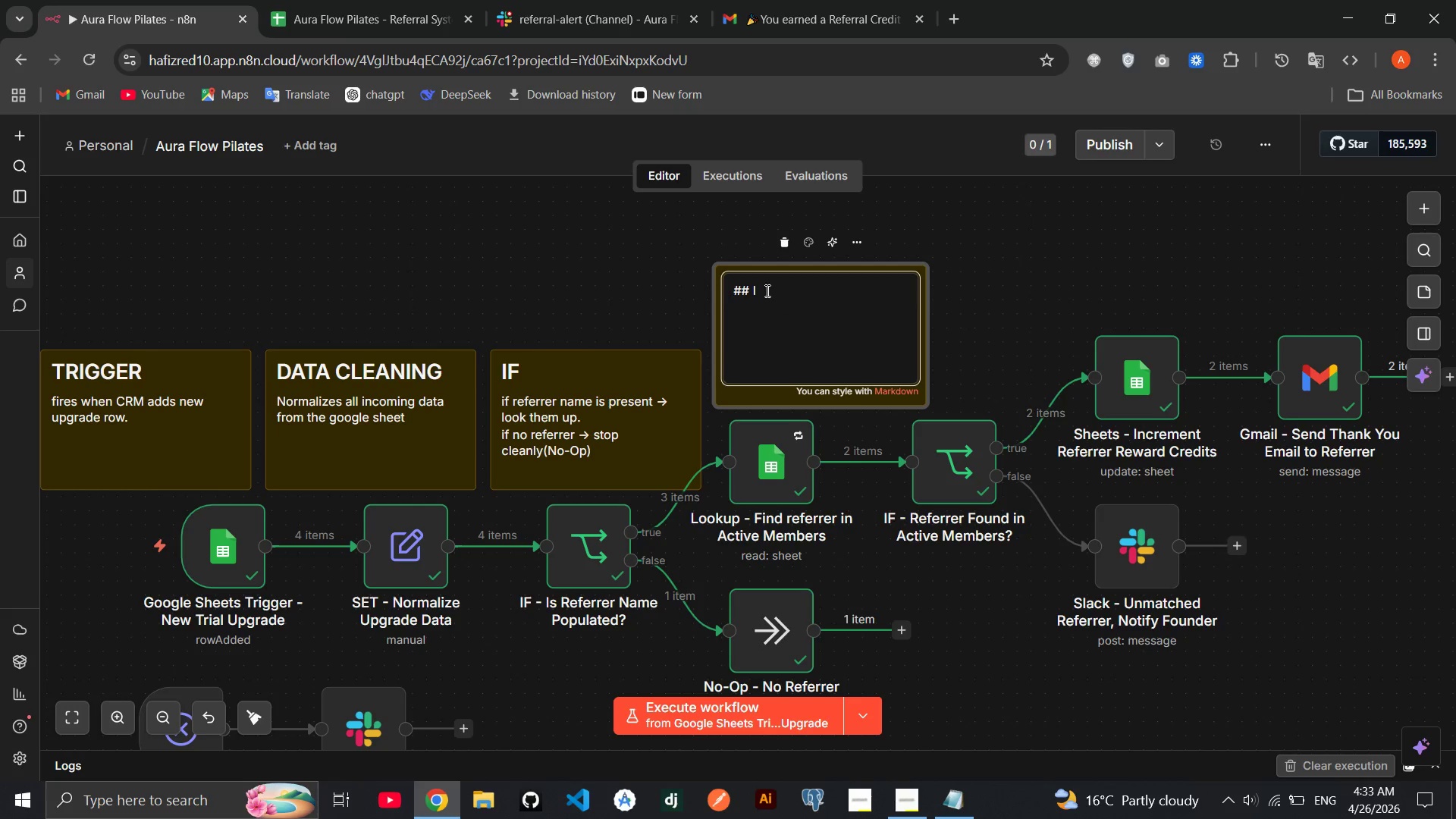 
key(Backspace)
 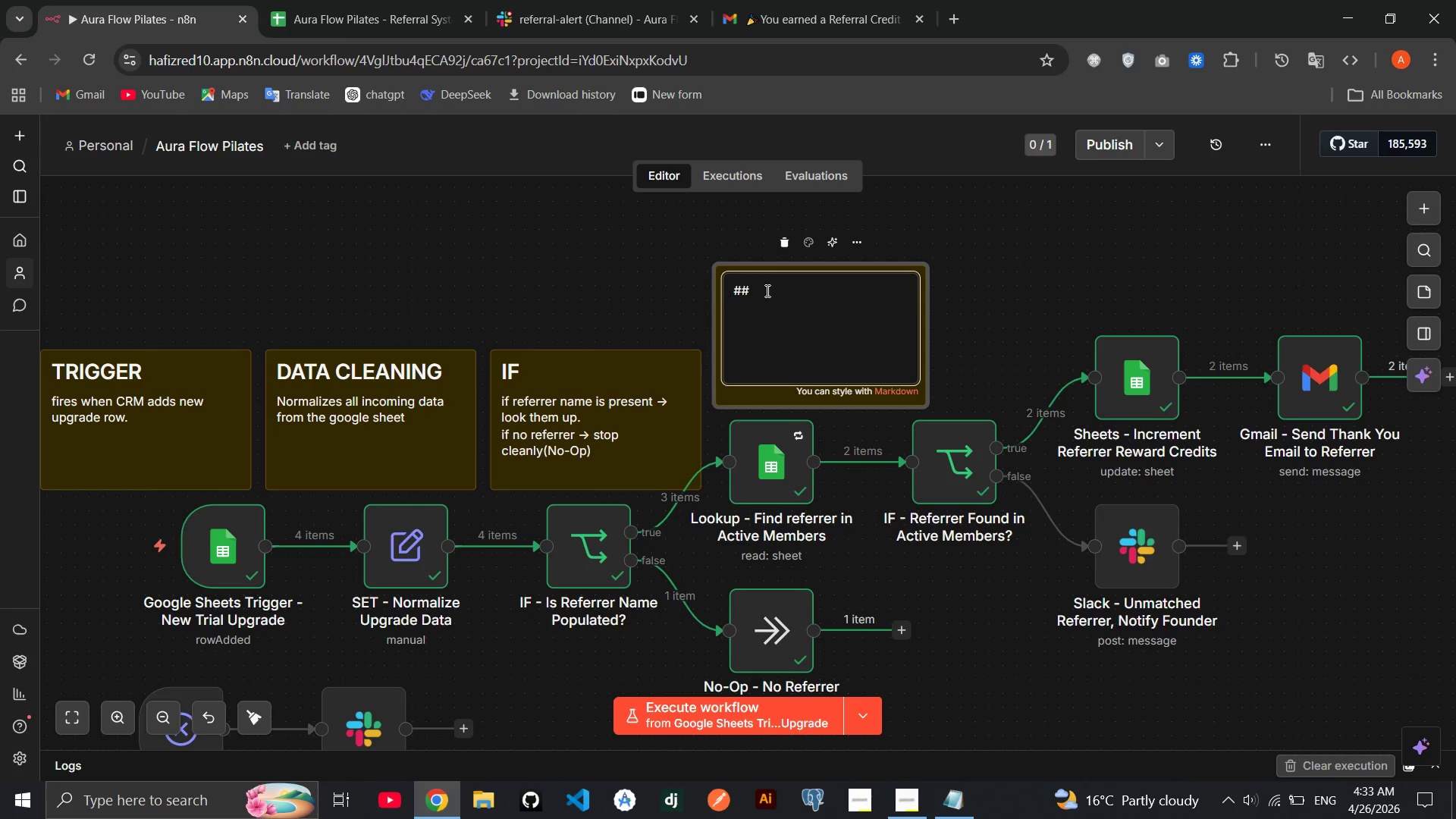 
wait(7.17)
 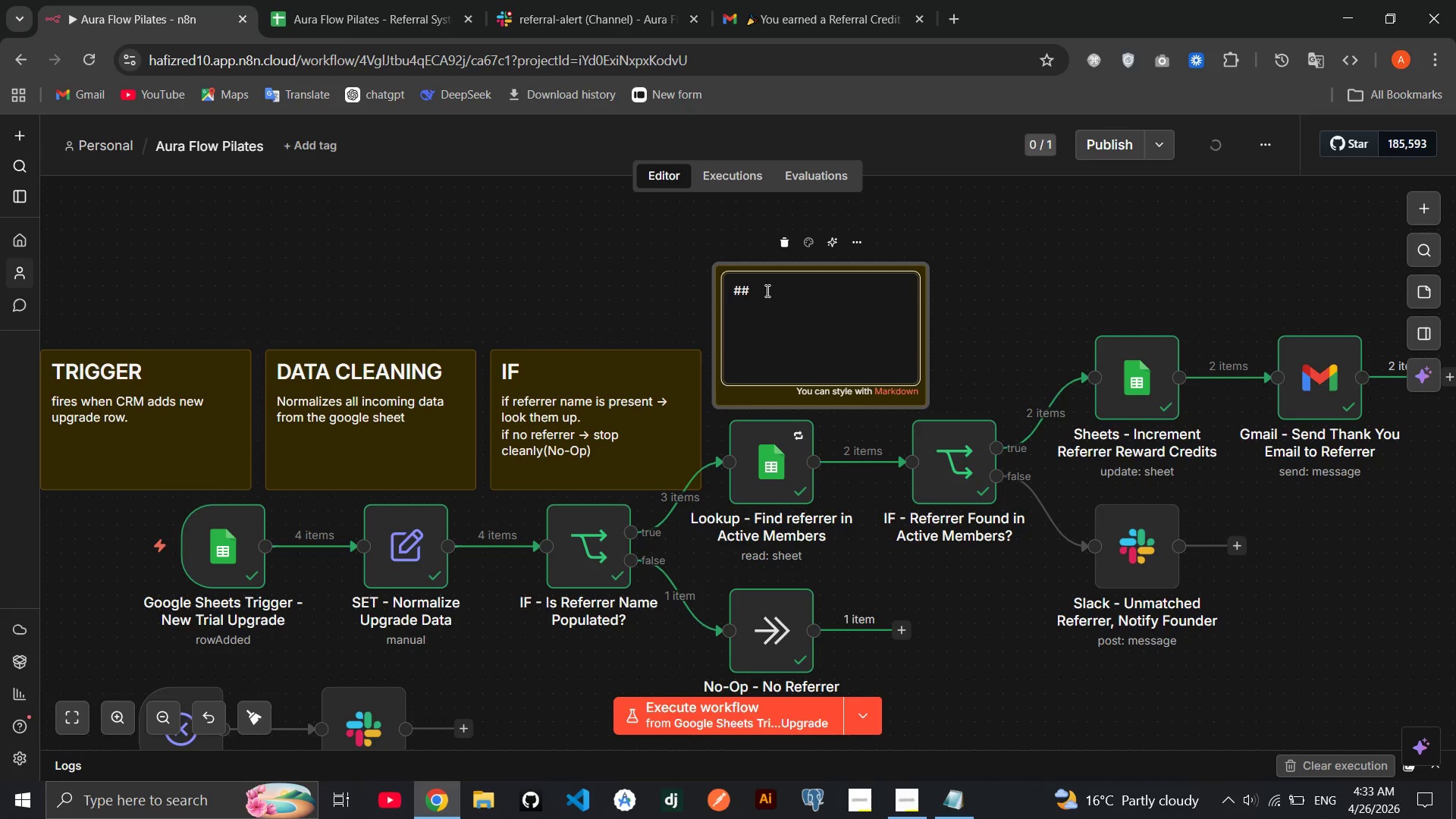 
type(LOOKUP)
 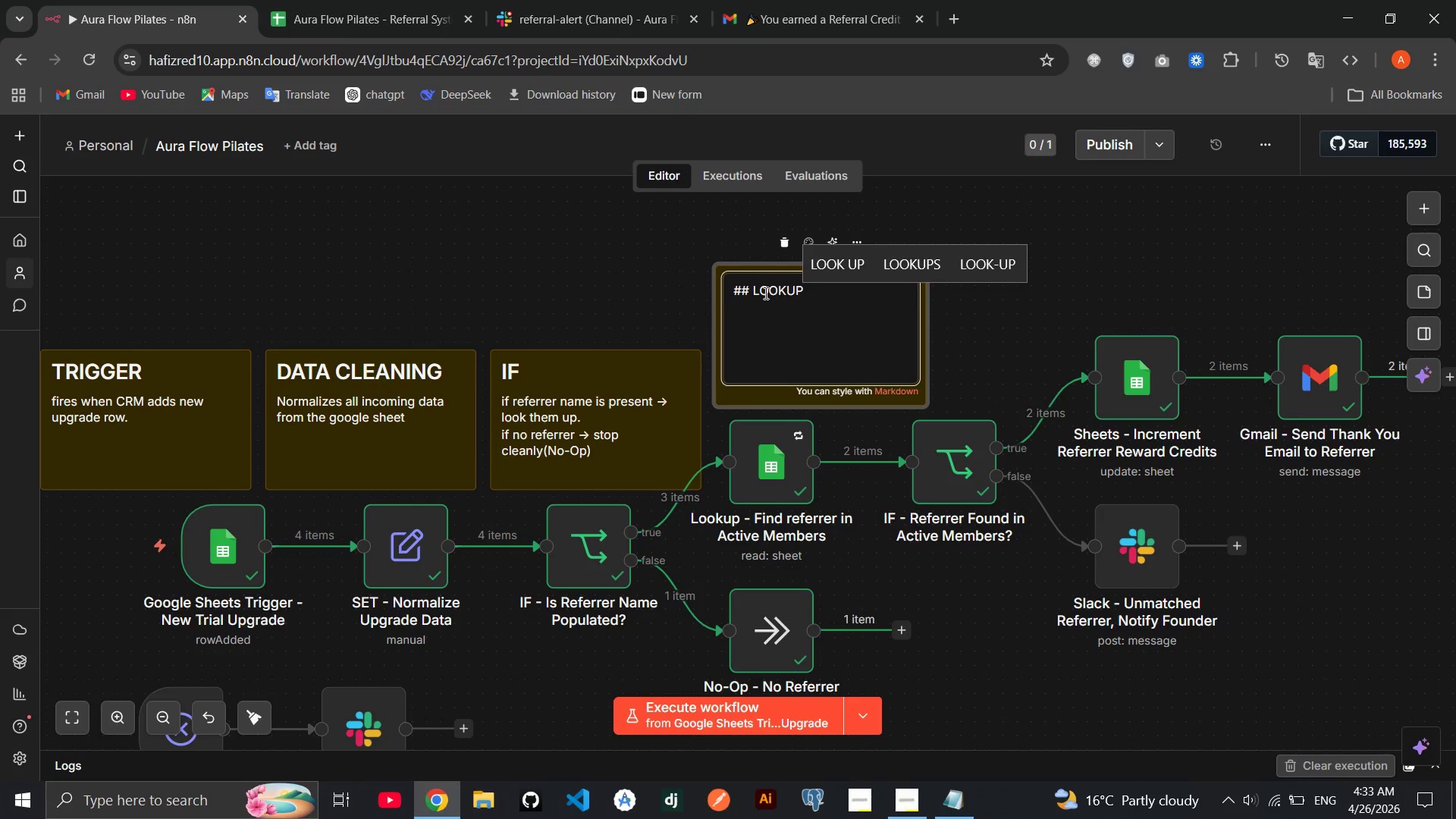 
key(Enter)
 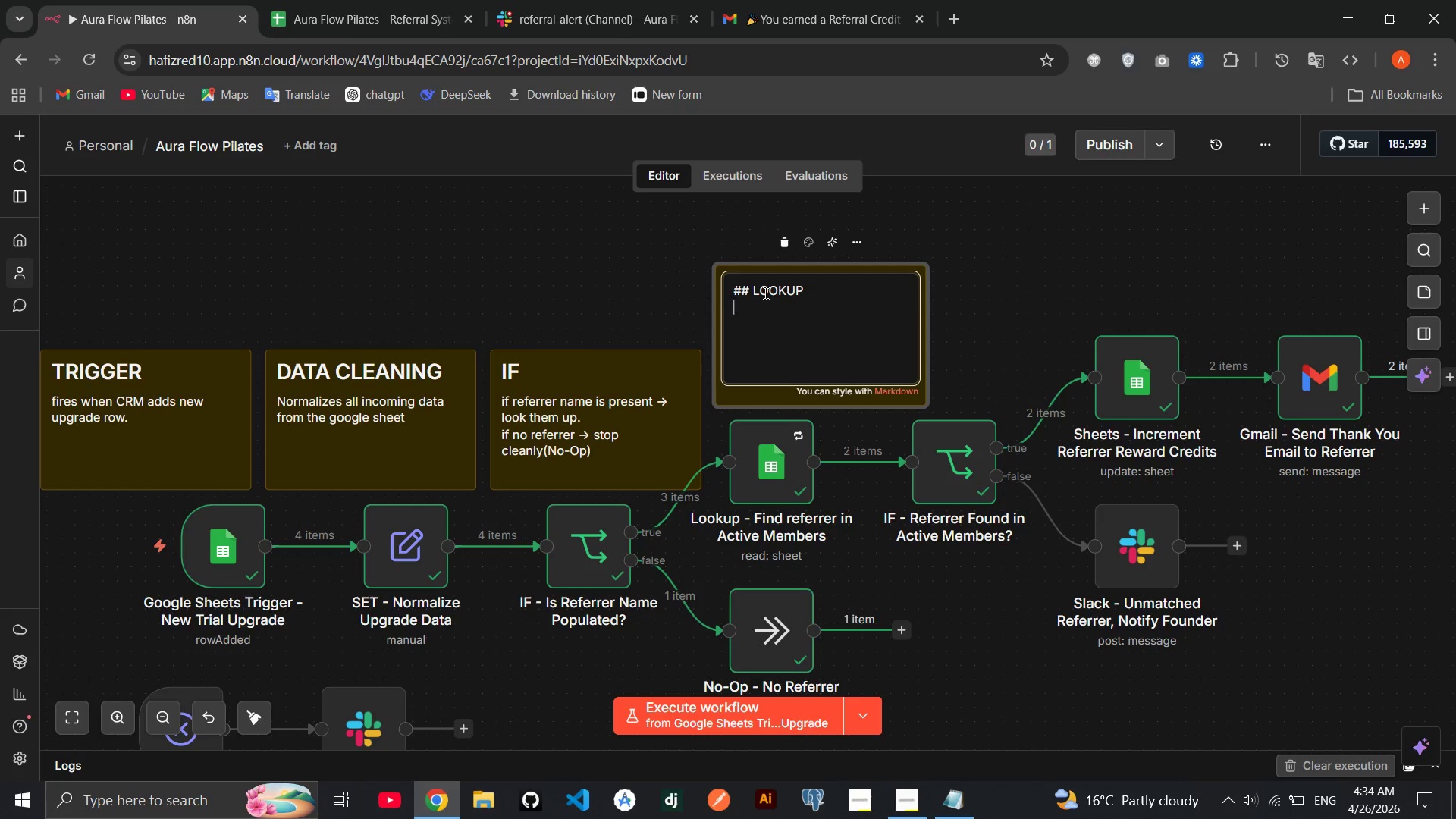 
wait(7.19)
 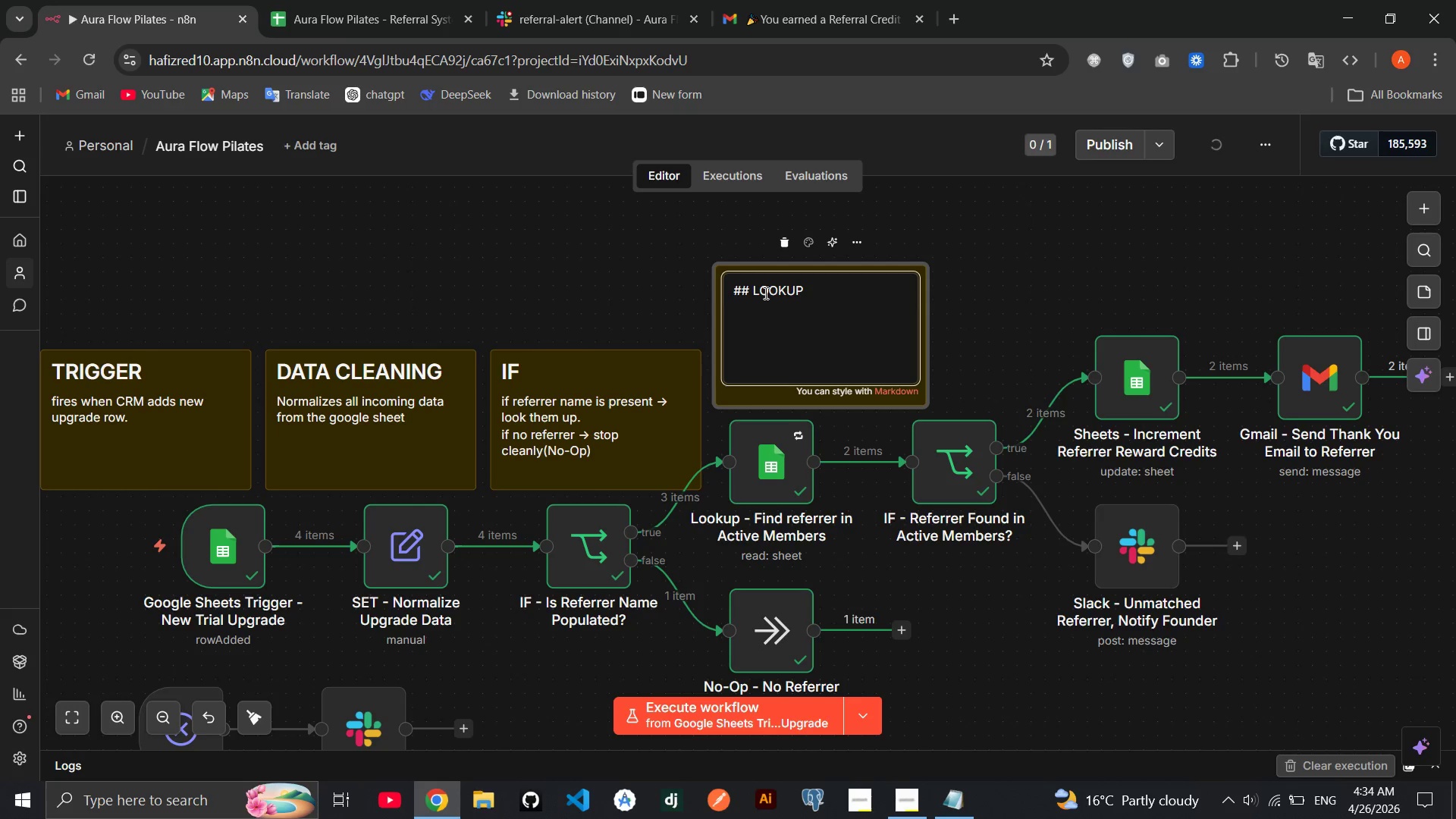 
type(if referrer found in Active Mm)
key(Backspace)
type(ember )
 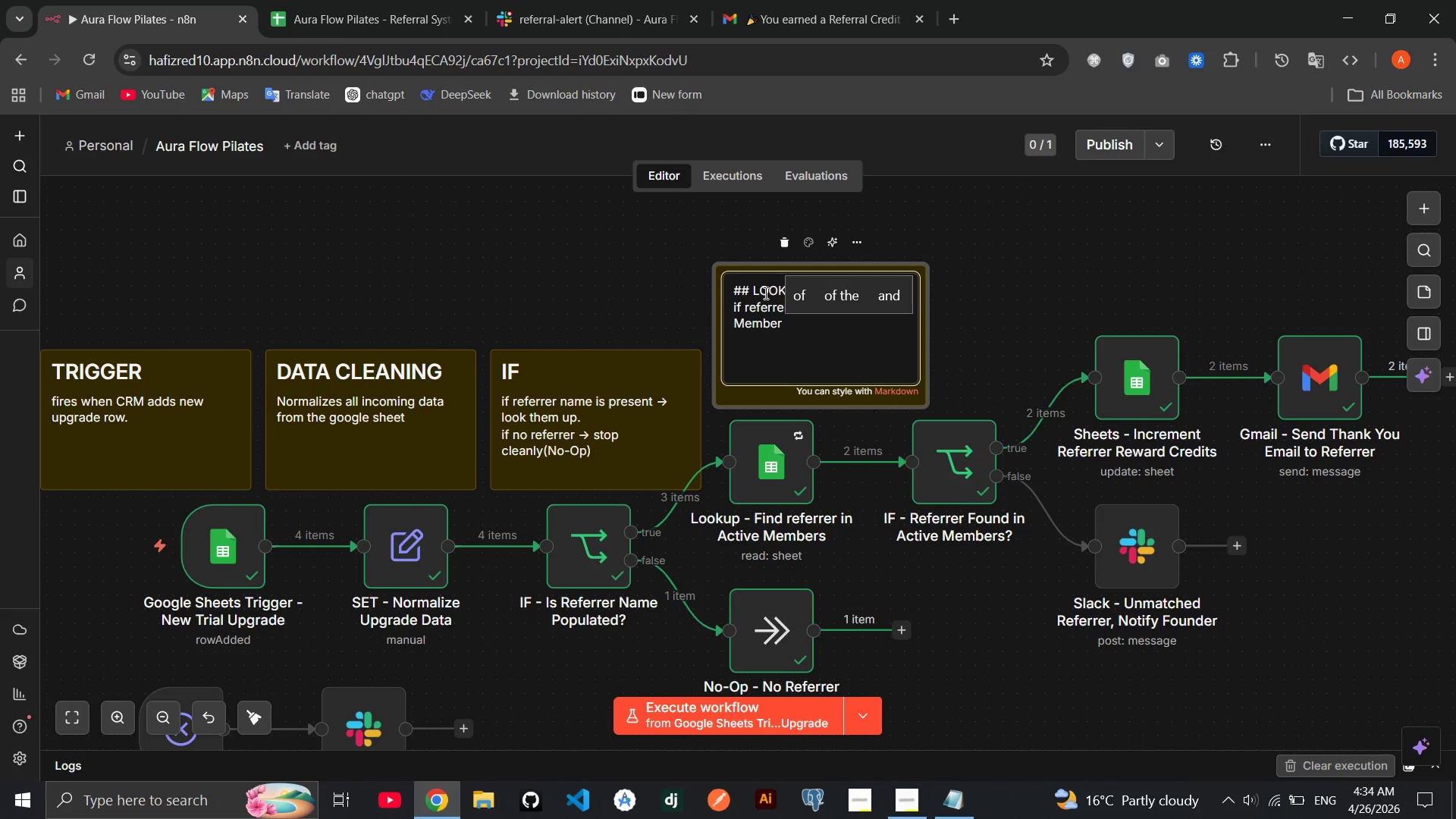 
wait(5.19)
 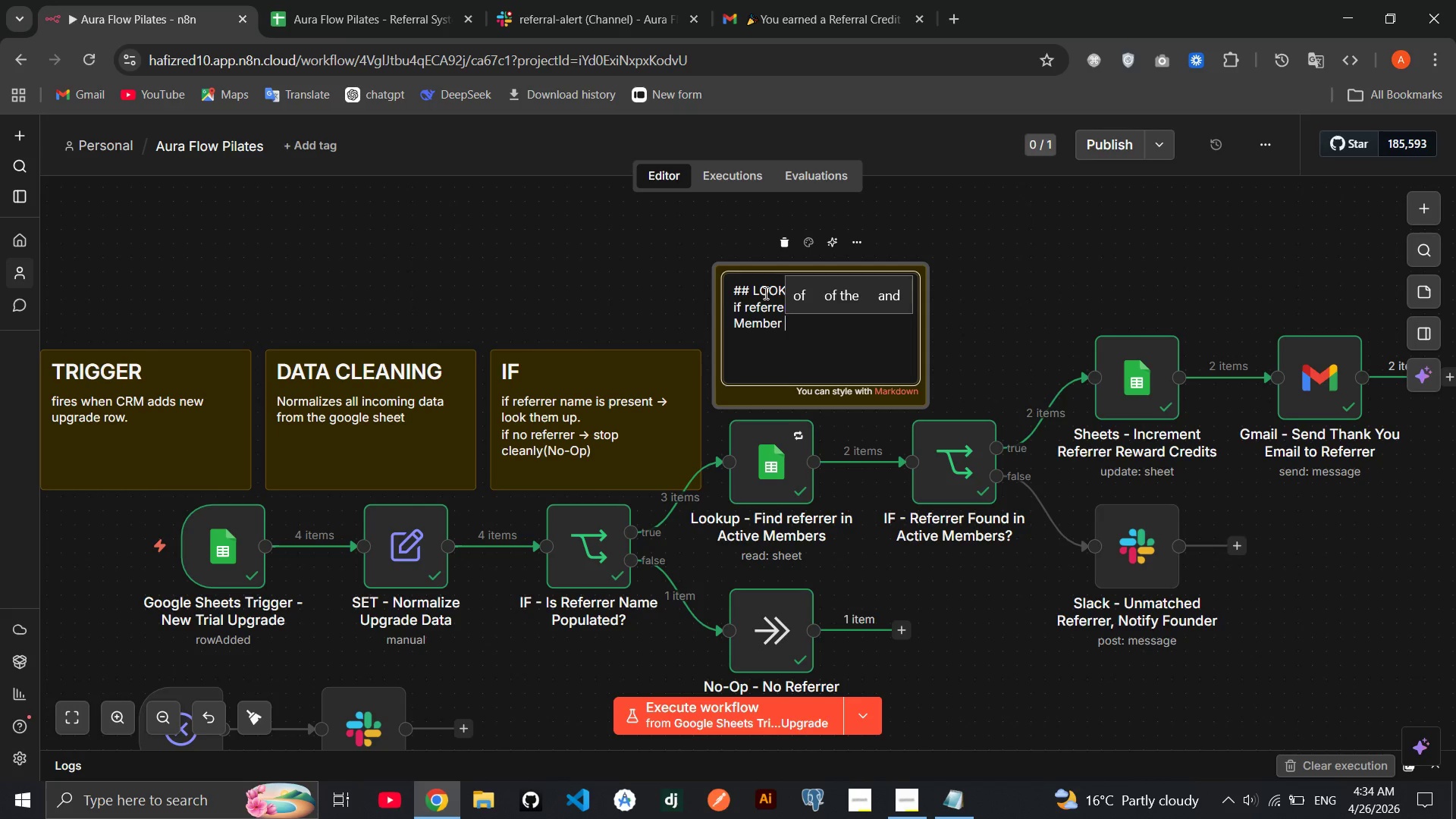 
key(Backspace)
 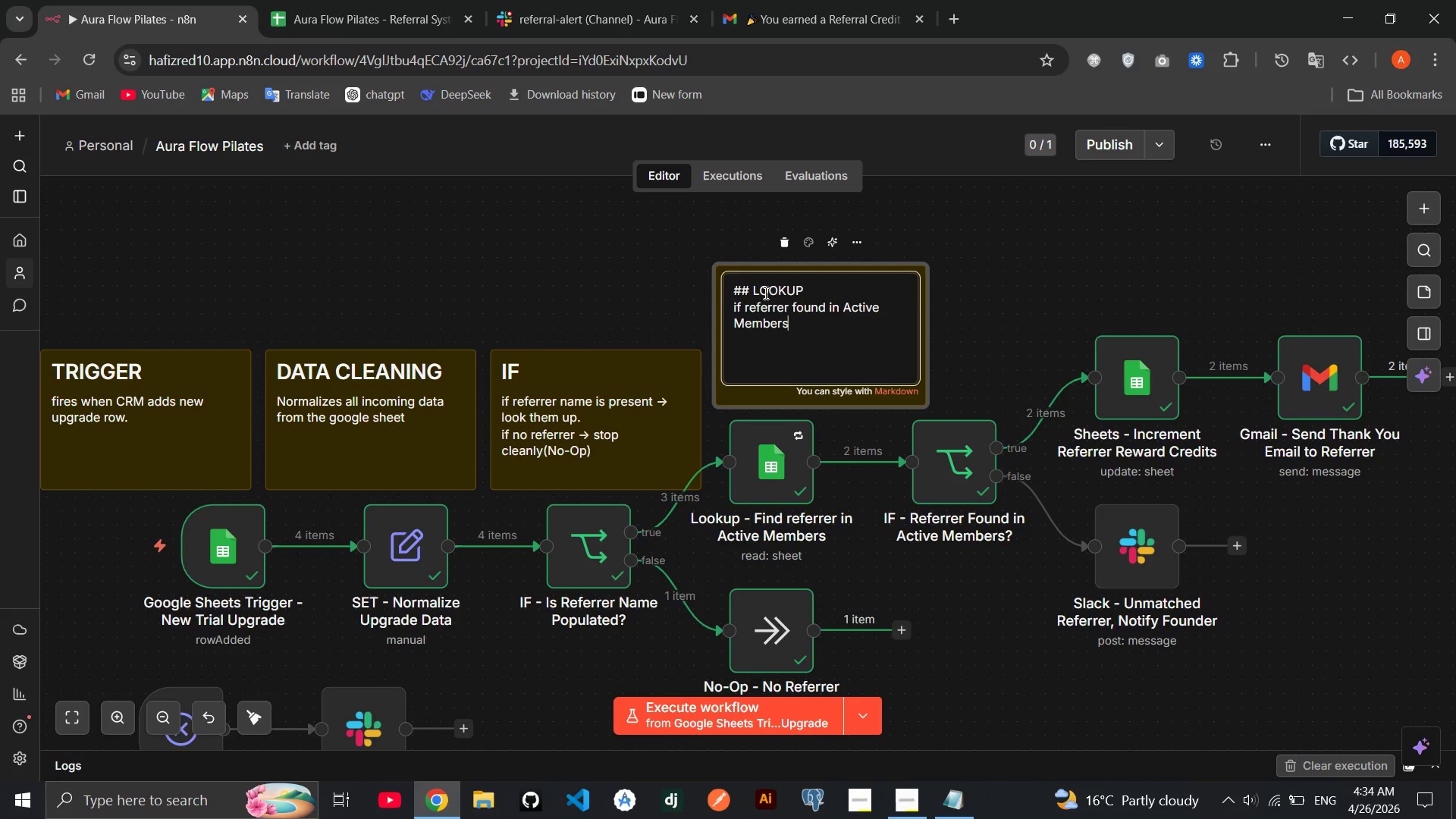 
key(S)
 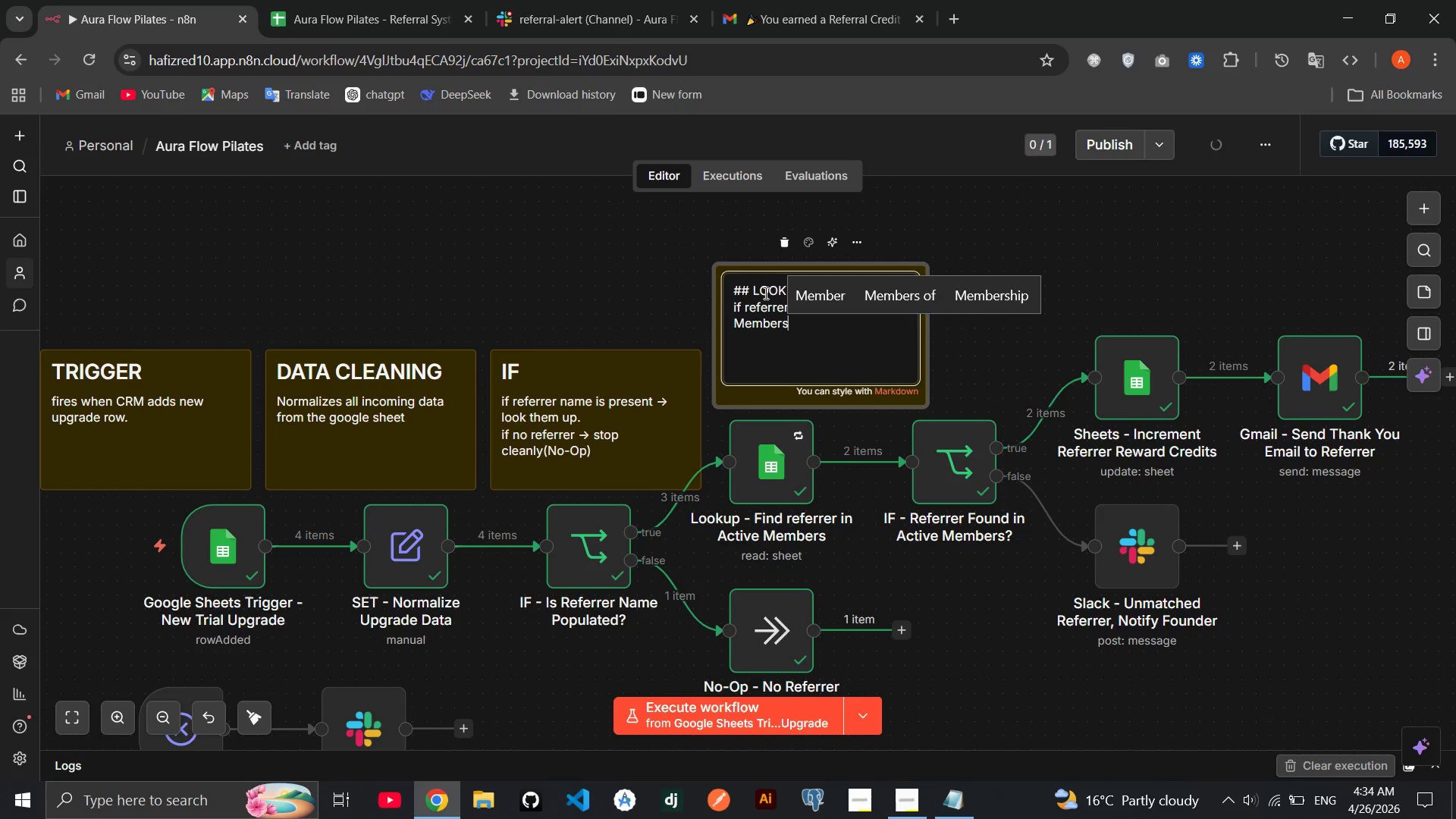 
type( -> increment their )
 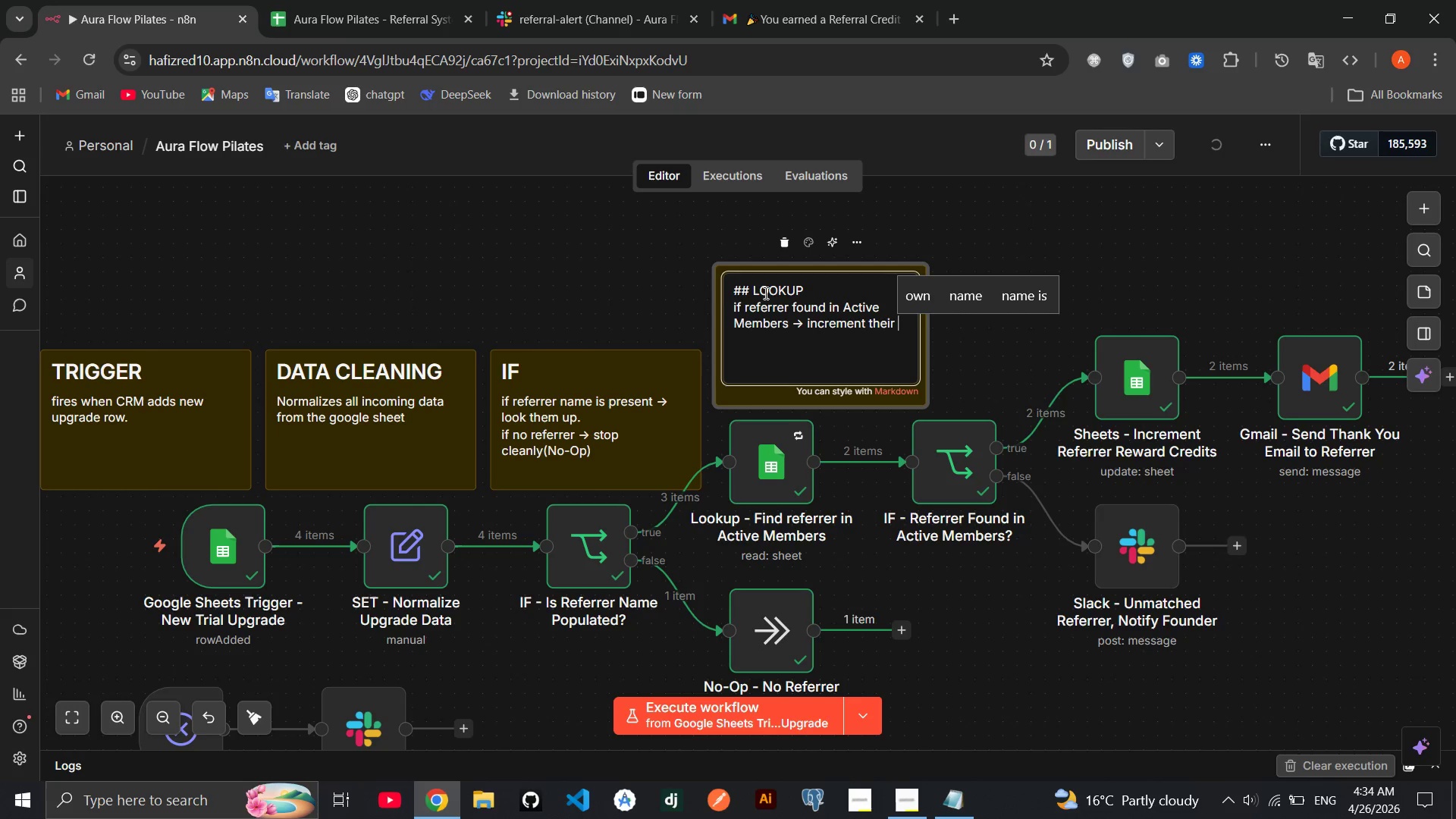 
type(reward back )
 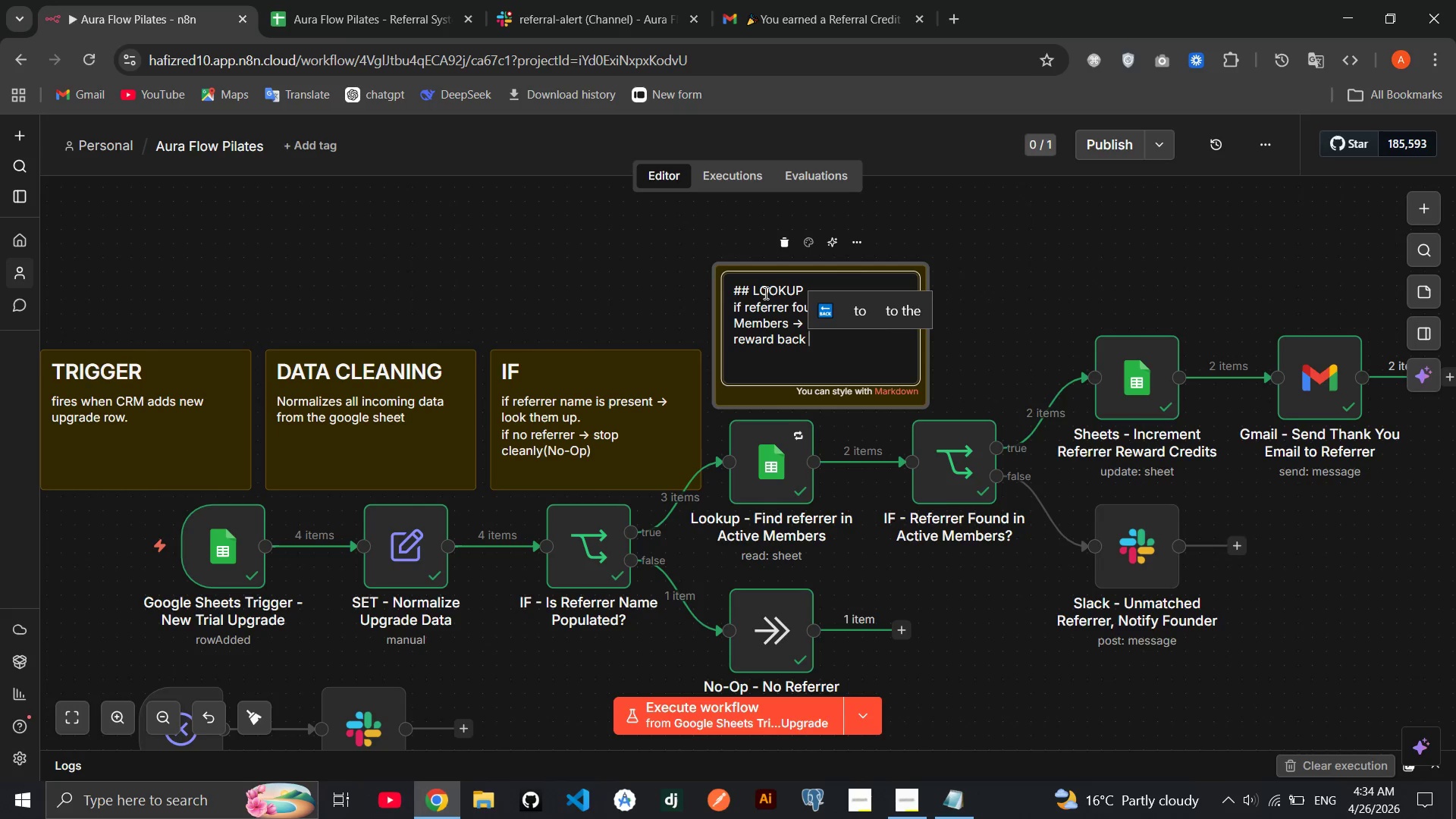 
wait(10.22)
 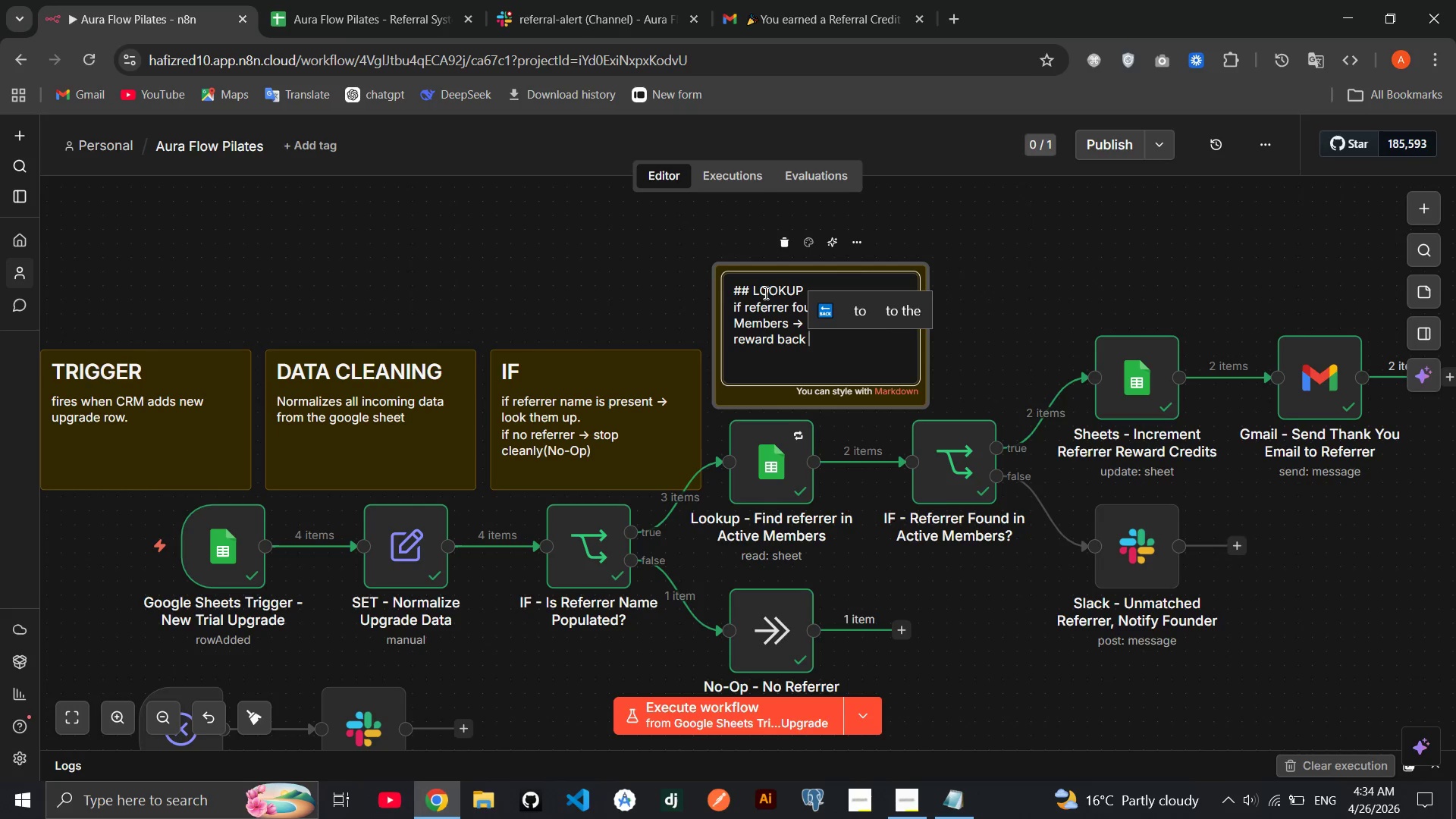 
key(Backspace)
key(Backspace)
key(Backspace)
key(Backspace)
key(Backspace)
type(credits by 1)
 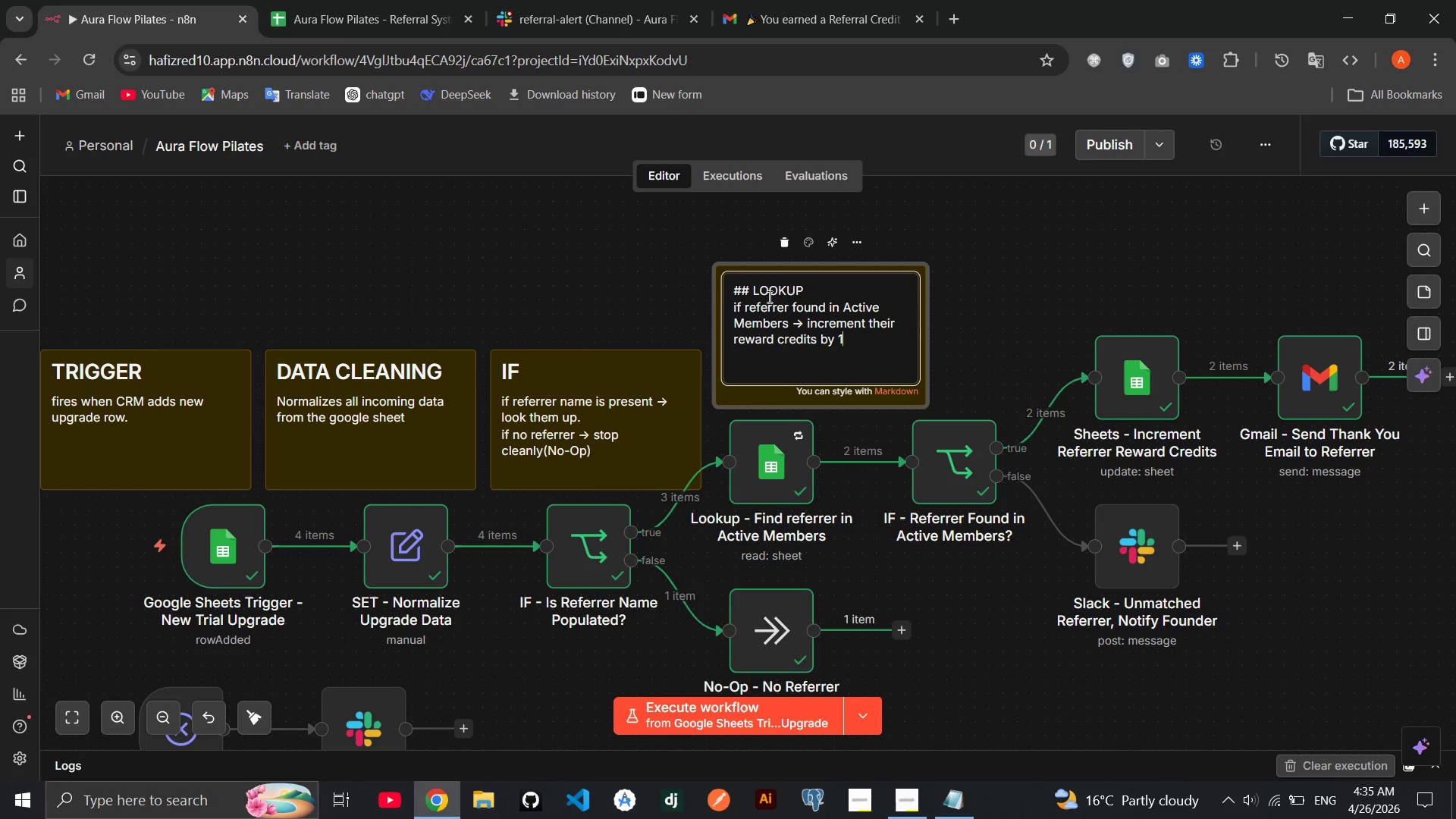 
key(Enter)
 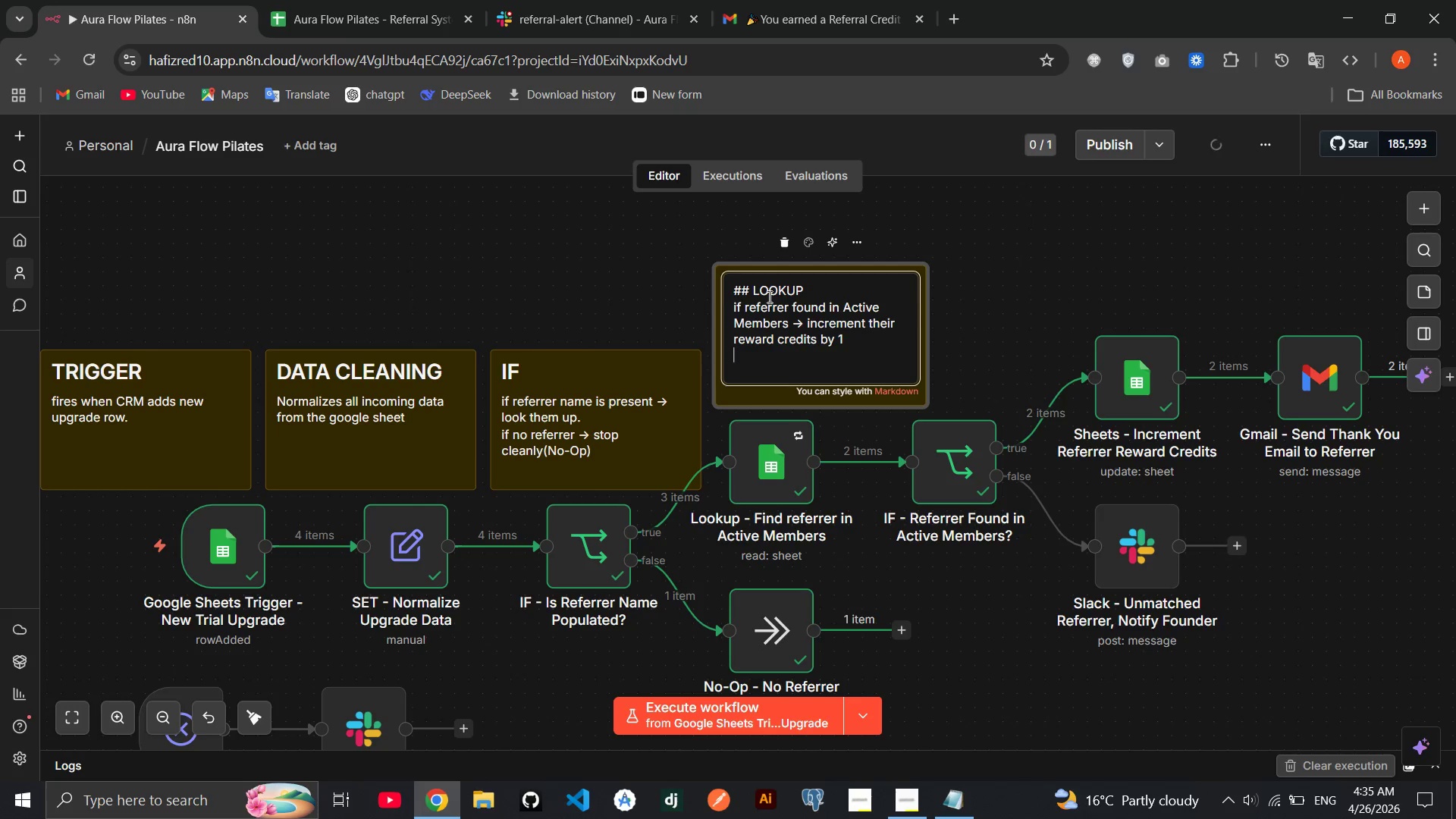 
type(then send tah)
key(Backspace)
key(Backspace)
type(hank you email)
 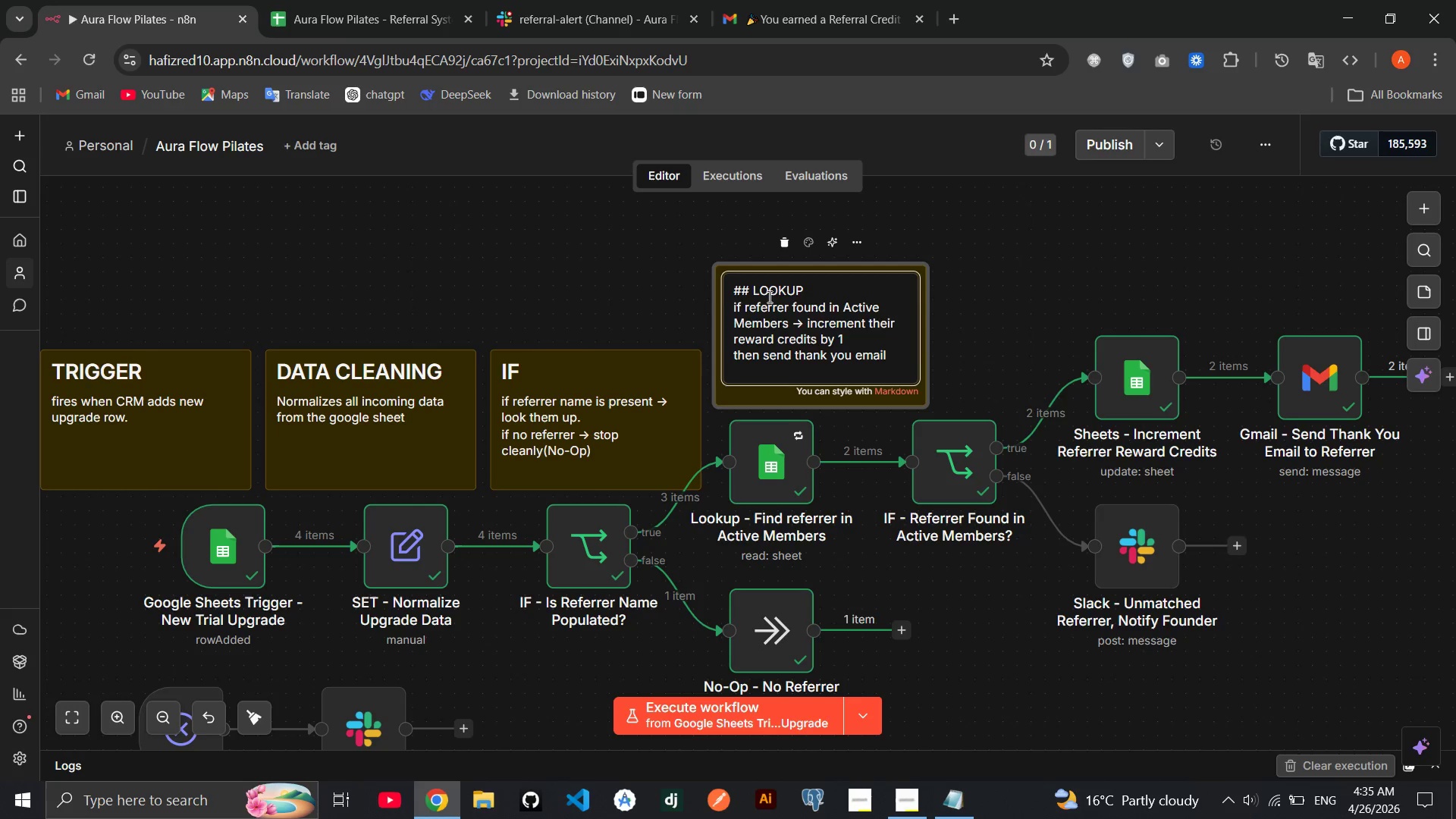 
key(Enter)
 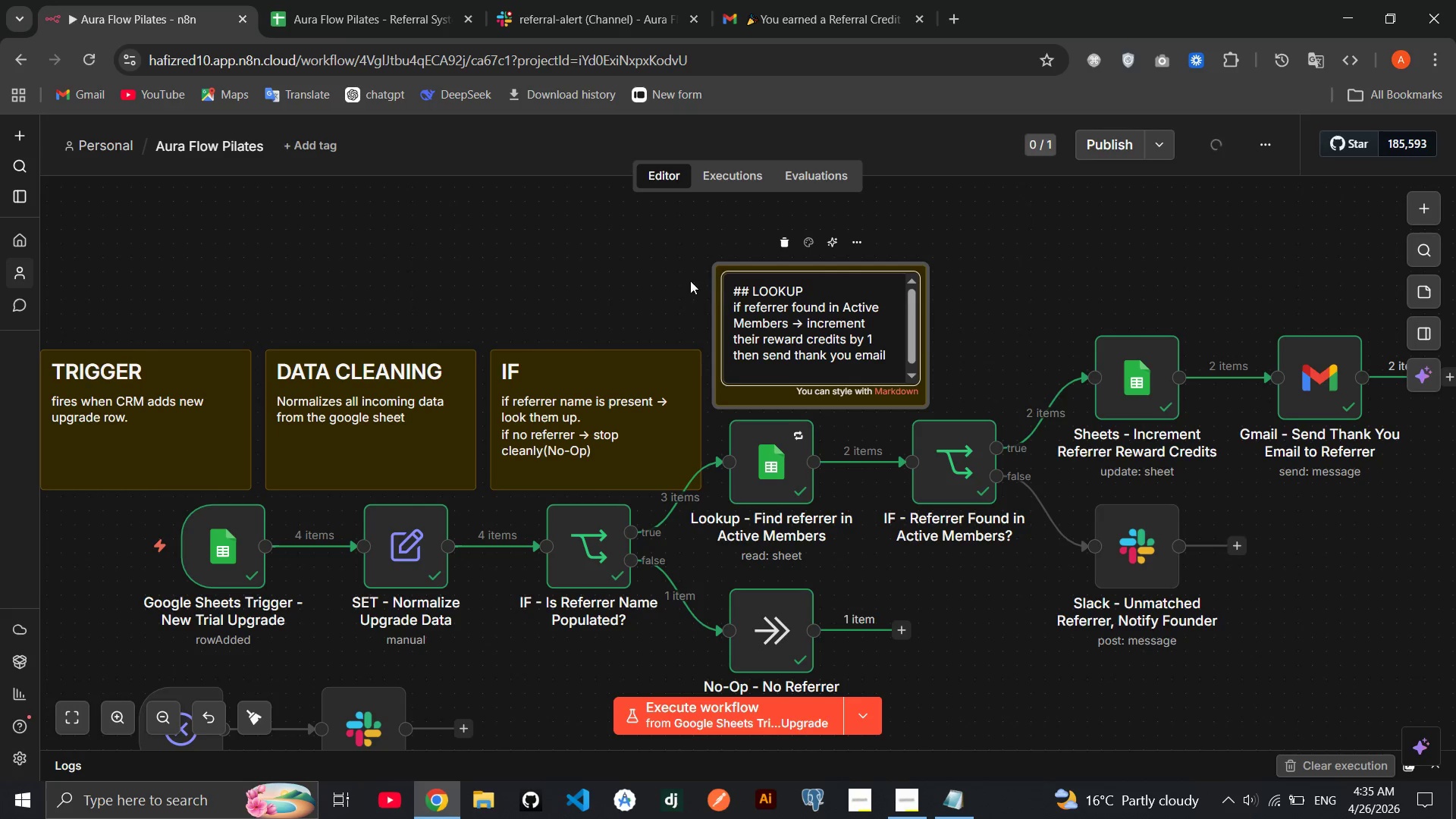 
left_click([682, 281])
 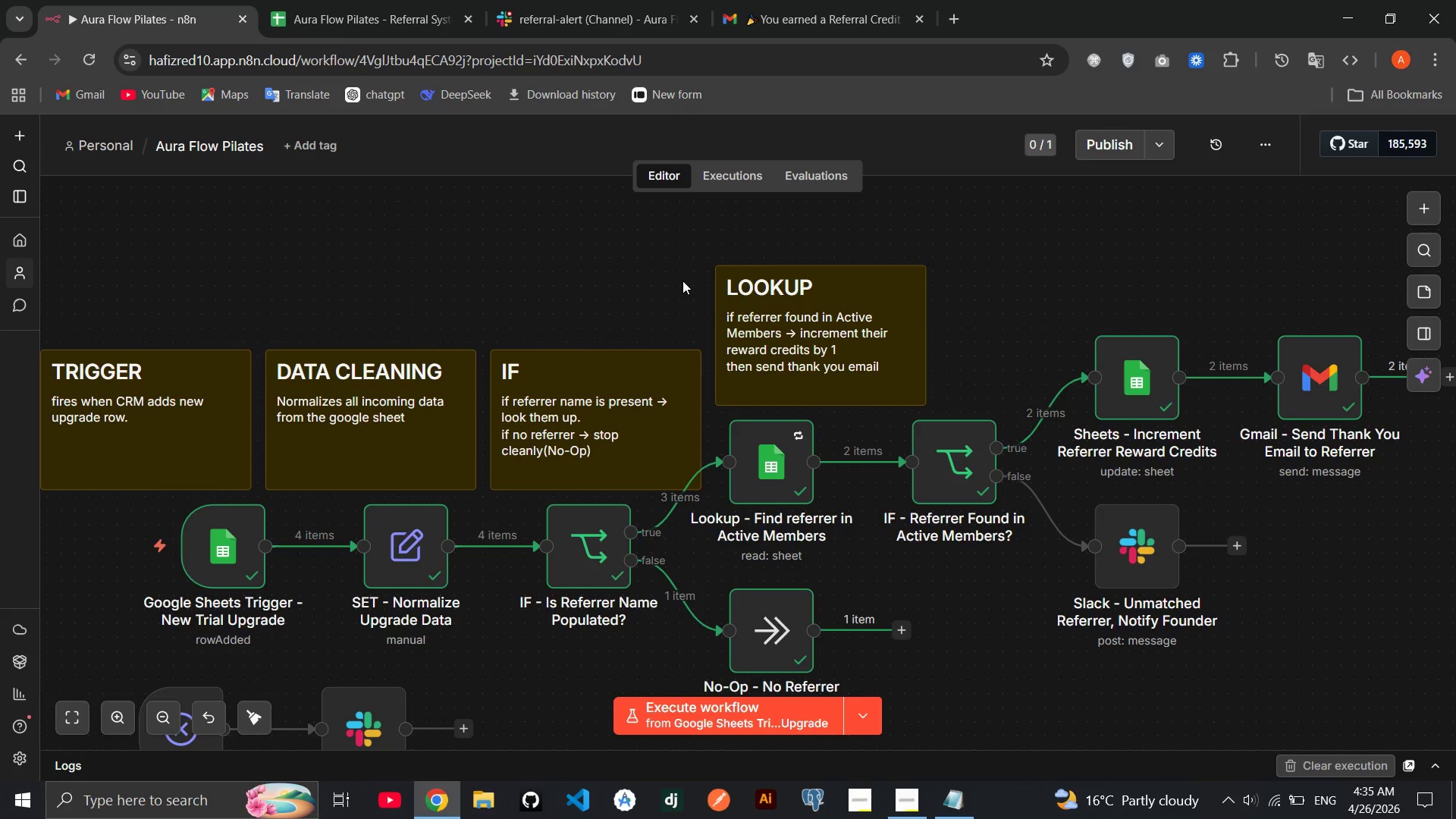 
wait(8.2)
 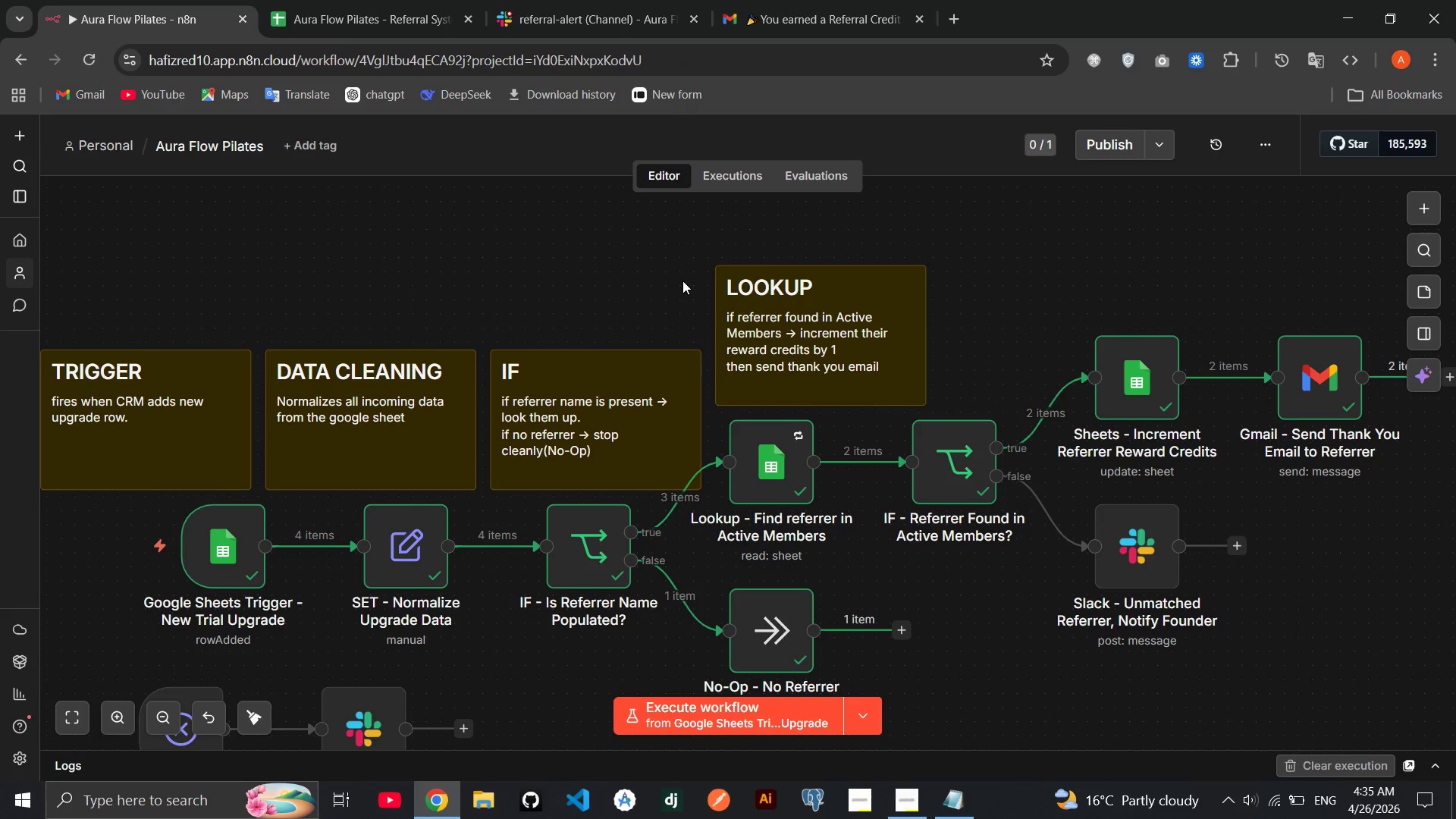 
left_click_drag(start_coordinate=[758, 278], to_coordinate=[780, 278])
 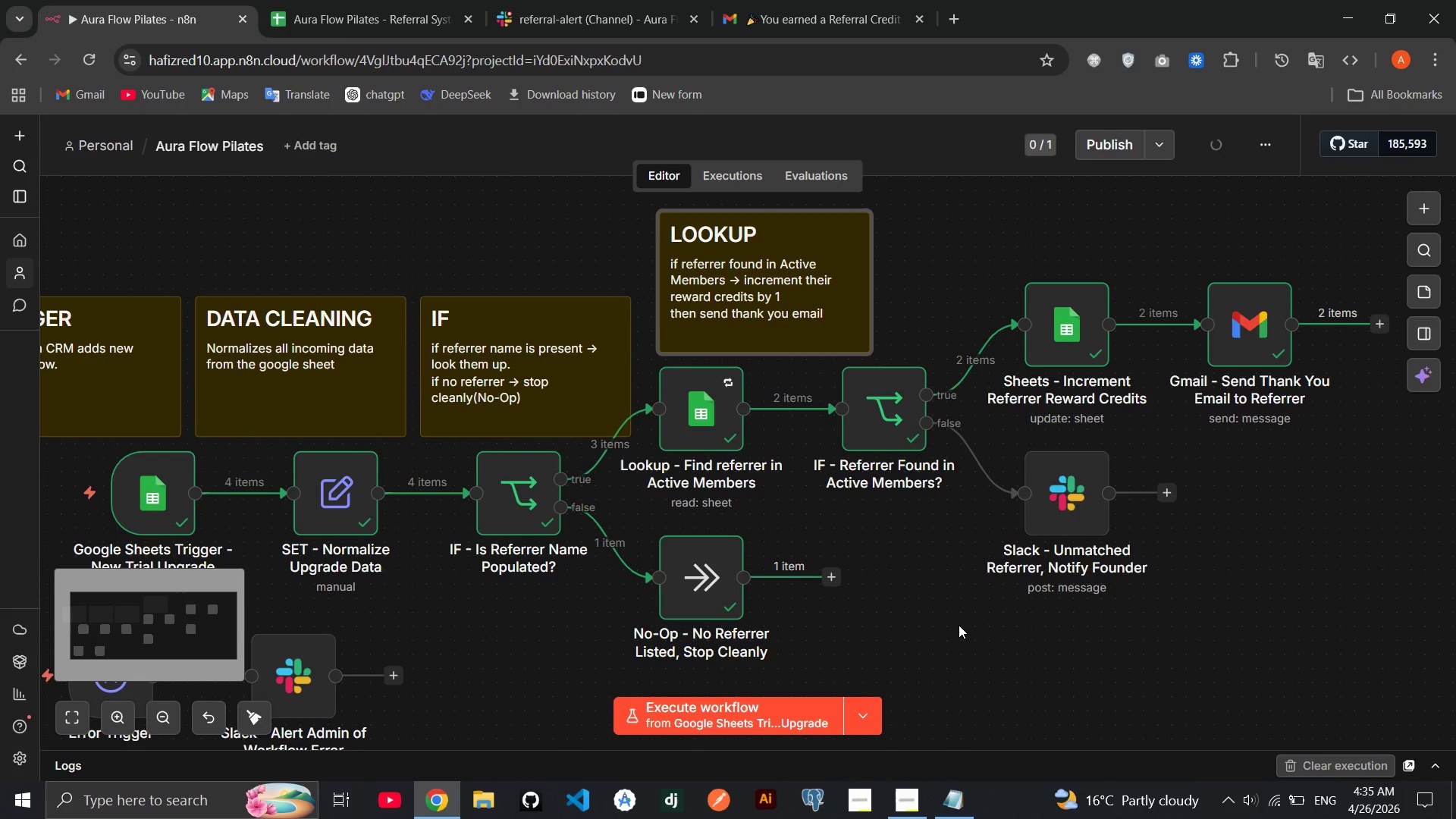 
mouse_move([997, 598])
 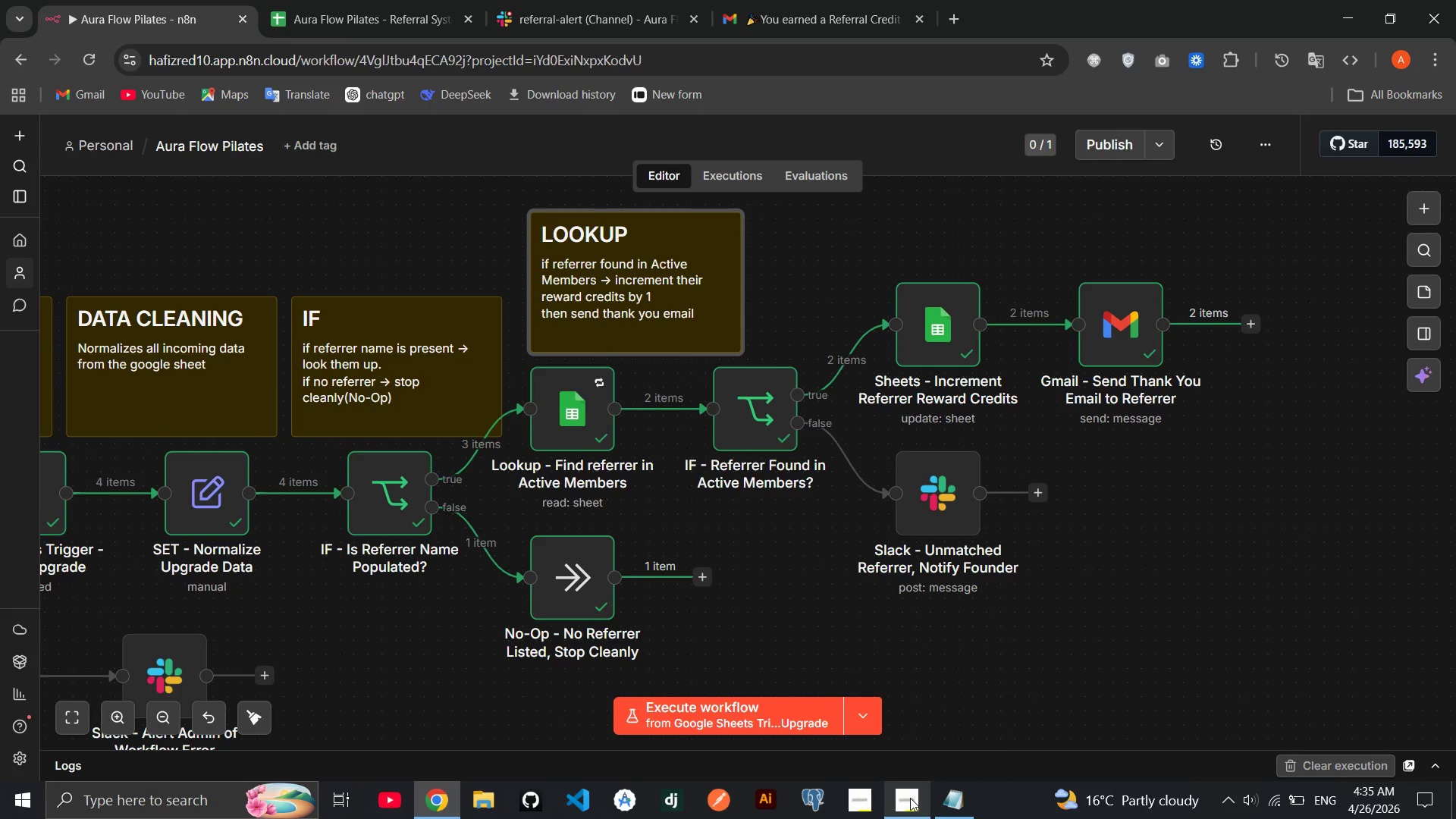 
left_click([910, 798])